 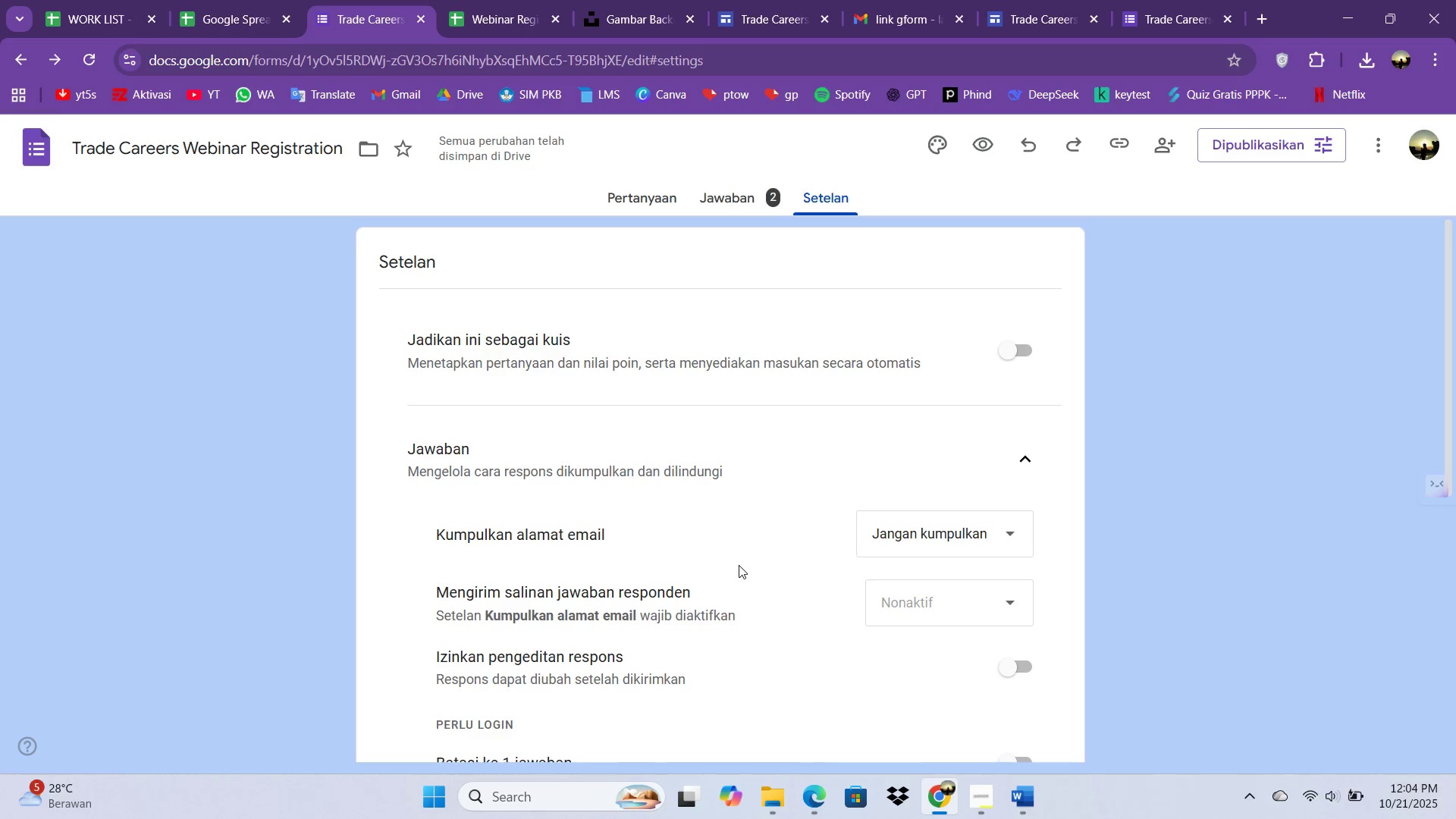 
scroll: coordinate [714, 479], scroll_direction: none, amount: 0.0
 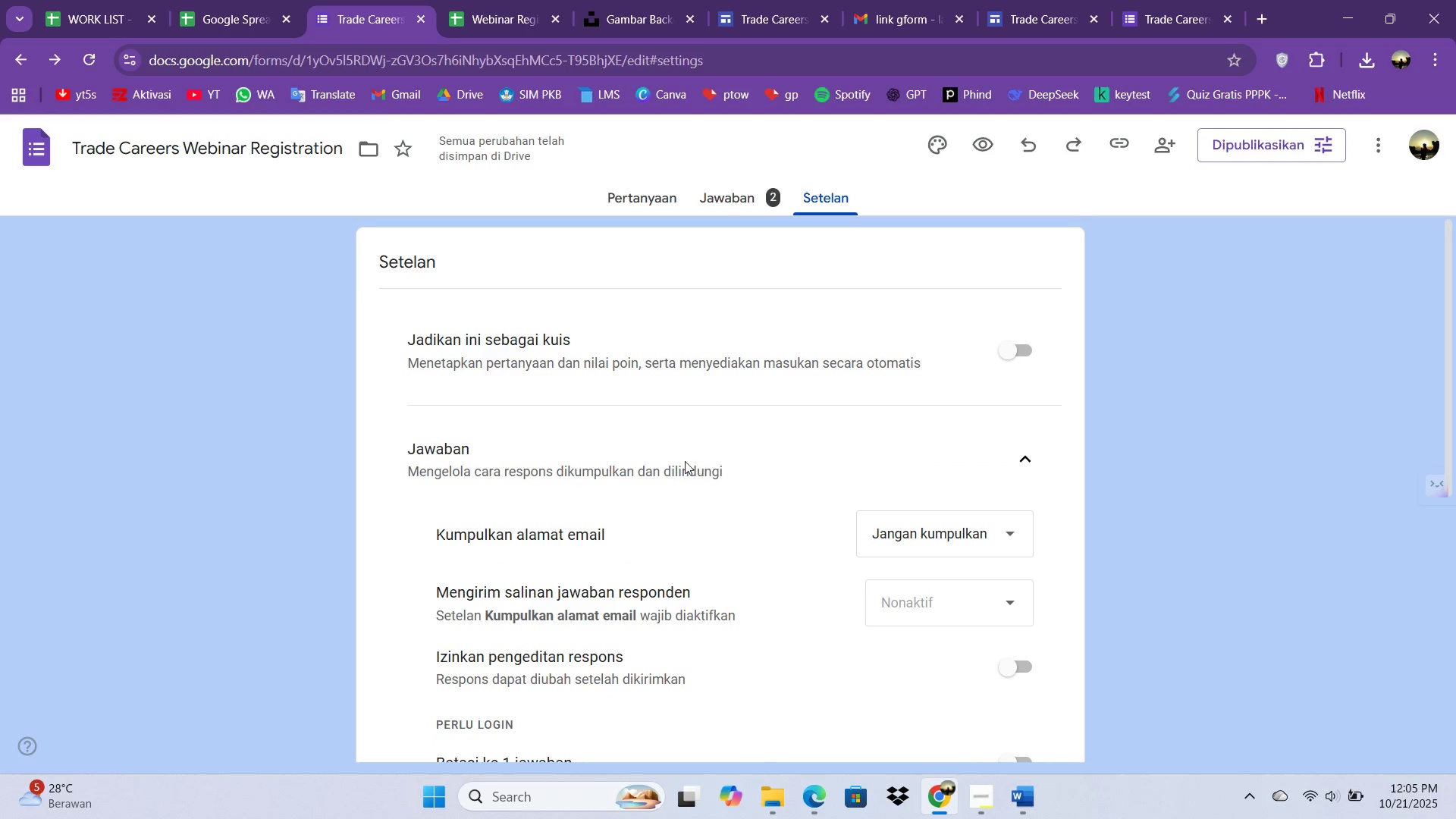 
scroll: coordinate [682, 461], scroll_direction: down, amount: 2.0
 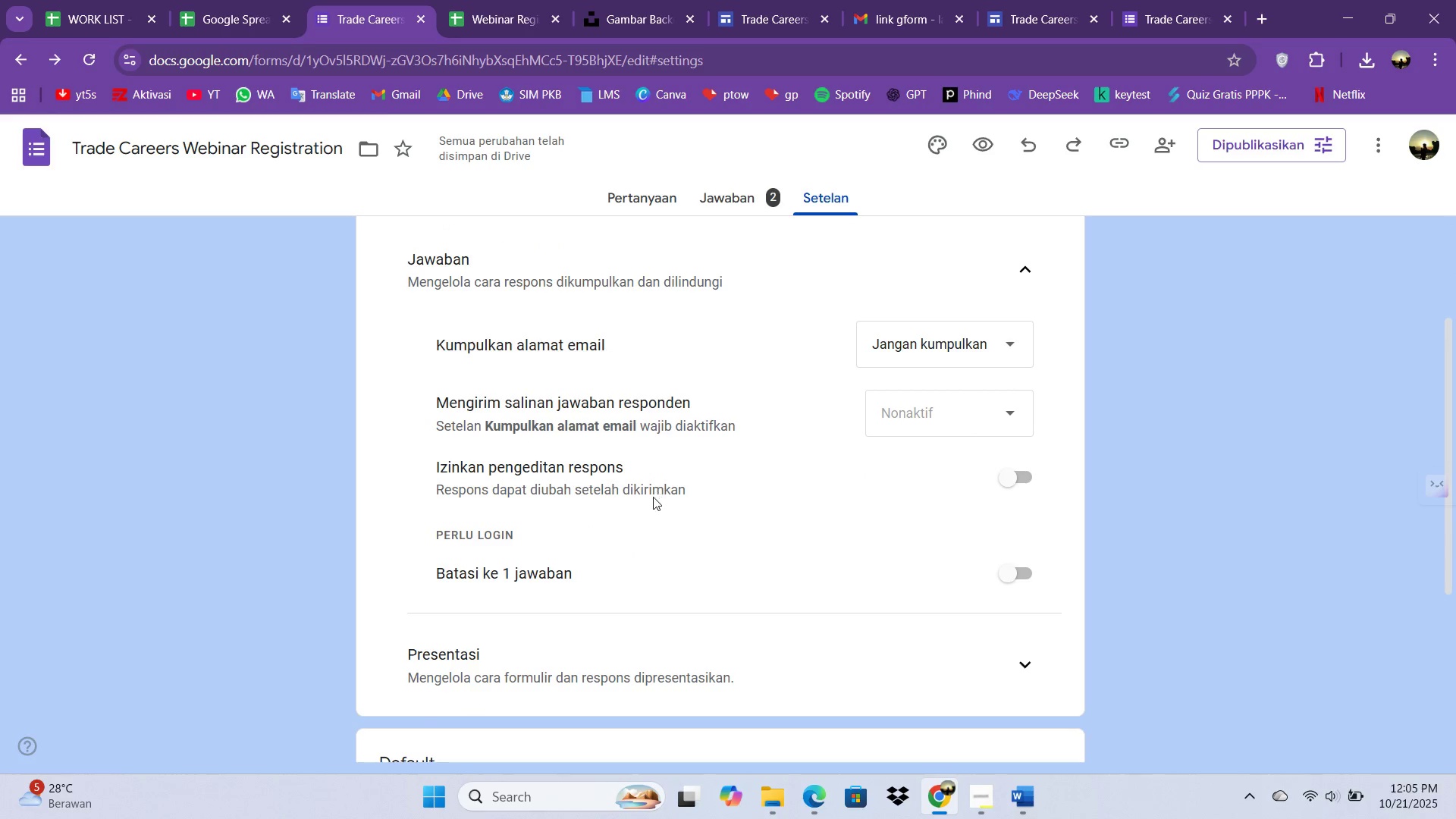 
scroll: coordinate [629, 503], scroll_direction: up, amount: 1.0
 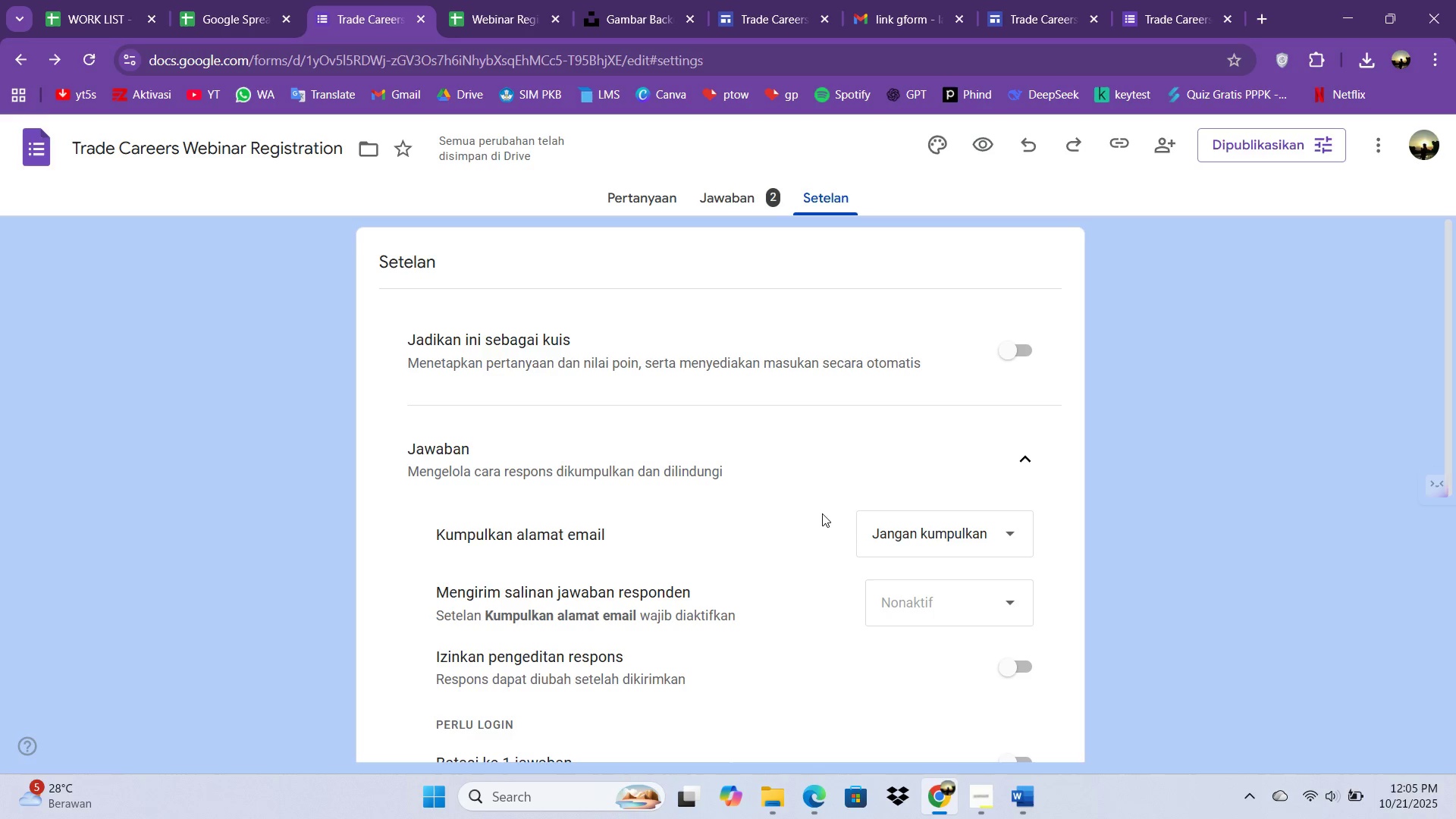 
scroll: coordinate [623, 588], scroll_direction: down, amount: 3.0
 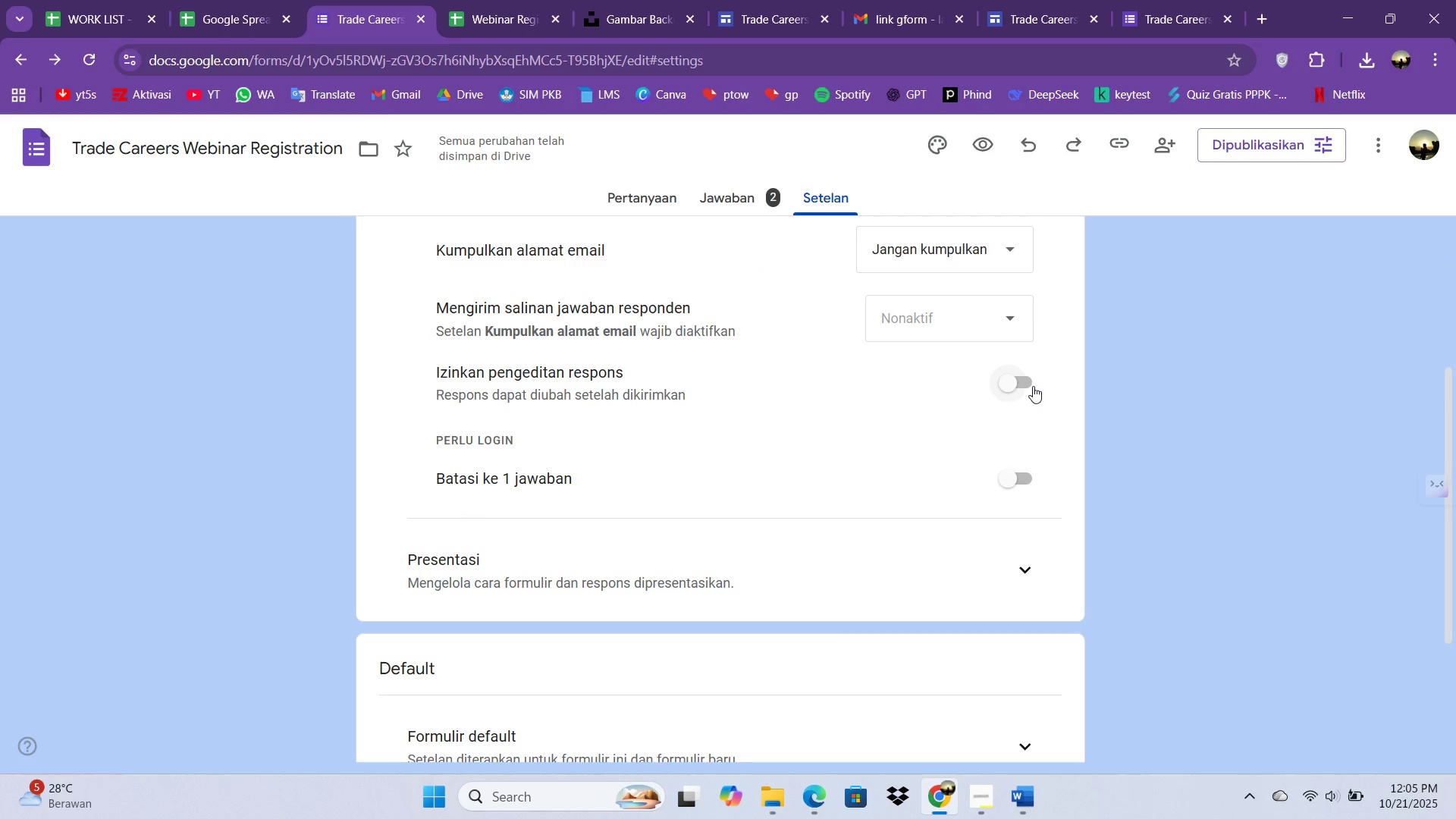 
left_click([1032, 384])
 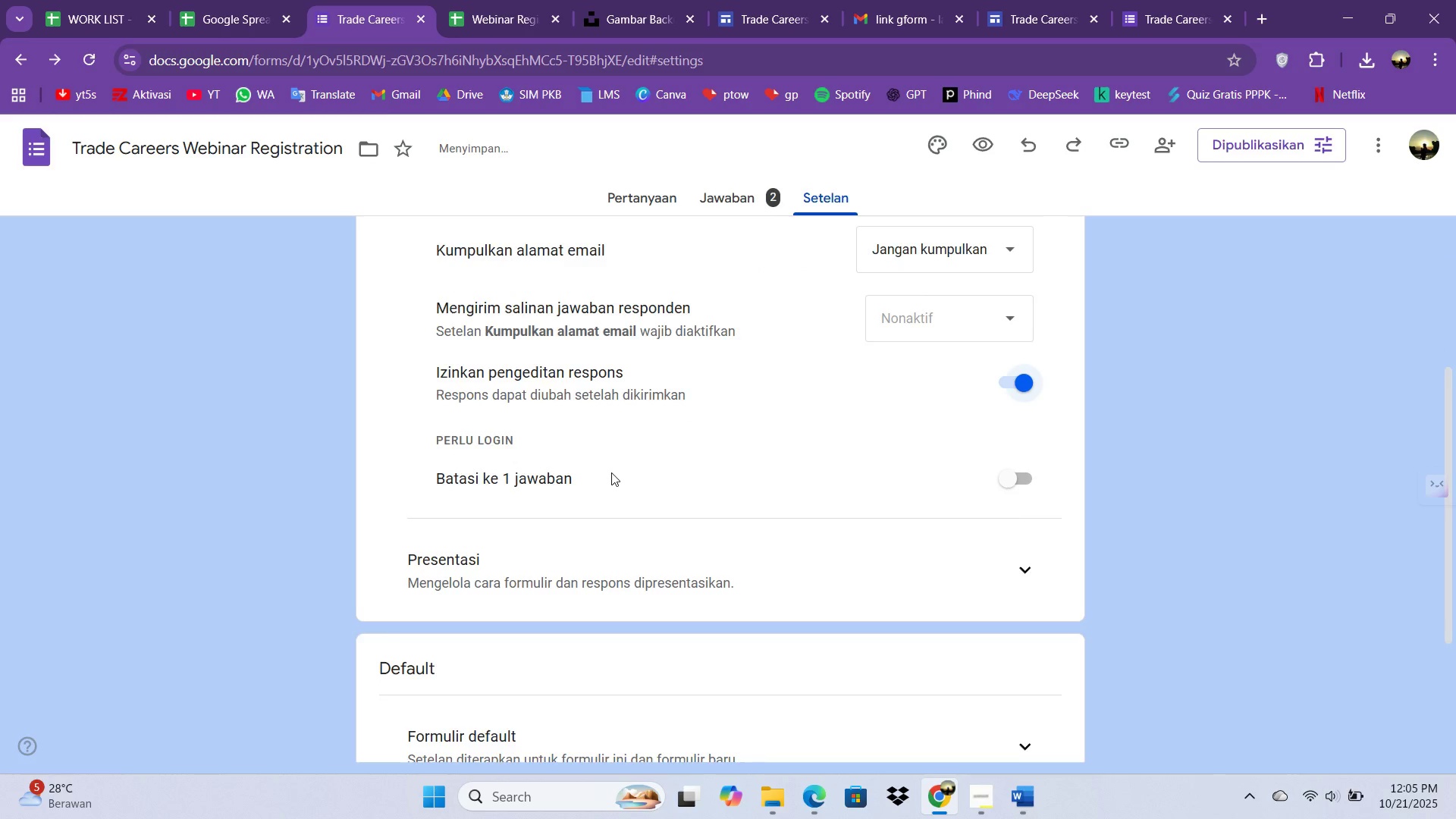 
scroll: coordinate [654, 493], scroll_direction: down, amount: 4.0
 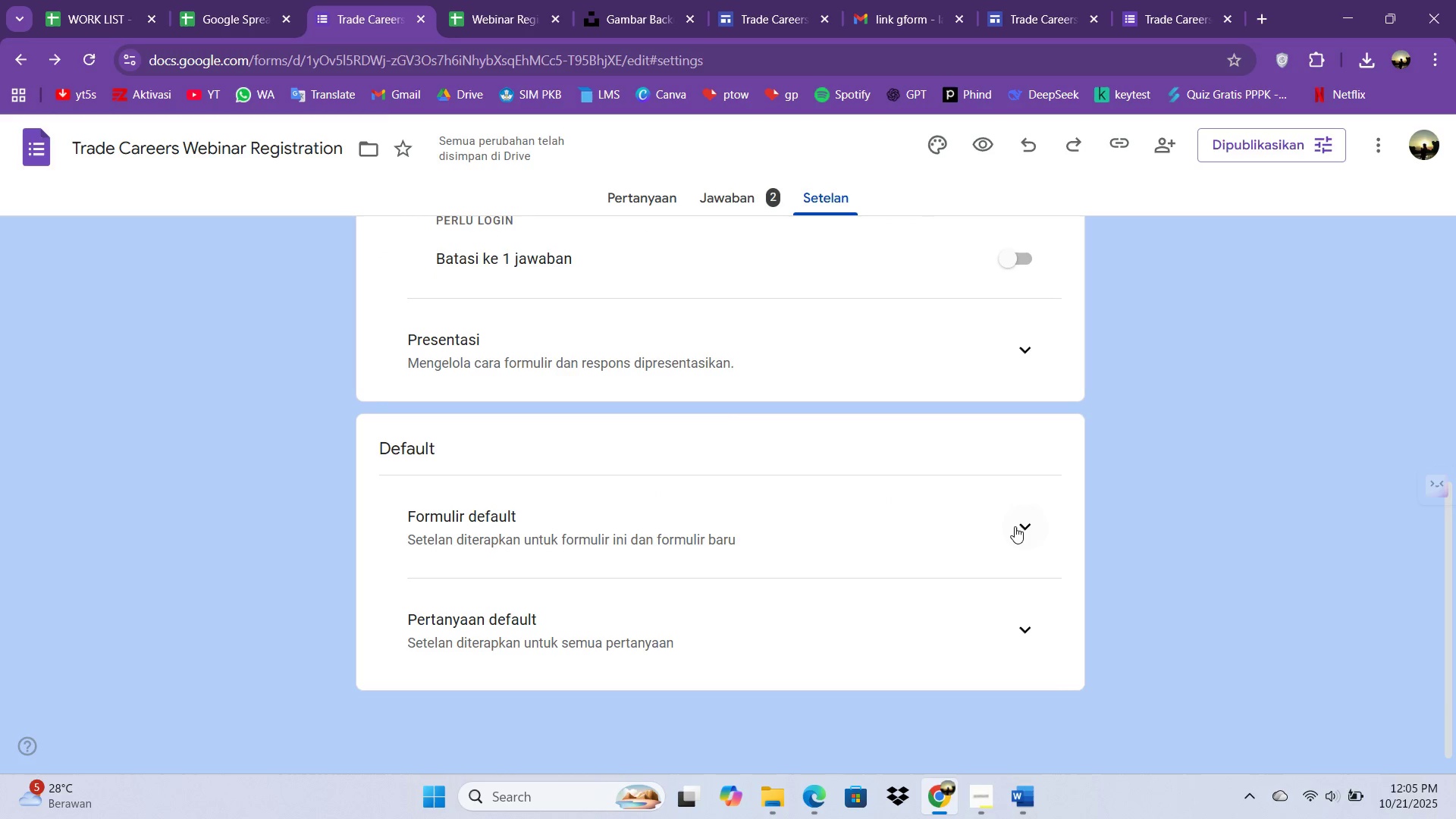 
left_click([1016, 526])
 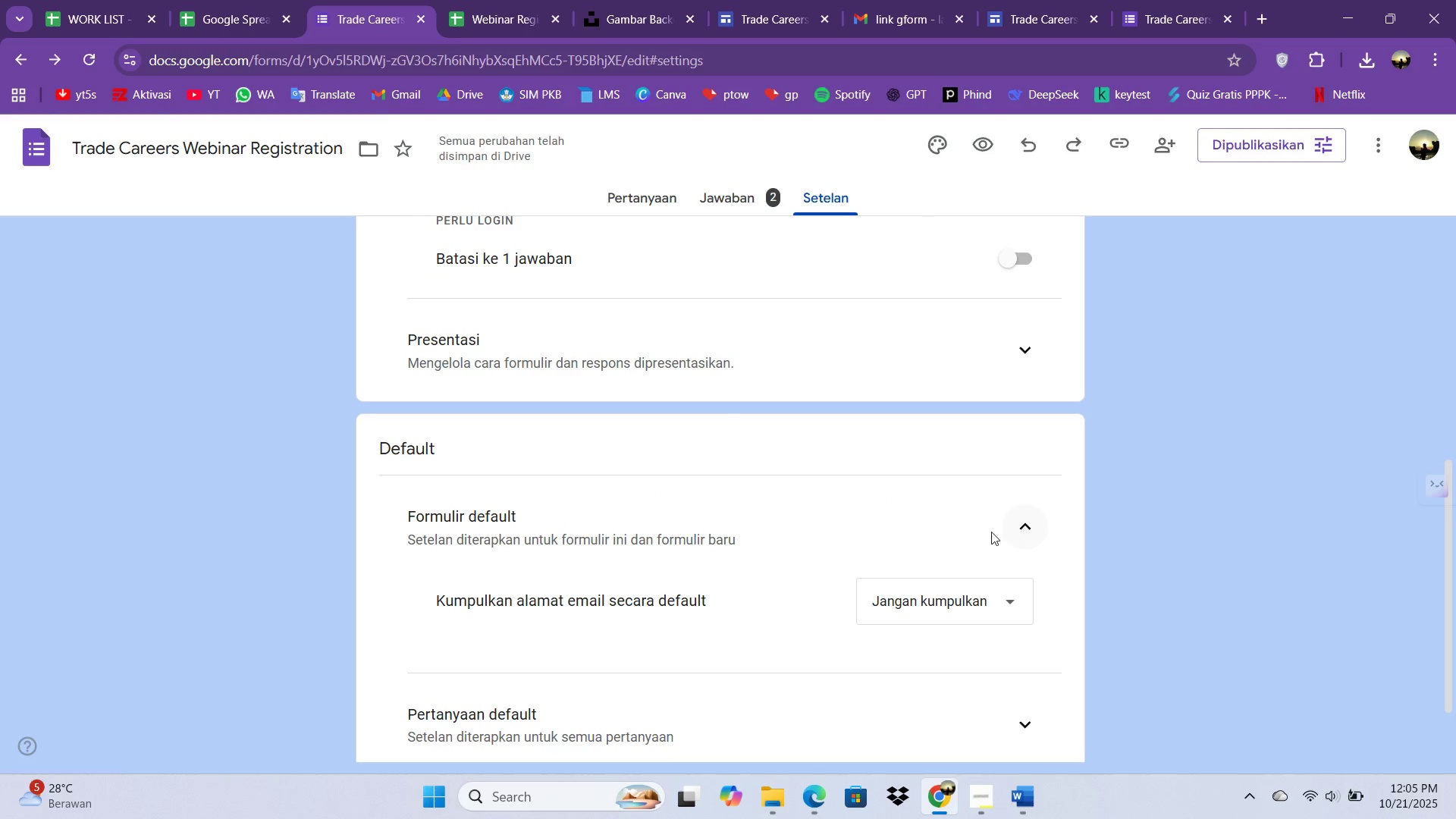 
scroll: coordinate [968, 538], scroll_direction: down, amount: 2.0
 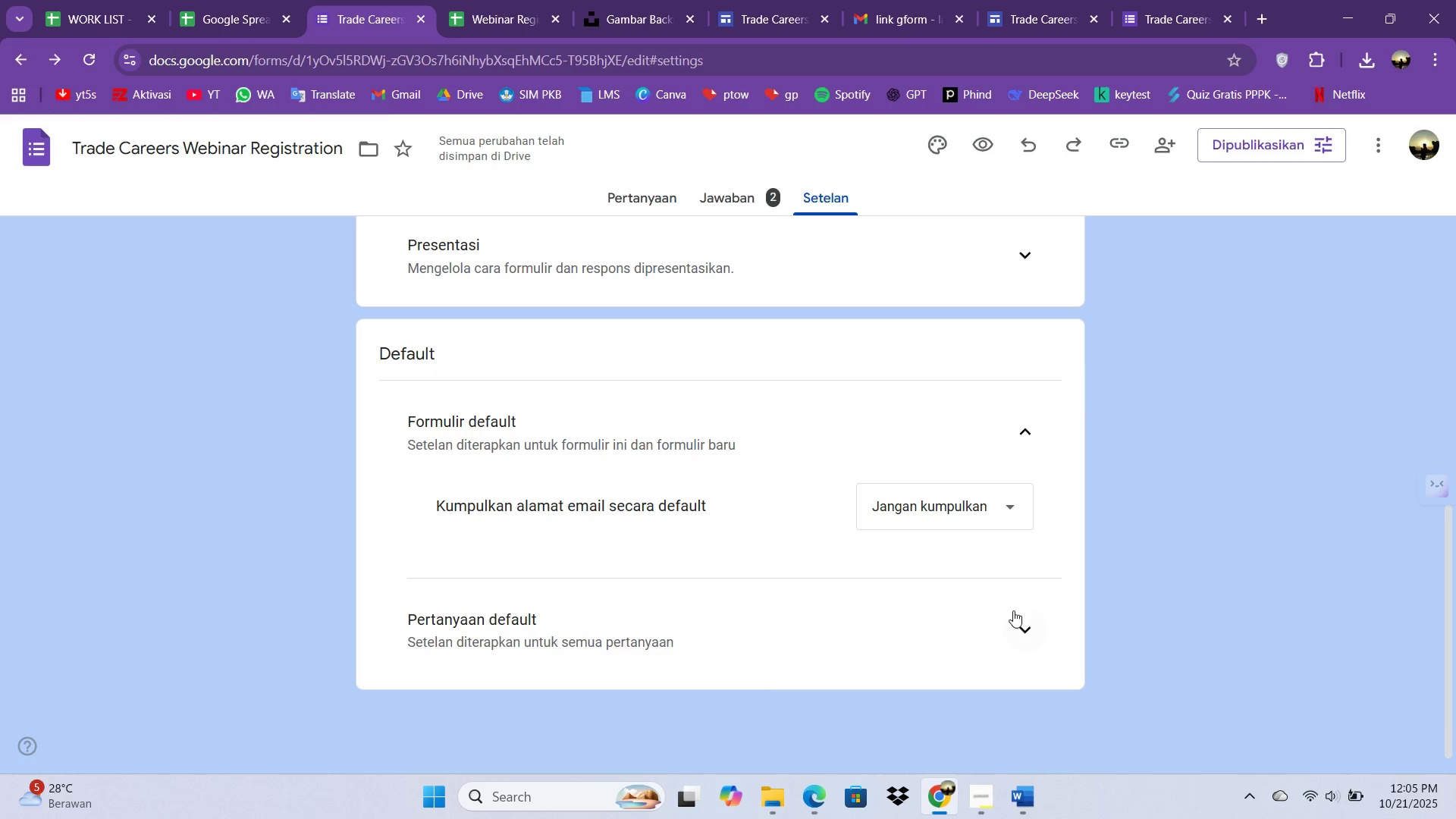 
left_click([1018, 626])
 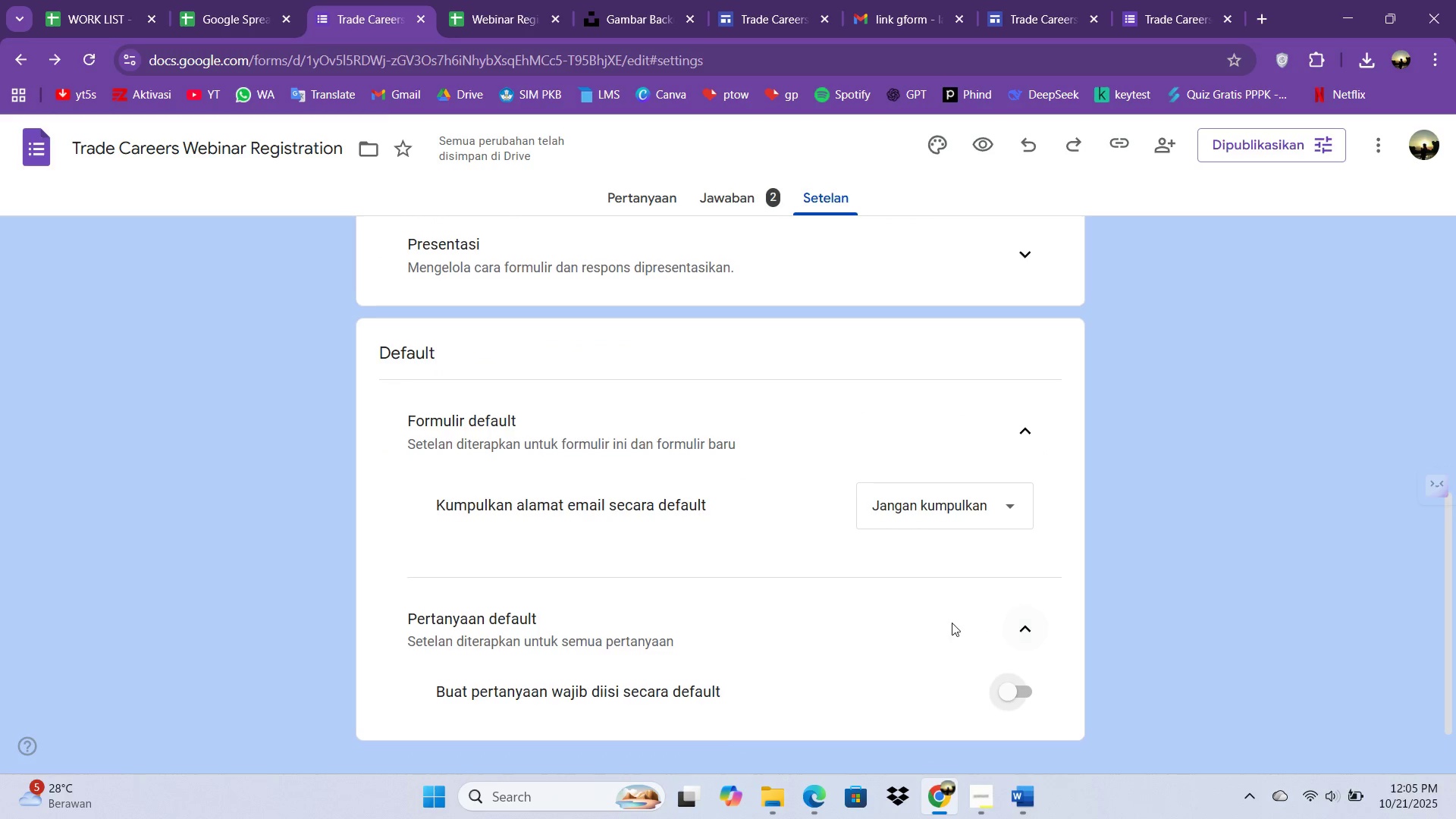 
scroll: coordinate [952, 623], scroll_direction: down, amount: 2.0
 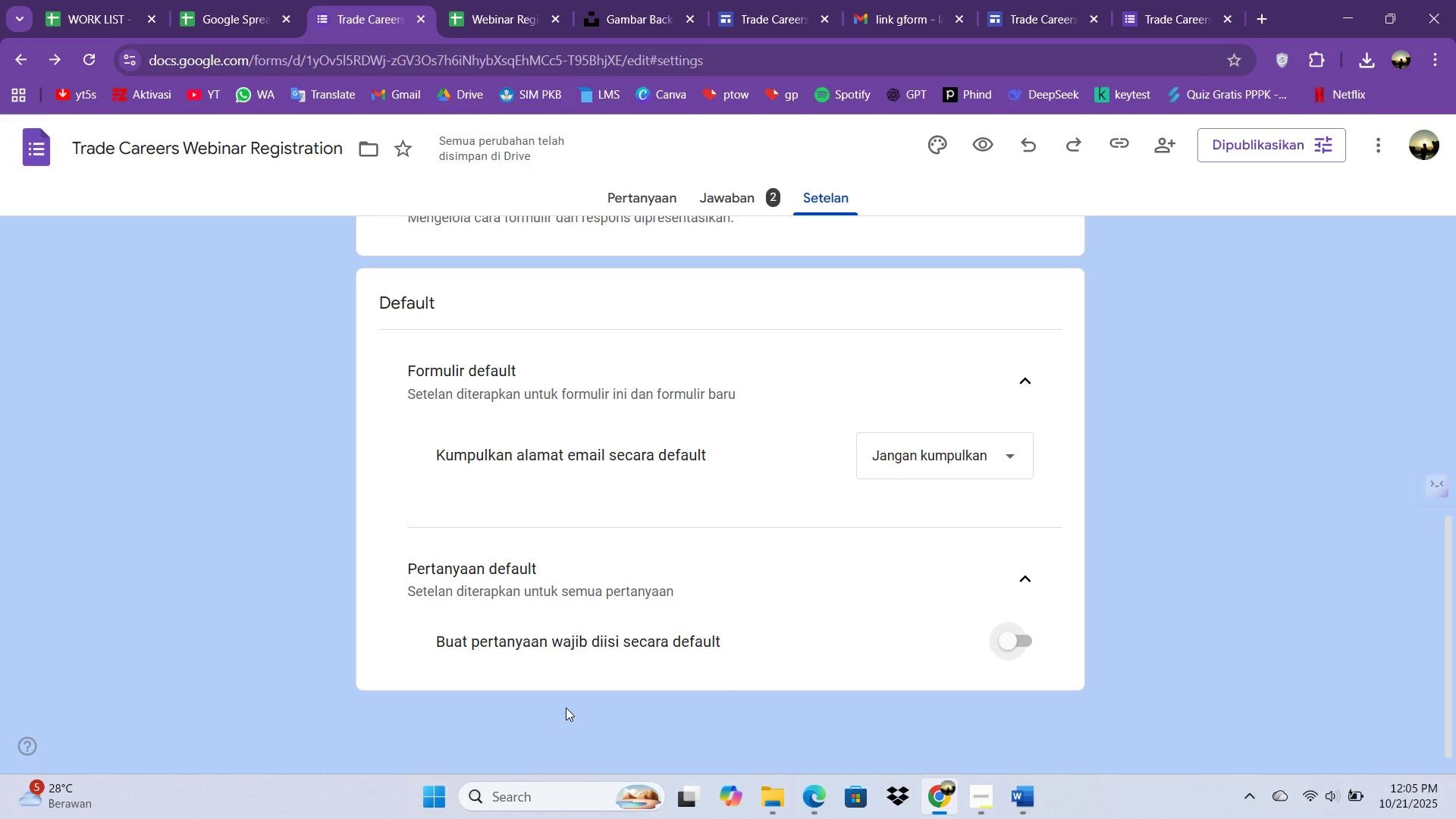 
wait(30.0)
 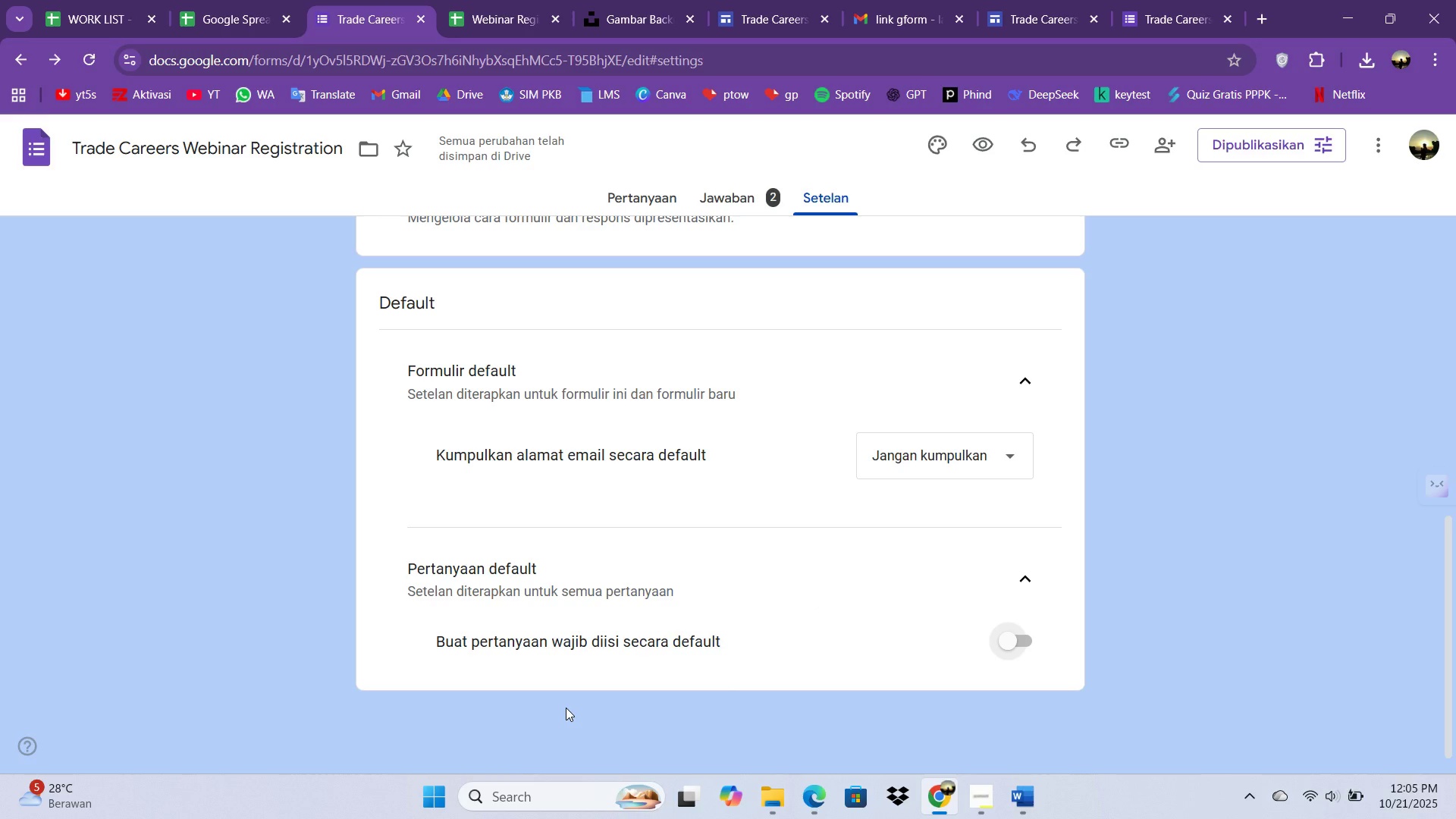 
left_click([645, 187])
 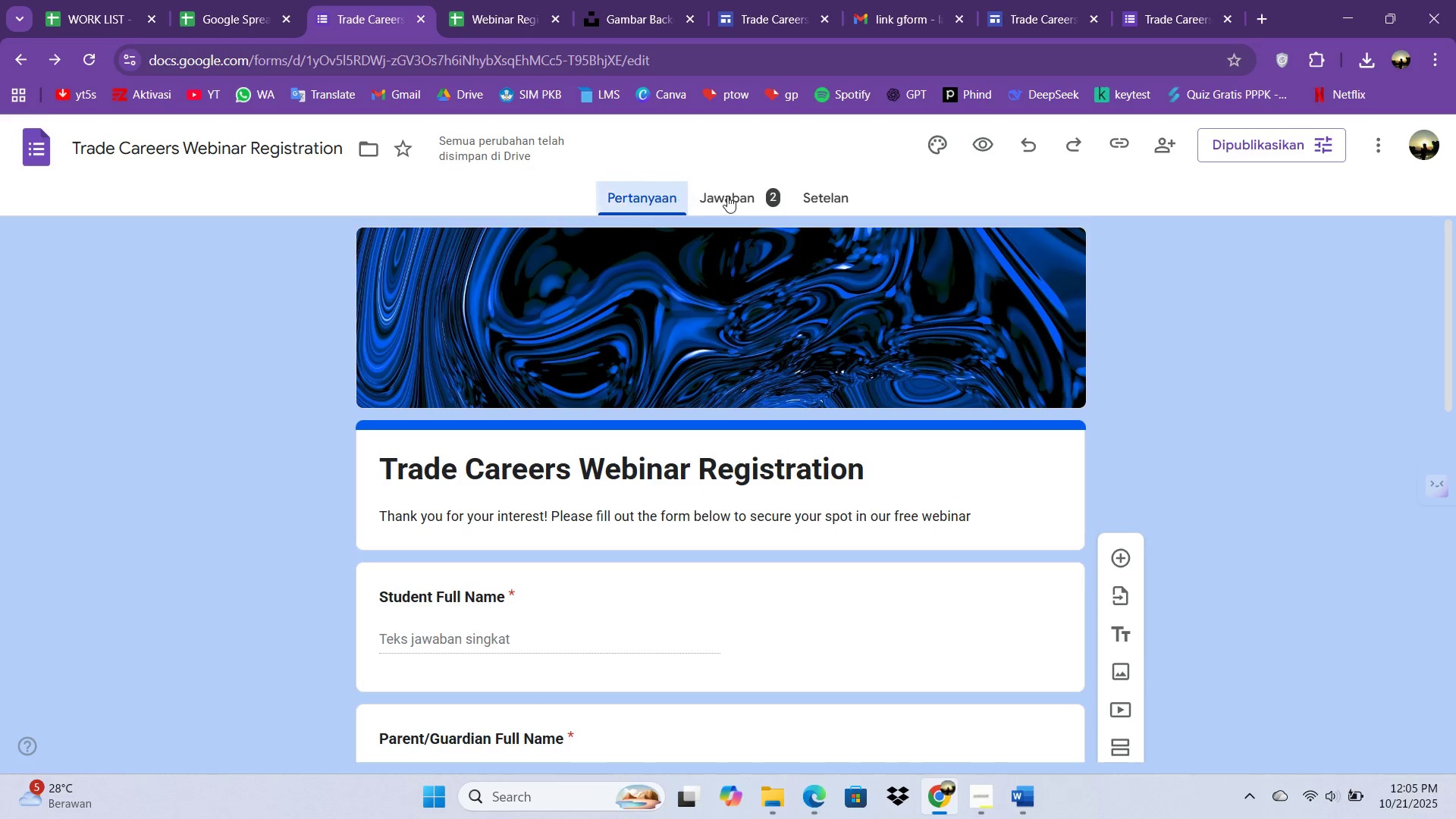 
double_click([730, 196])
 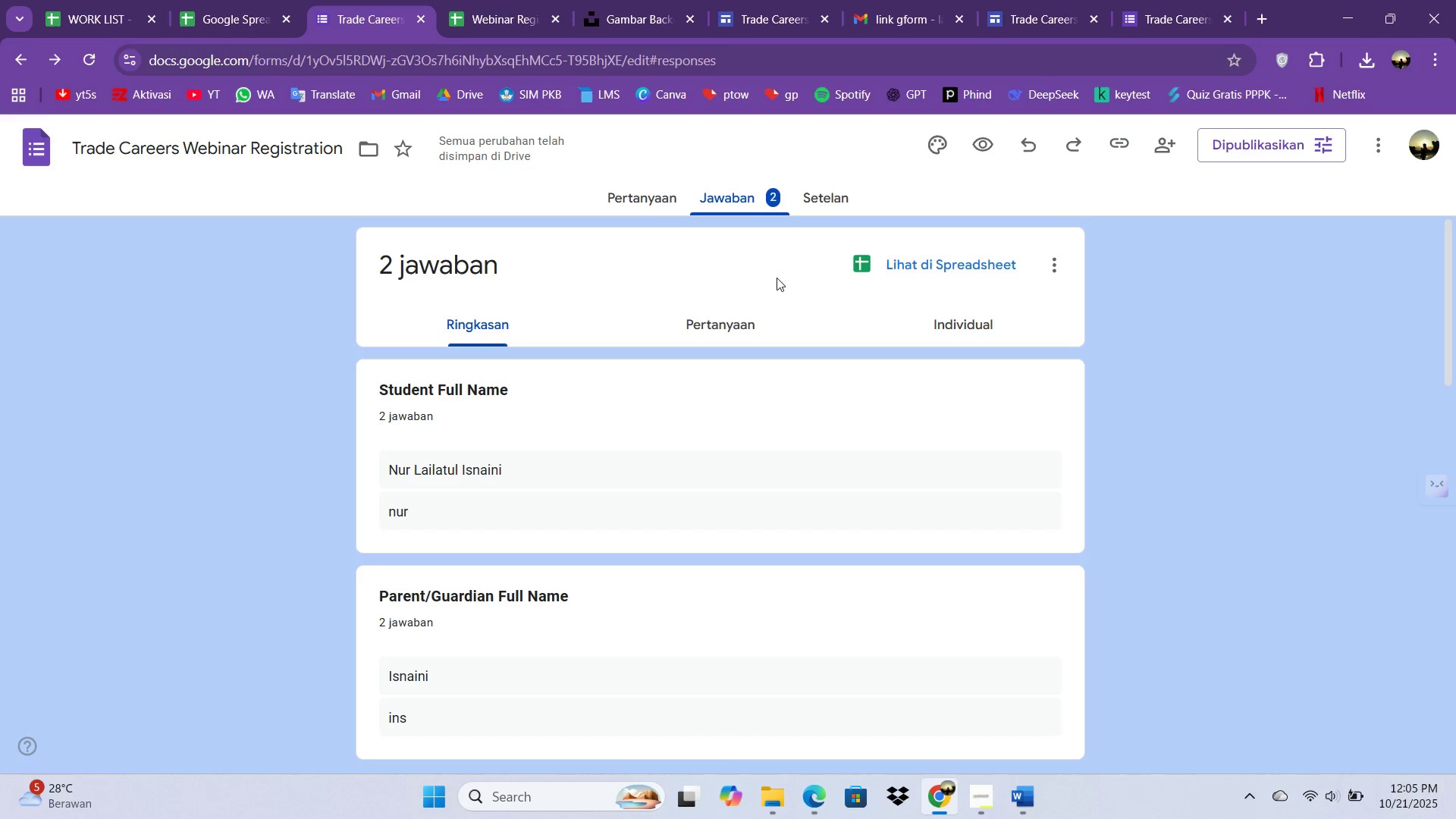 
left_click([752, 316])
 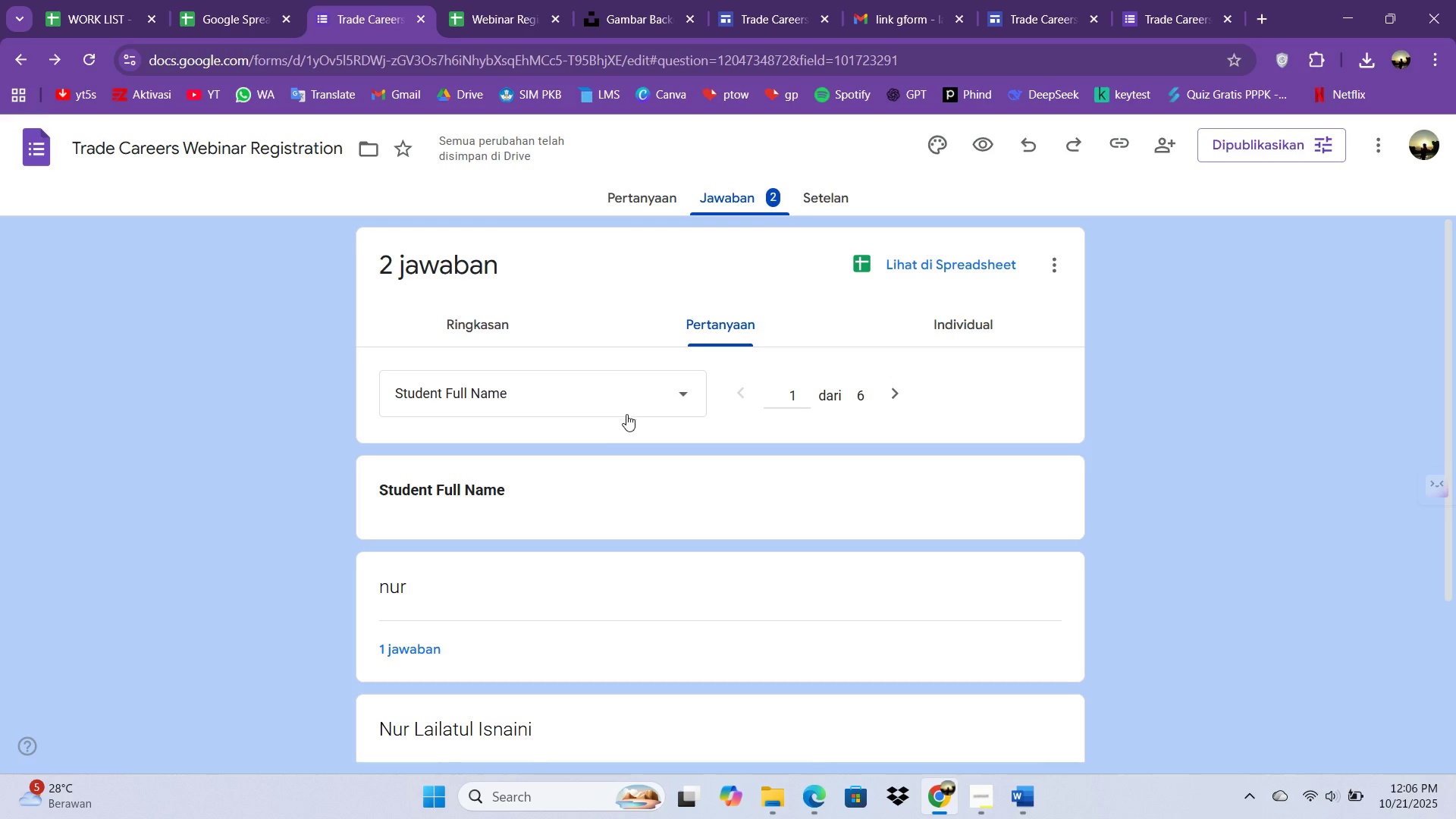 
scroll: coordinate [592, 448], scroll_direction: down, amount: 2.0
 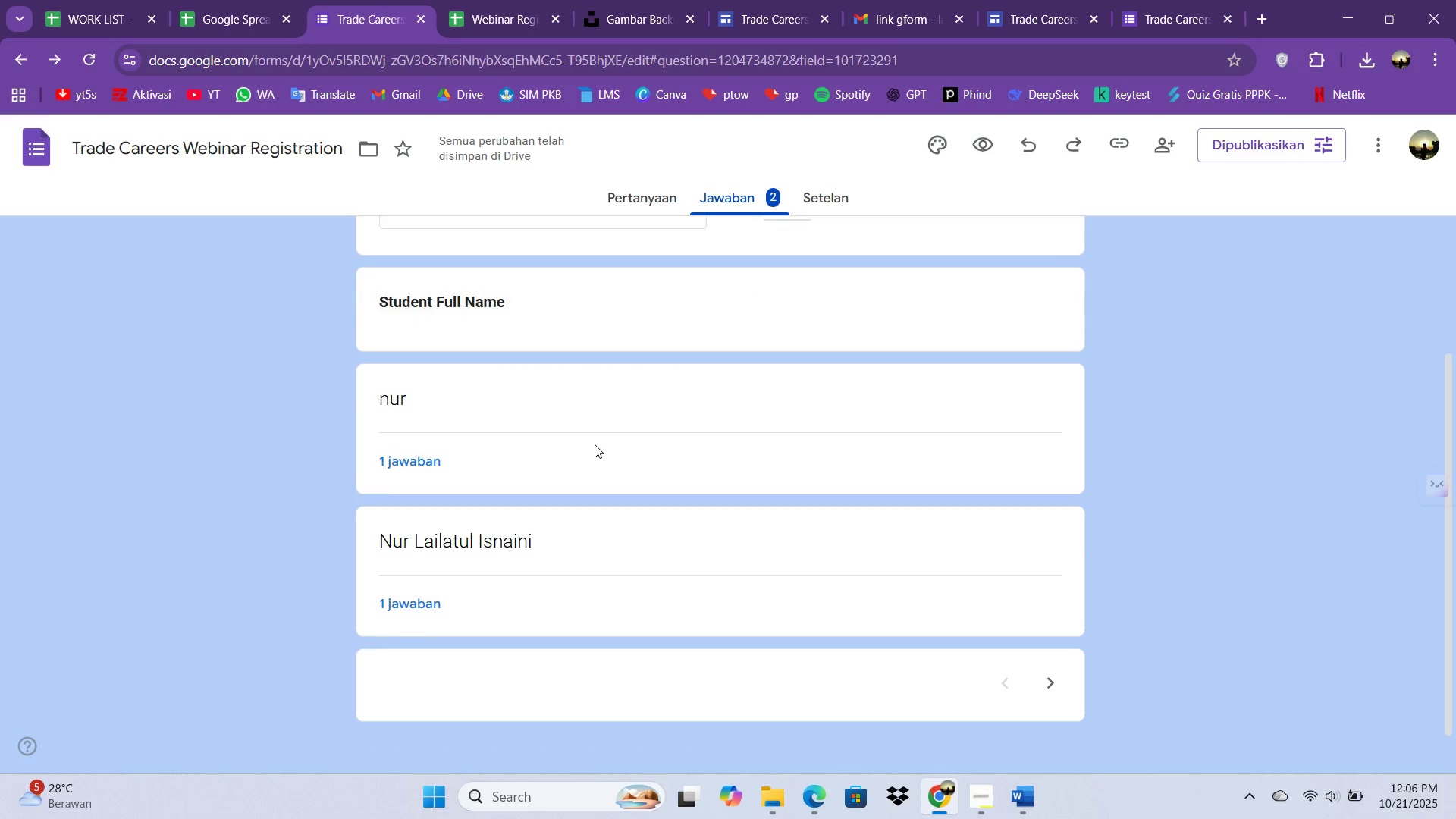 
scroll: coordinate [596, 444], scroll_direction: up, amount: 3.0
 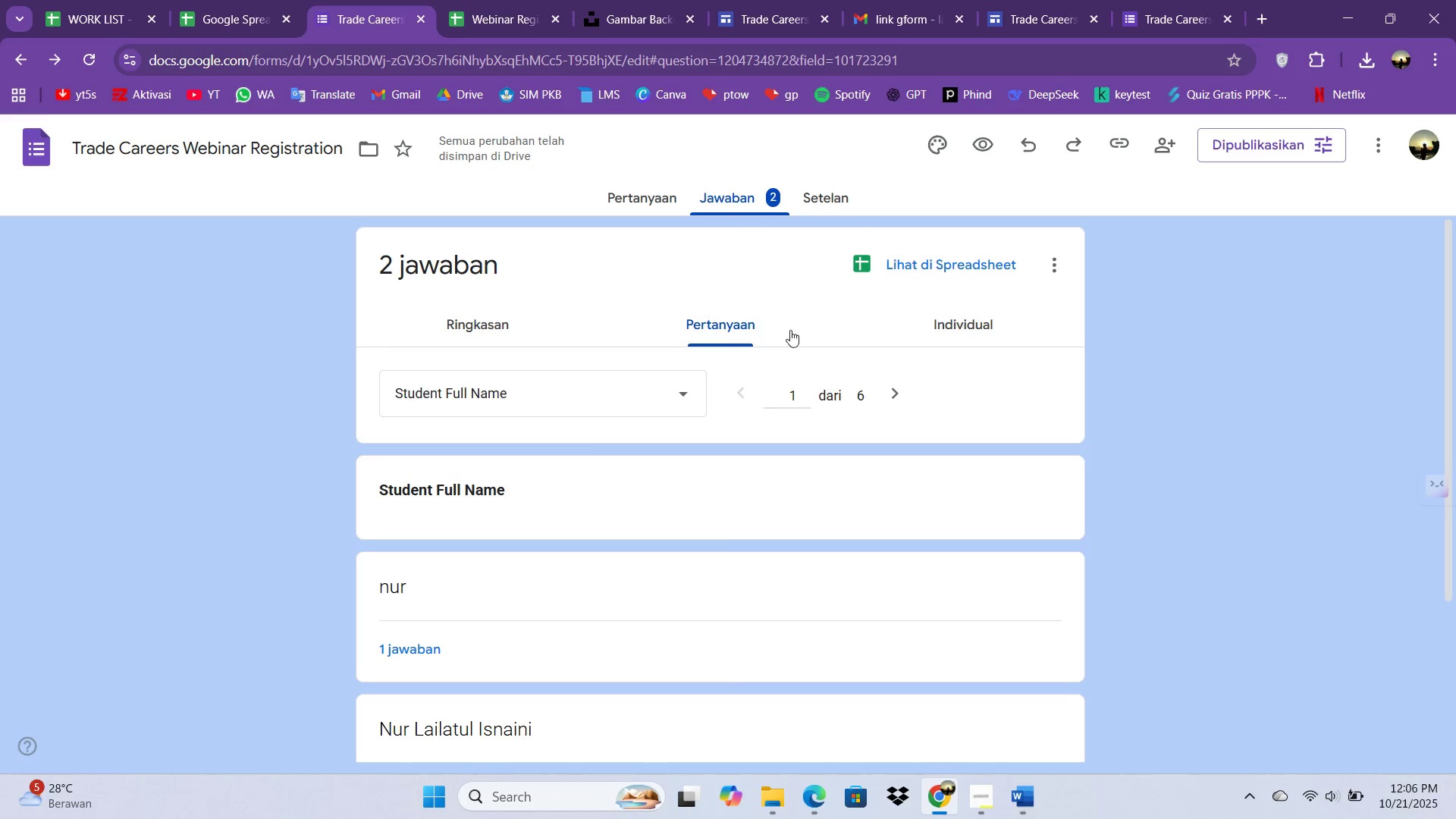 
scroll: coordinate [799, 340], scroll_direction: down, amount: 1.0
 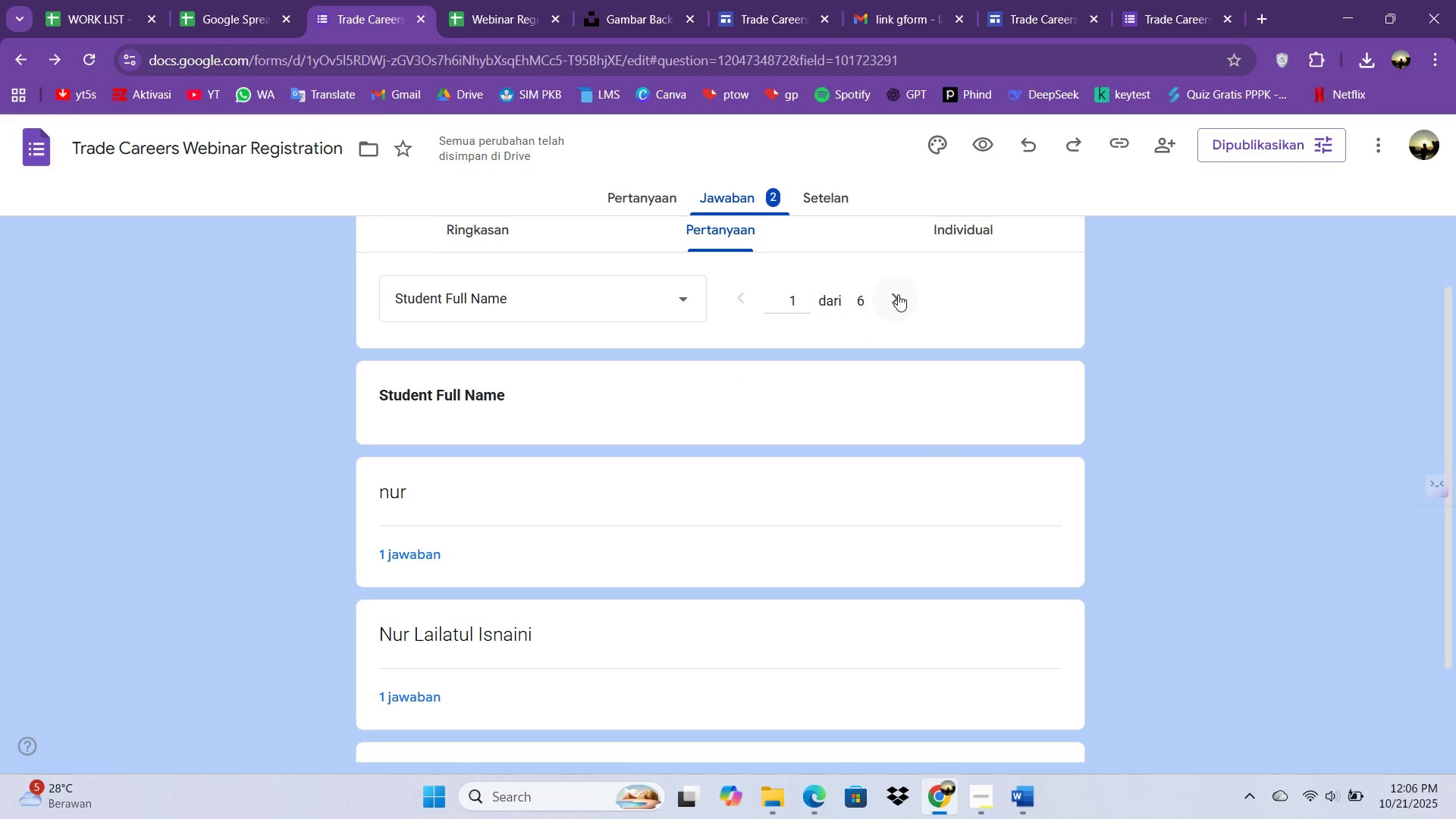 
left_click([898, 294])
 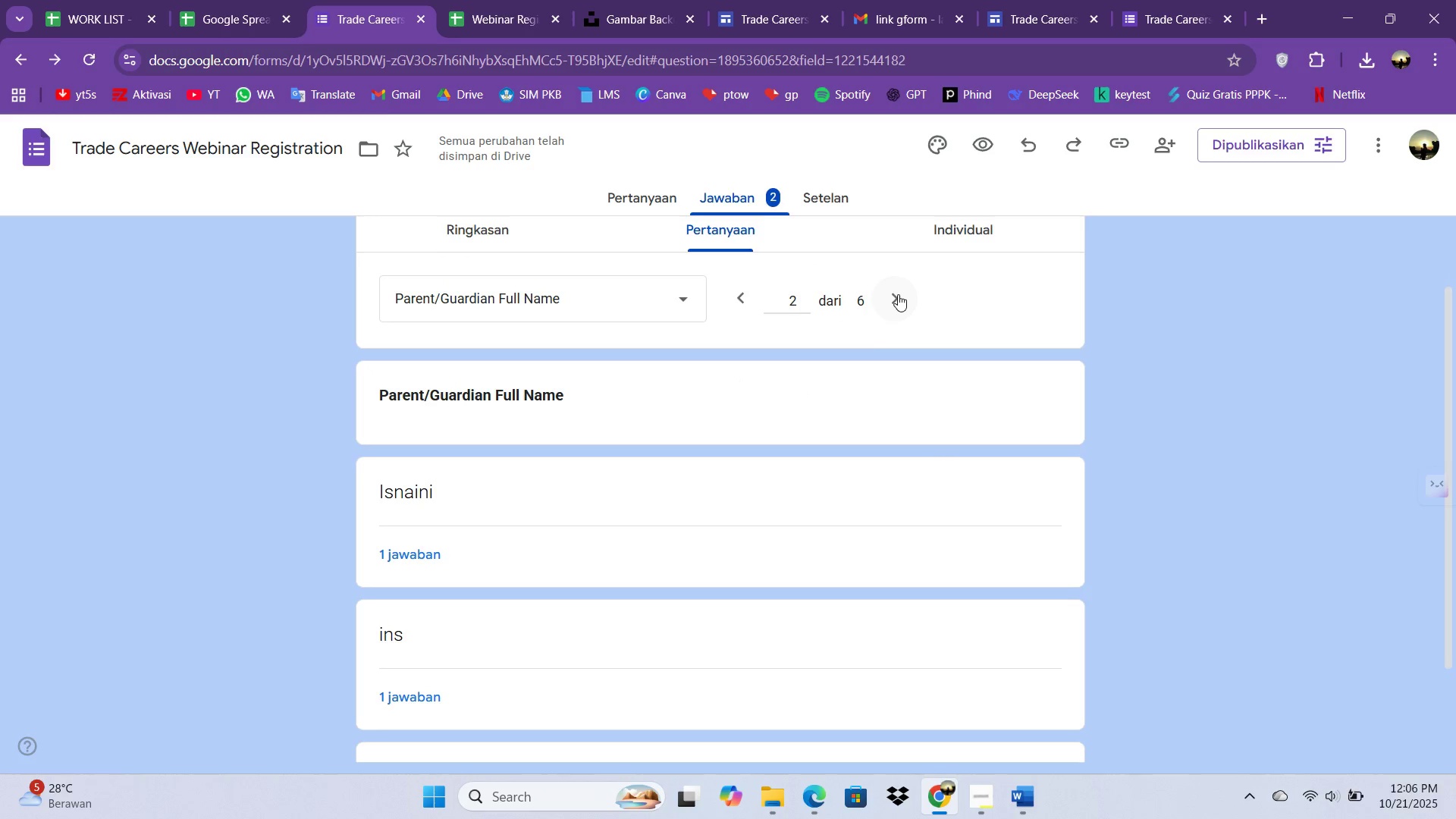 
left_click([898, 294])
 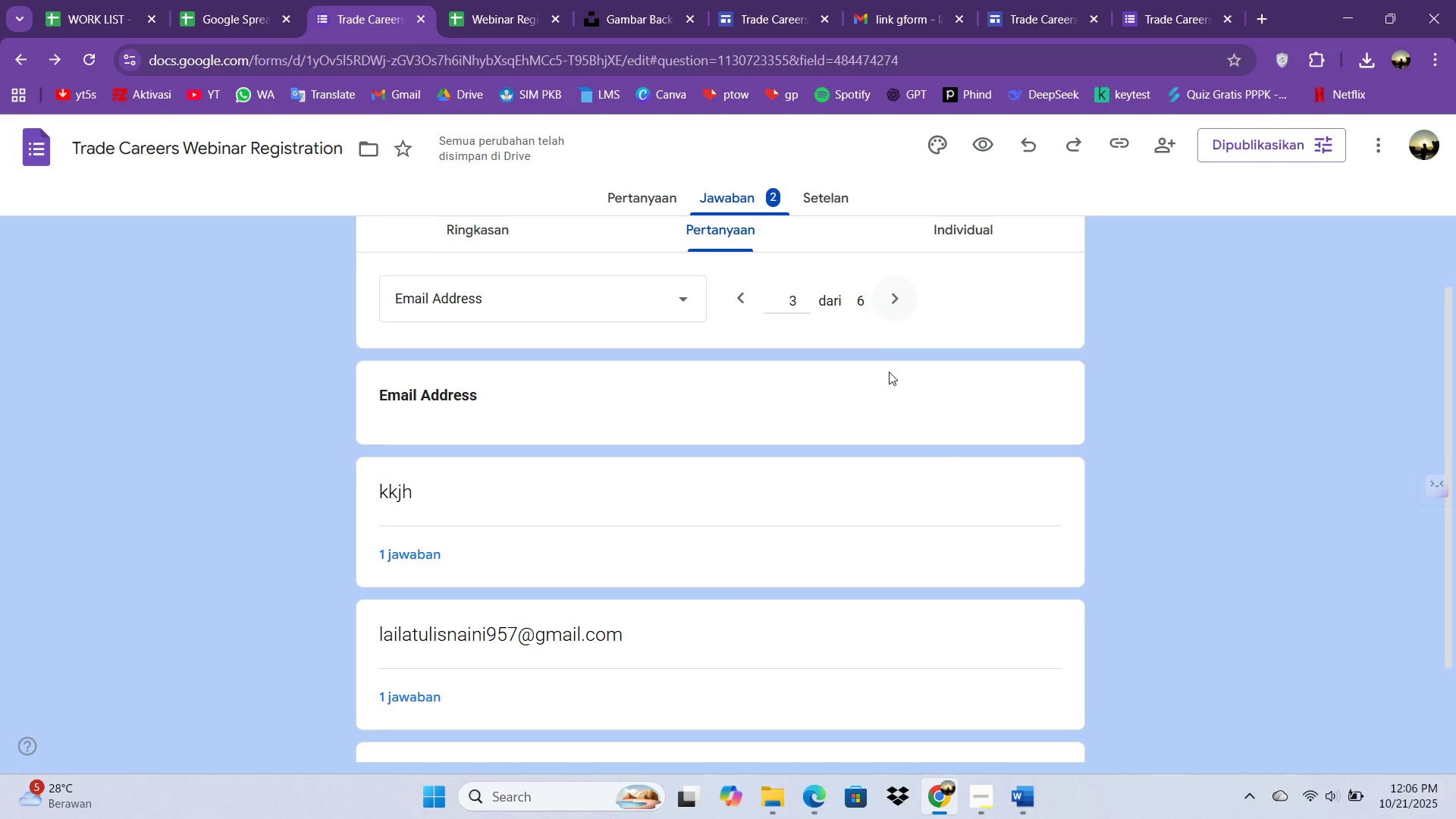 
scroll: coordinate [881, 396], scroll_direction: down, amount: 2.0
 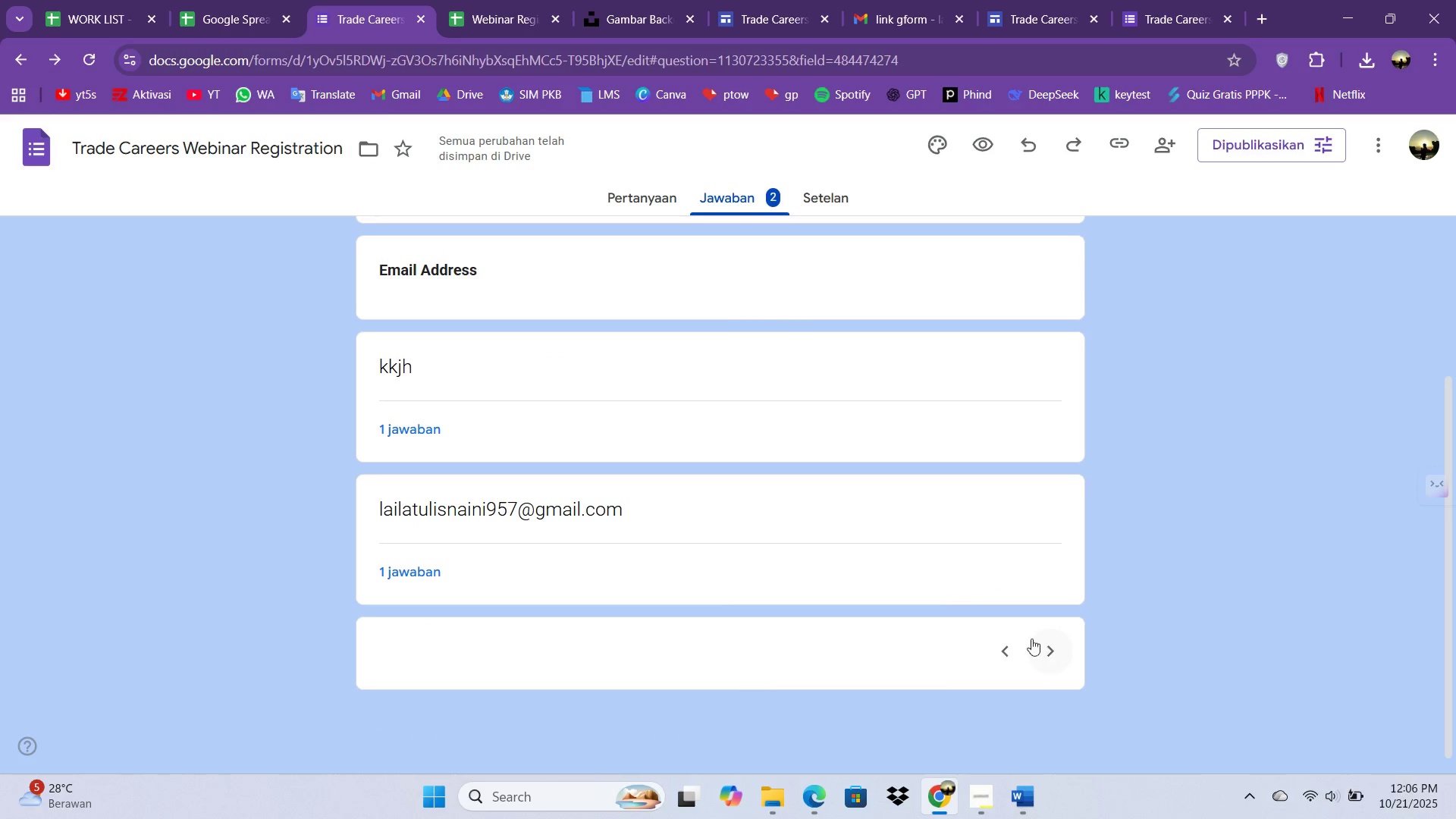 
scroll: coordinate [938, 582], scroll_direction: up, amount: 3.0
 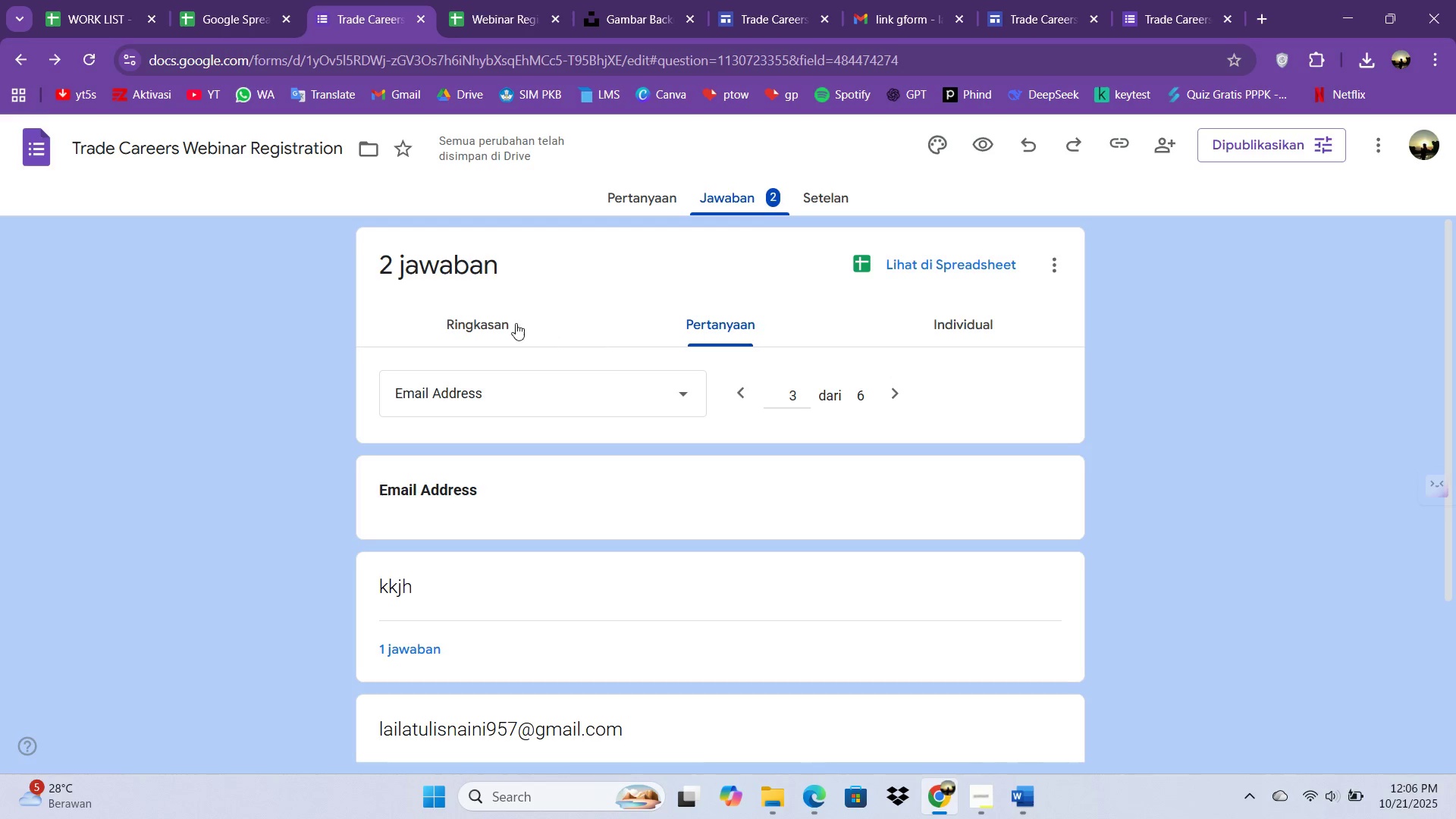 
left_click([506, 321])
 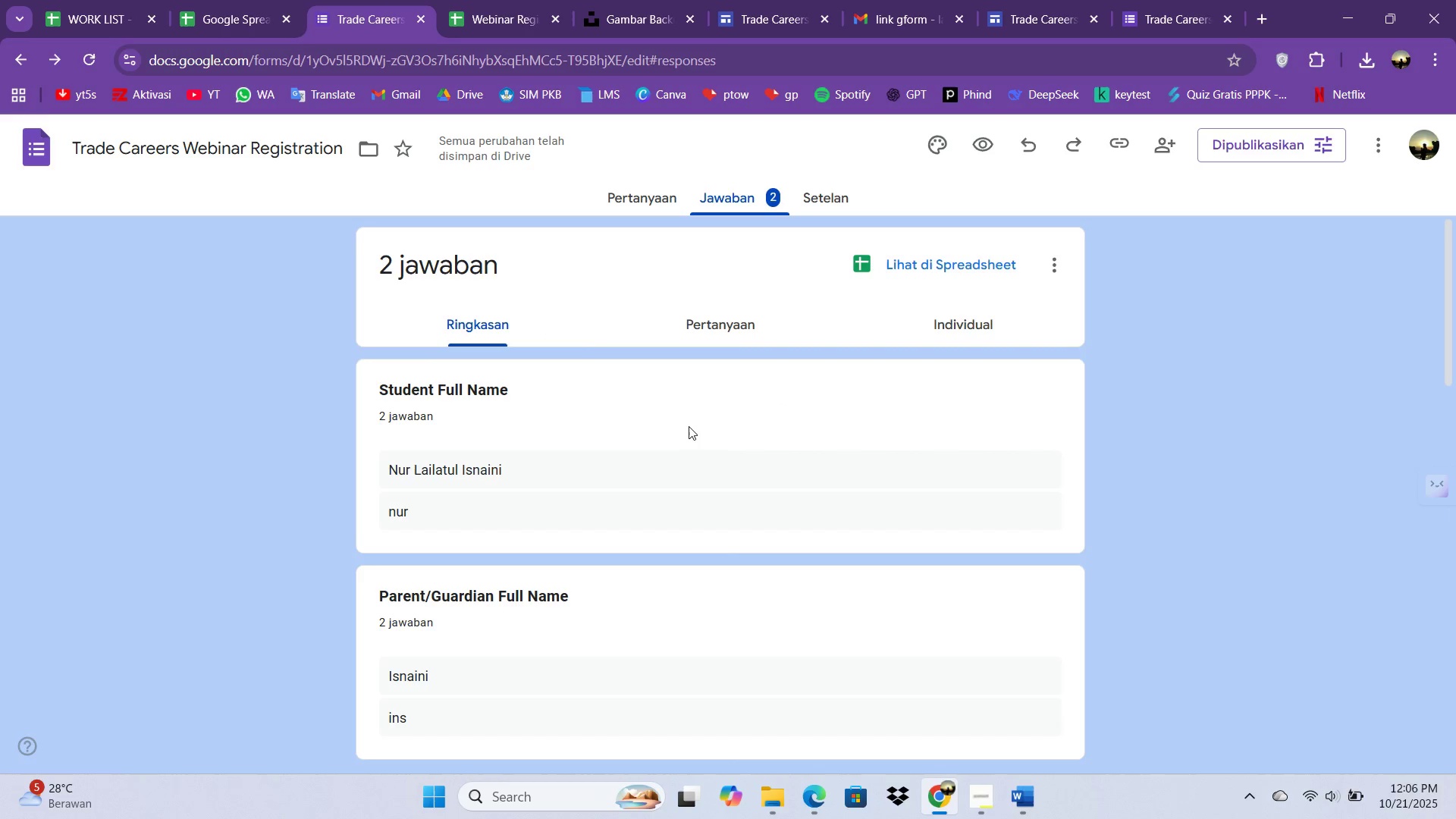 
scroll: coordinate [689, 413], scroll_direction: up, amount: 2.0
 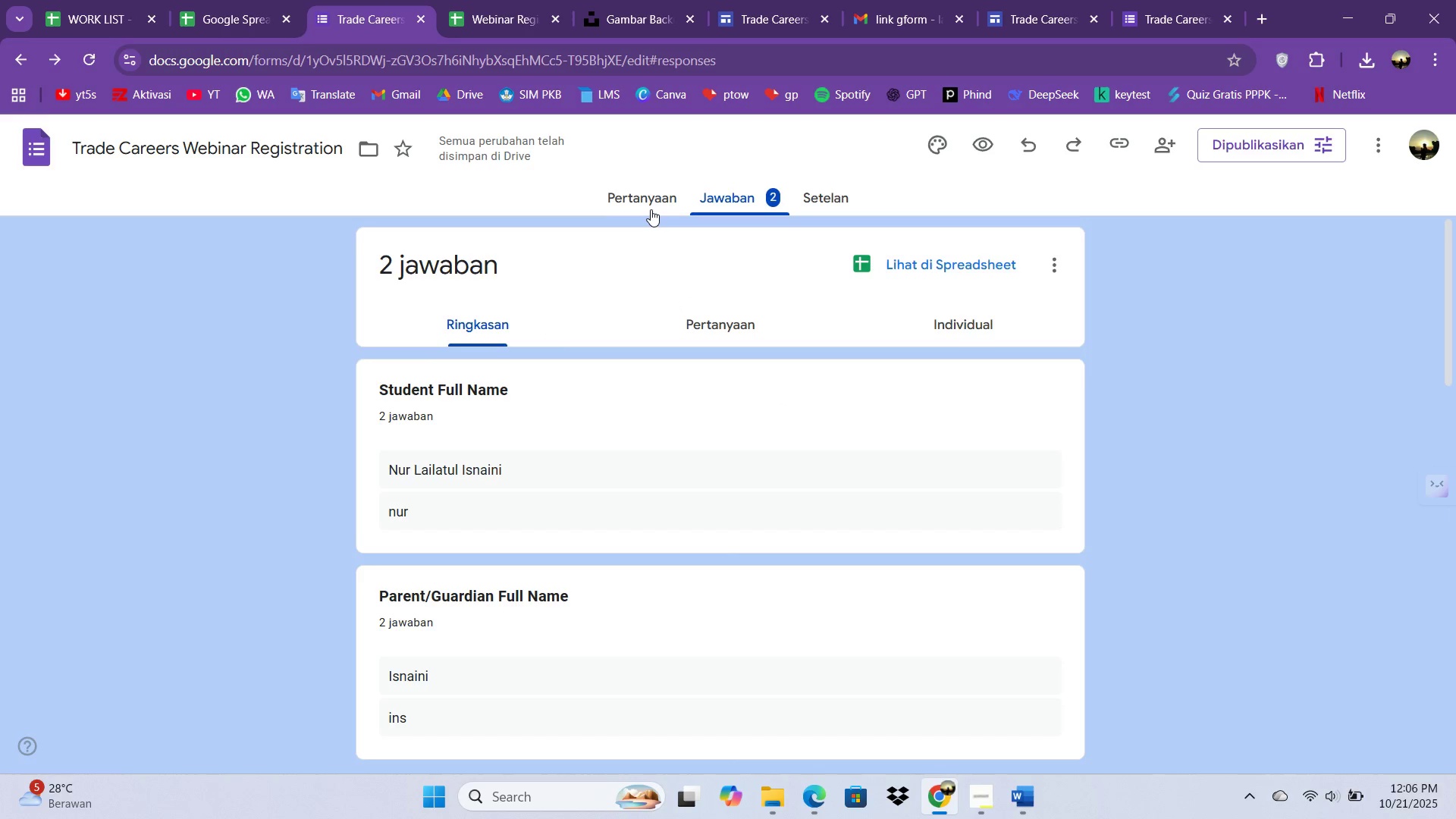 
left_click([651, 209])
 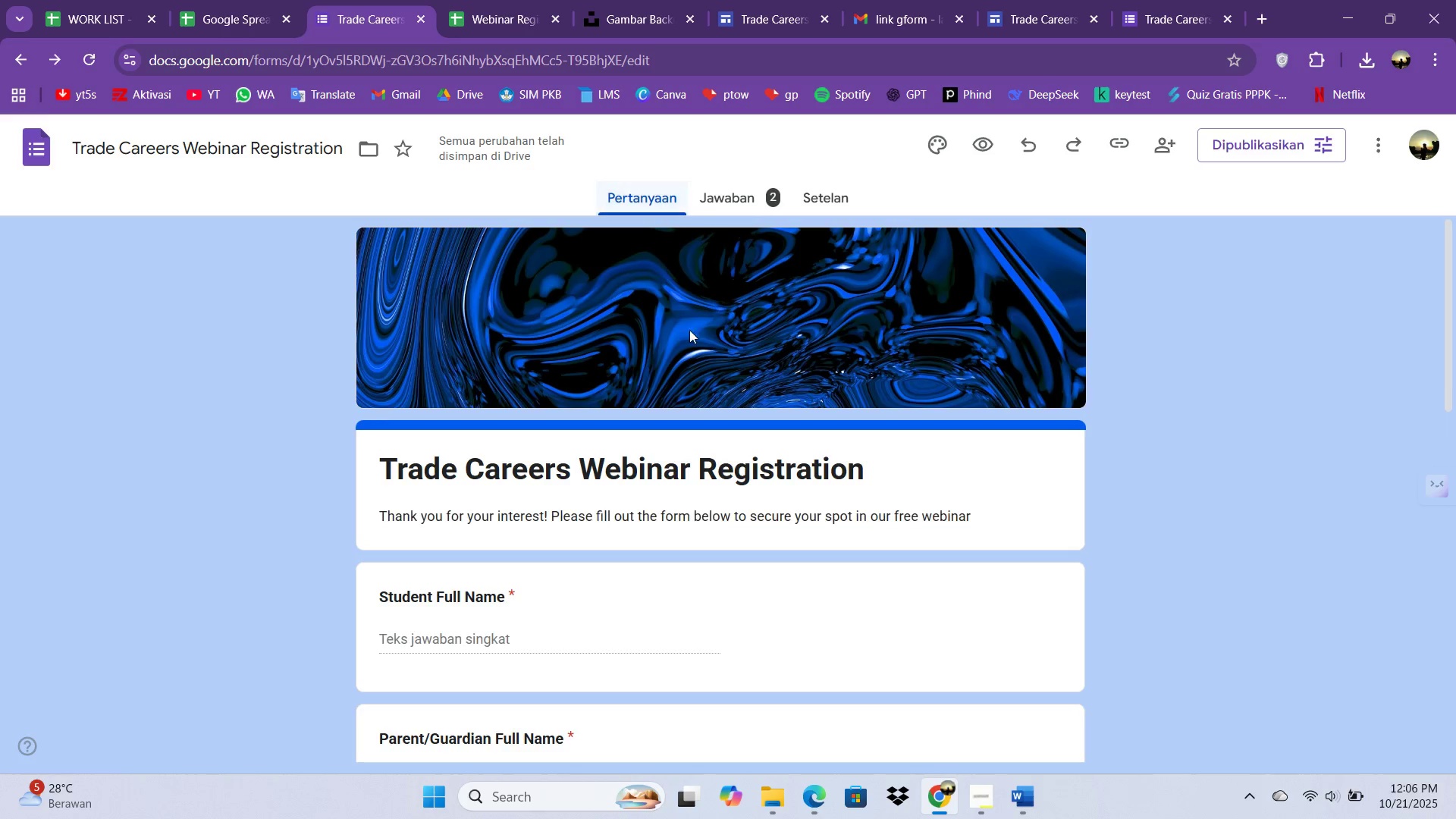 
scroll: coordinate [702, 387], scroll_direction: down, amount: 7.0
 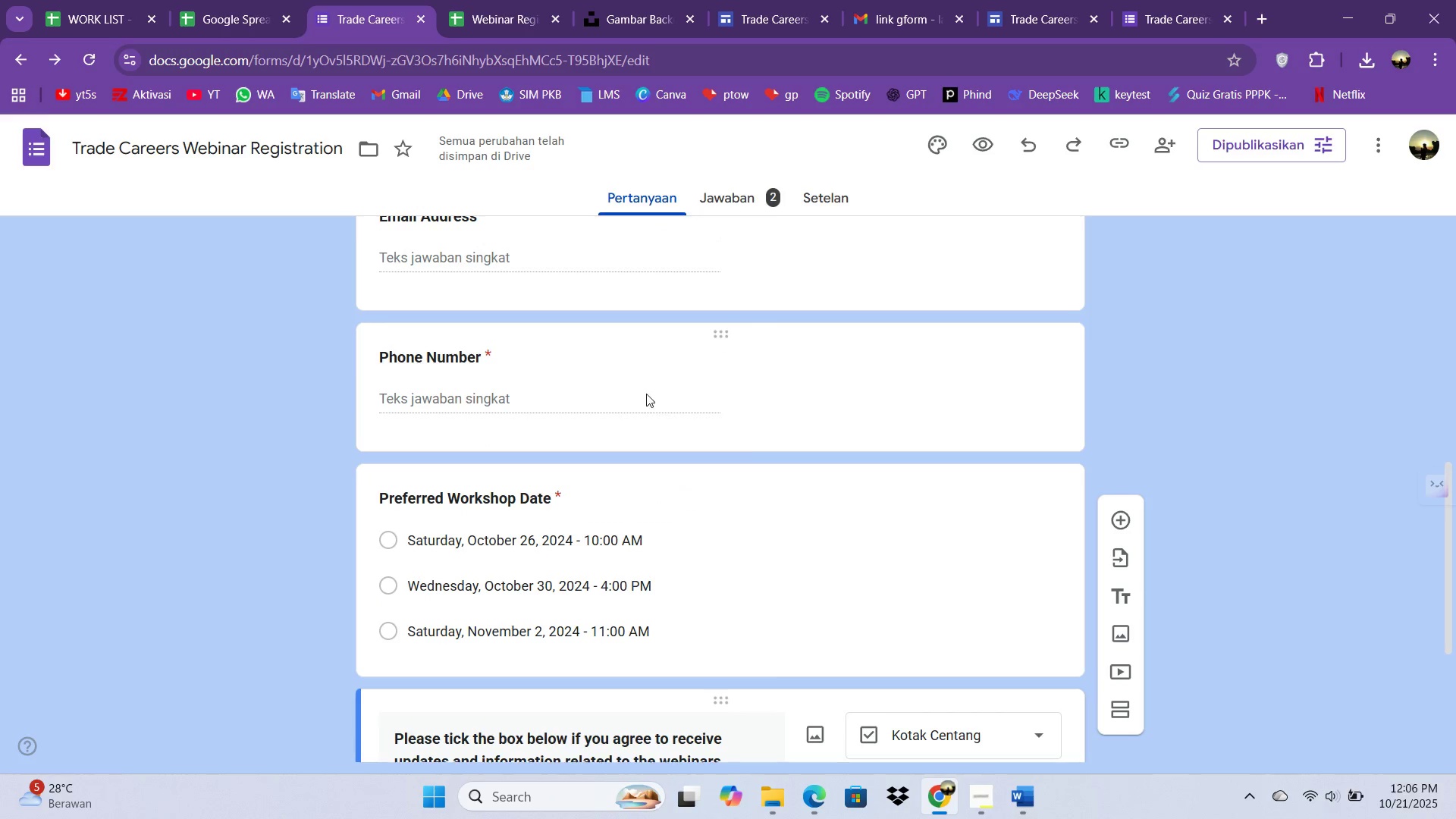 
scroll: coordinate [643, 384], scroll_direction: up, amount: 1.0
 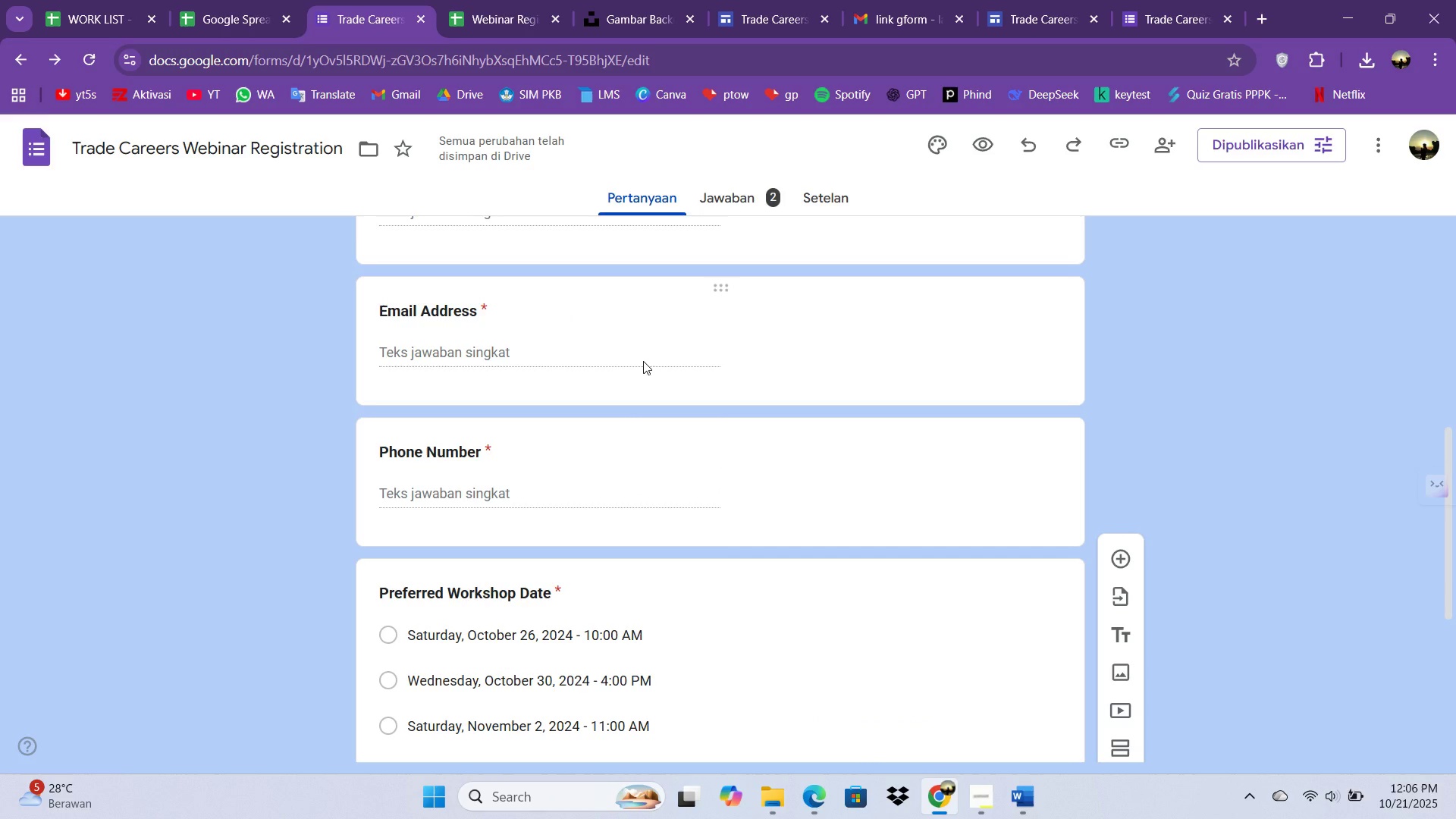 
left_click([643, 361])
 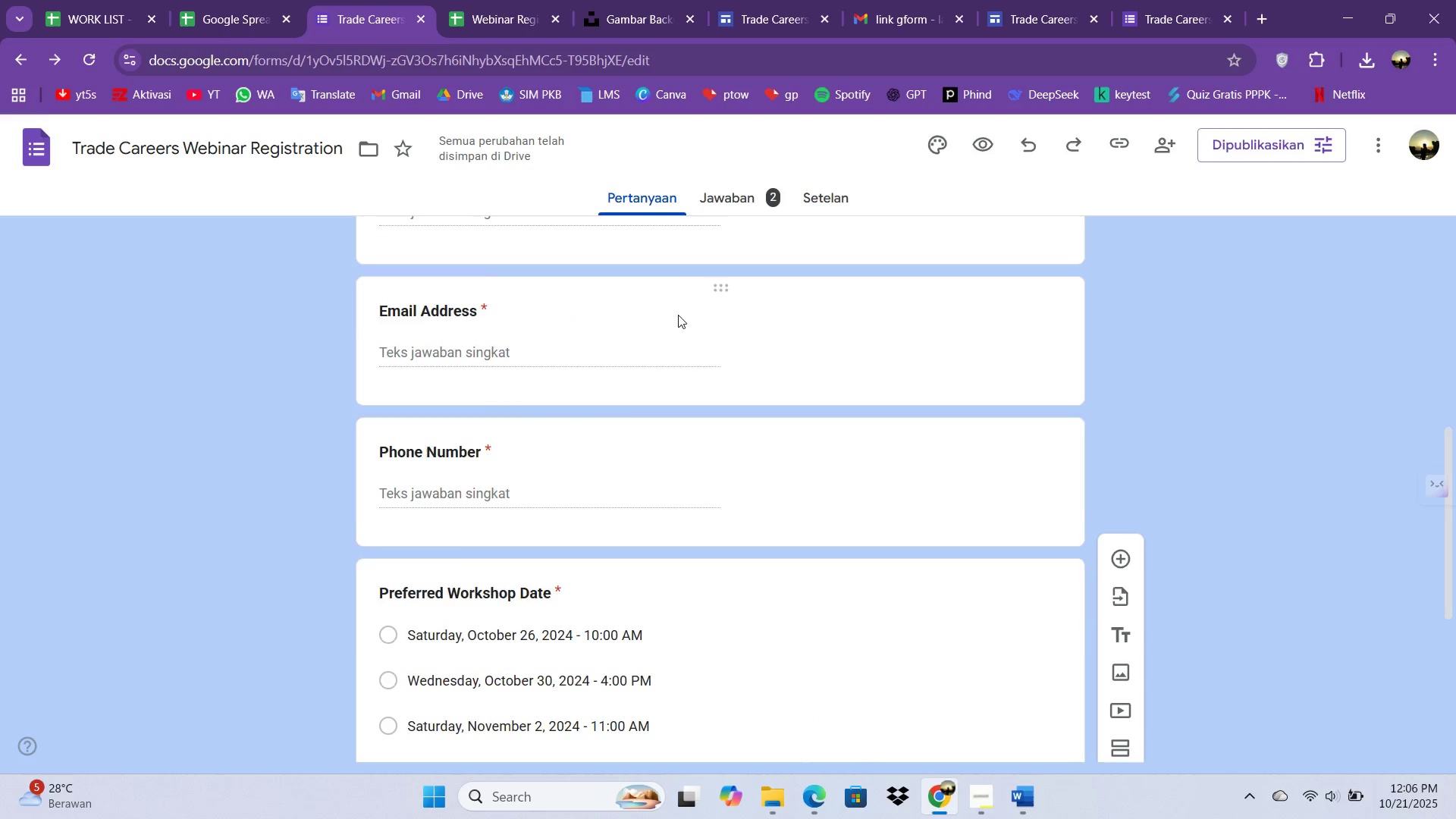 
left_click([678, 315])
 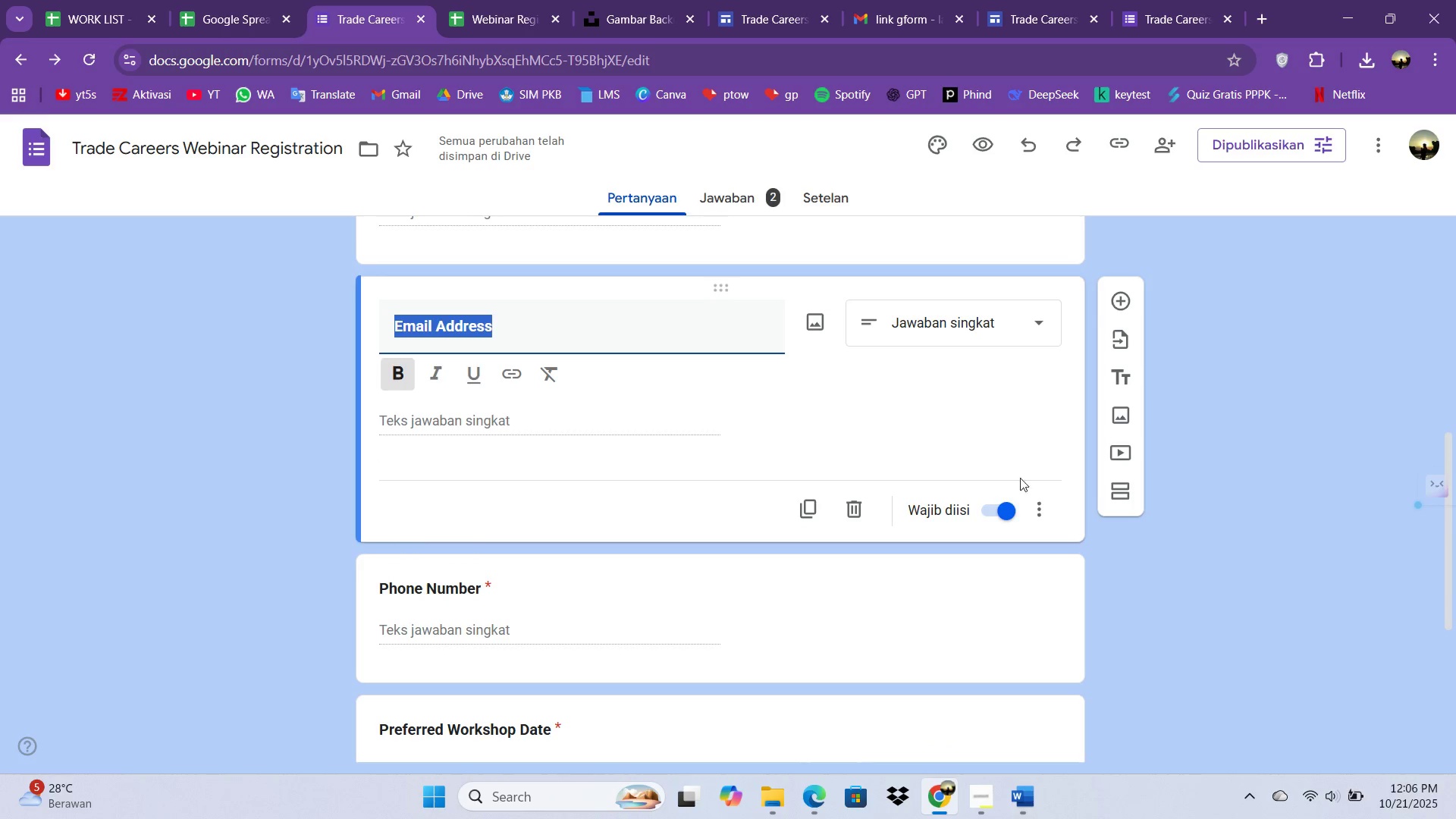 
left_click([1040, 499])
 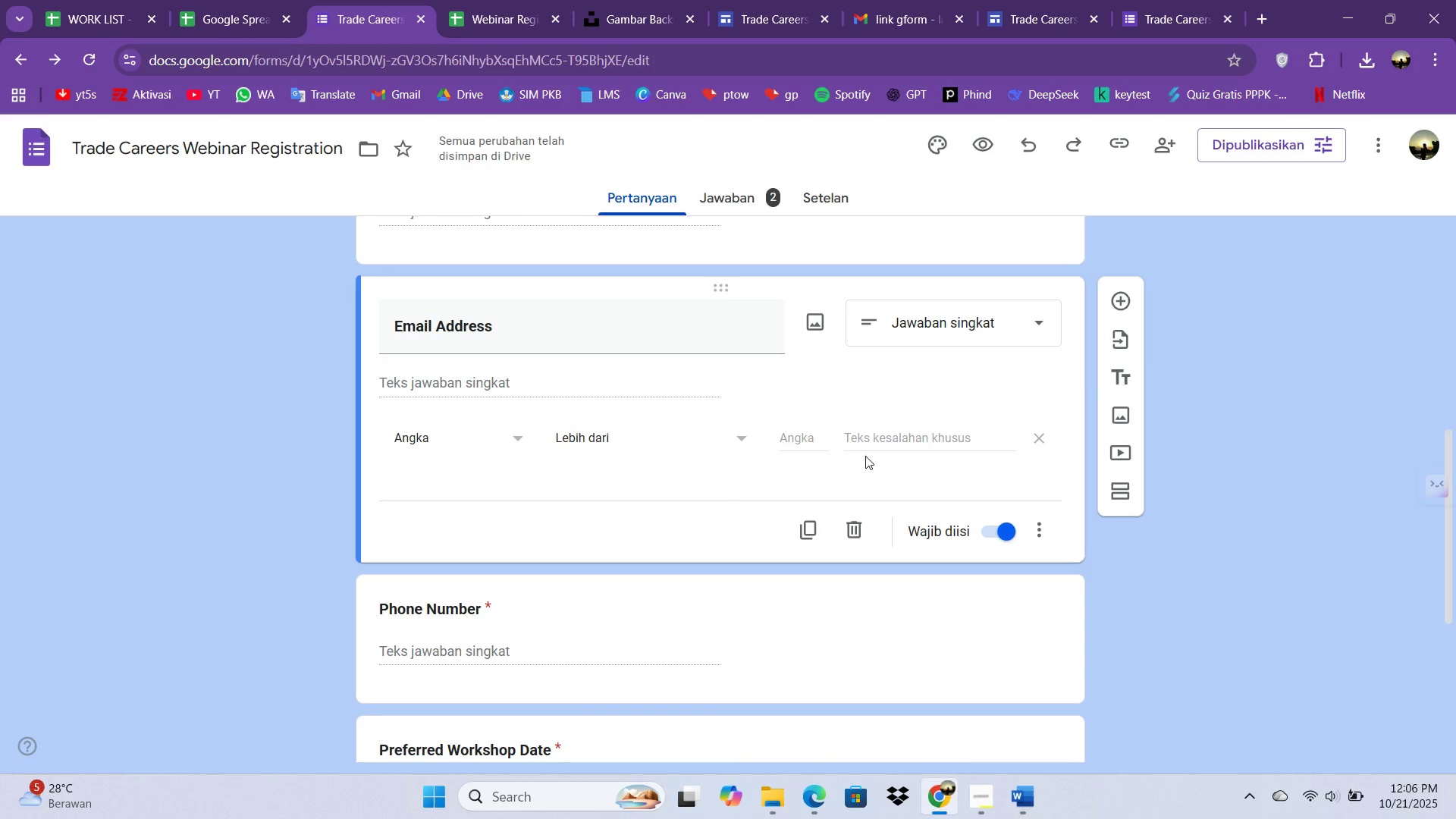 
wait(11.59)
 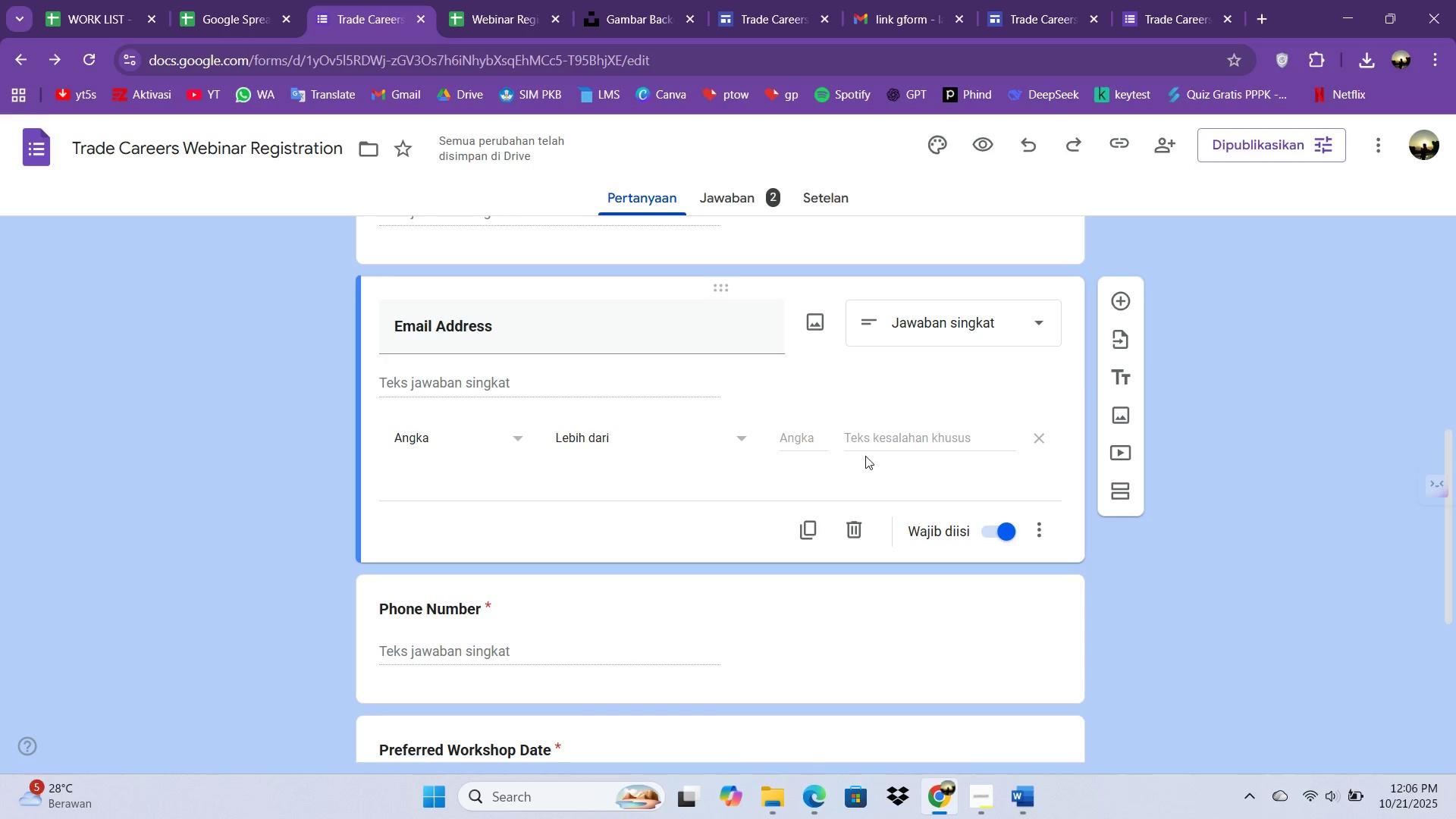 
left_click([1035, 527])
 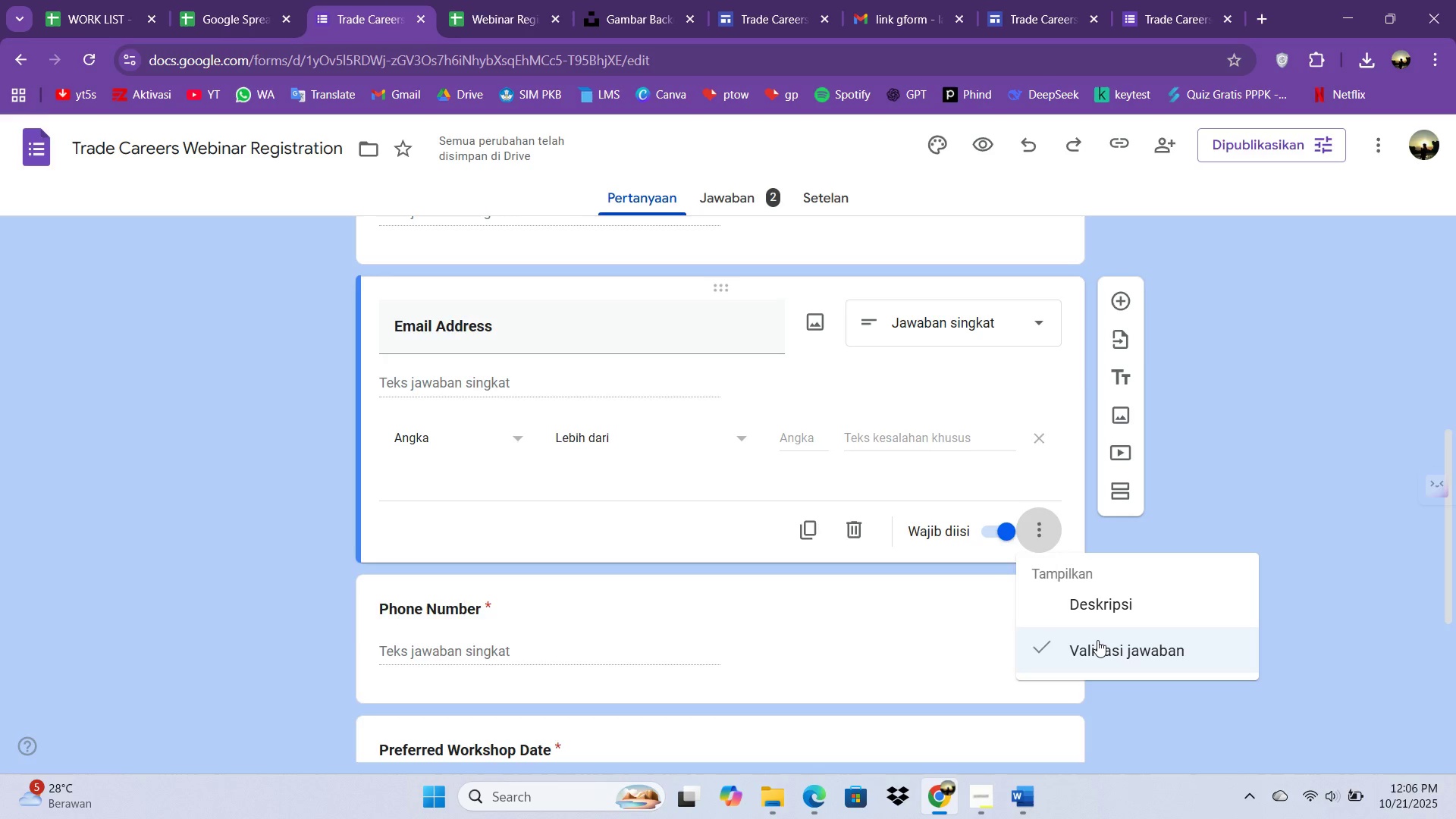 
left_click([1097, 640])
 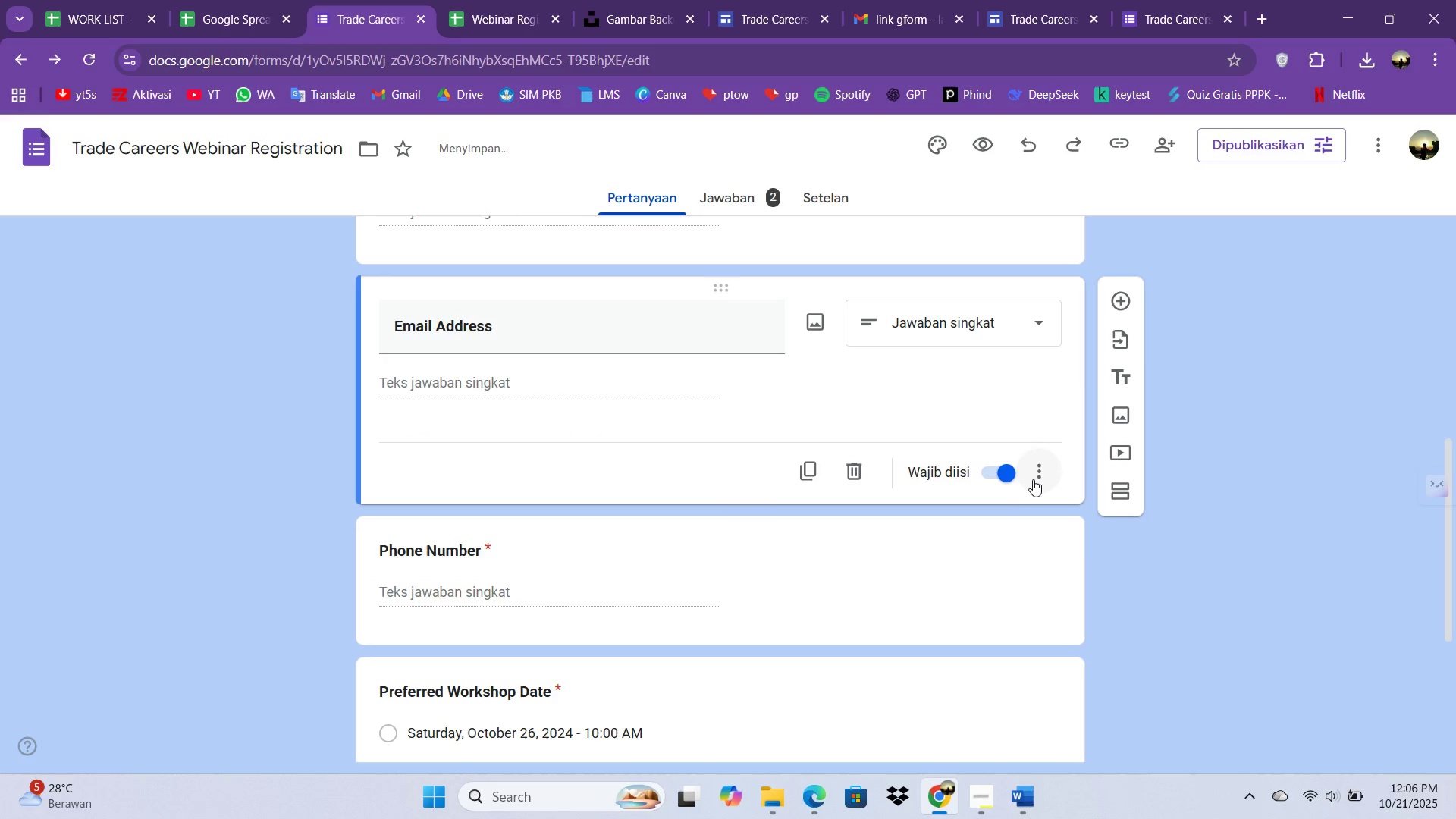 
left_click([1036, 475])
 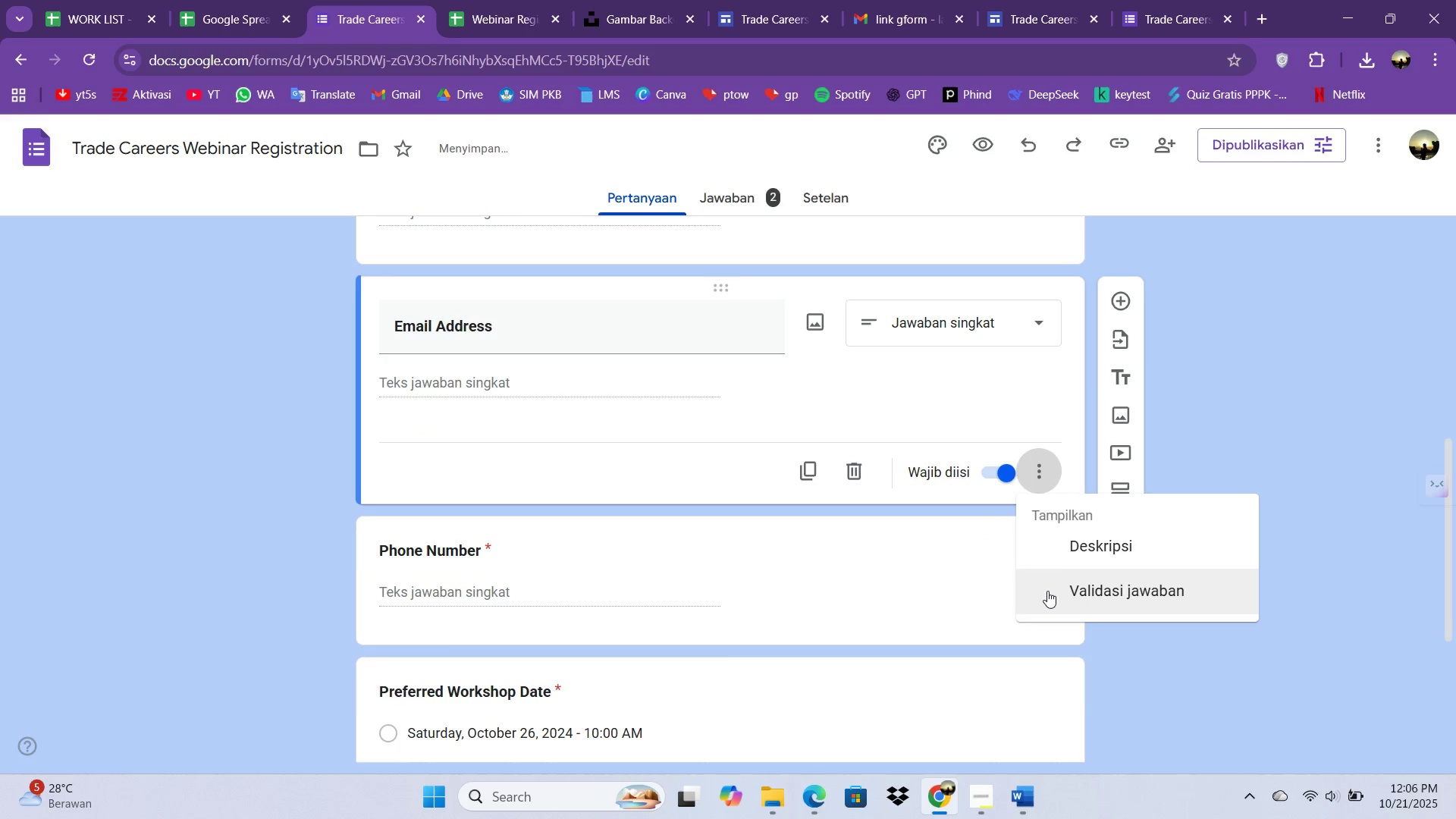 
left_click_drag(start_coordinate=[1047, 591], to_coordinate=[1051, 591])
 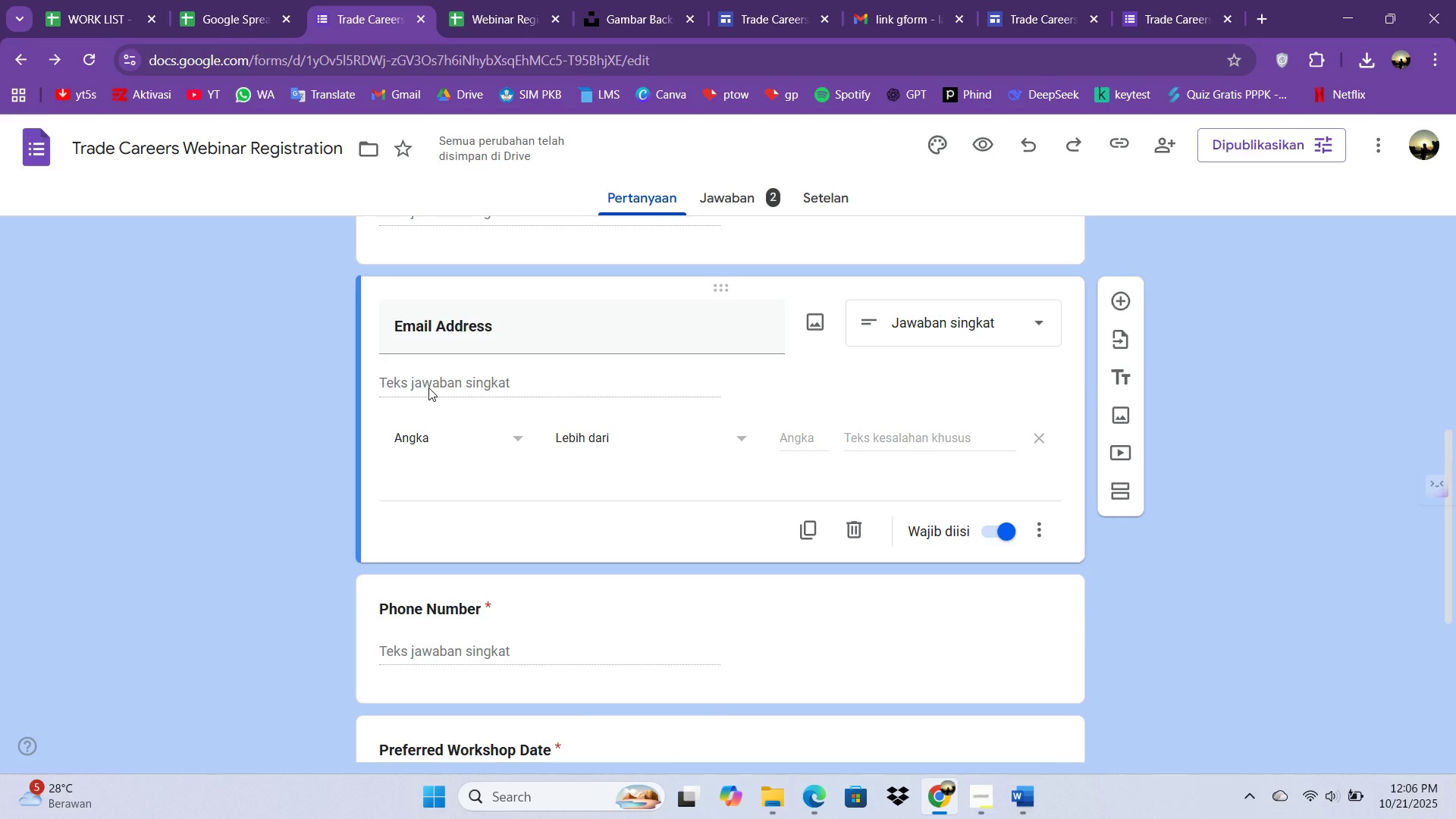 
wait(5.21)
 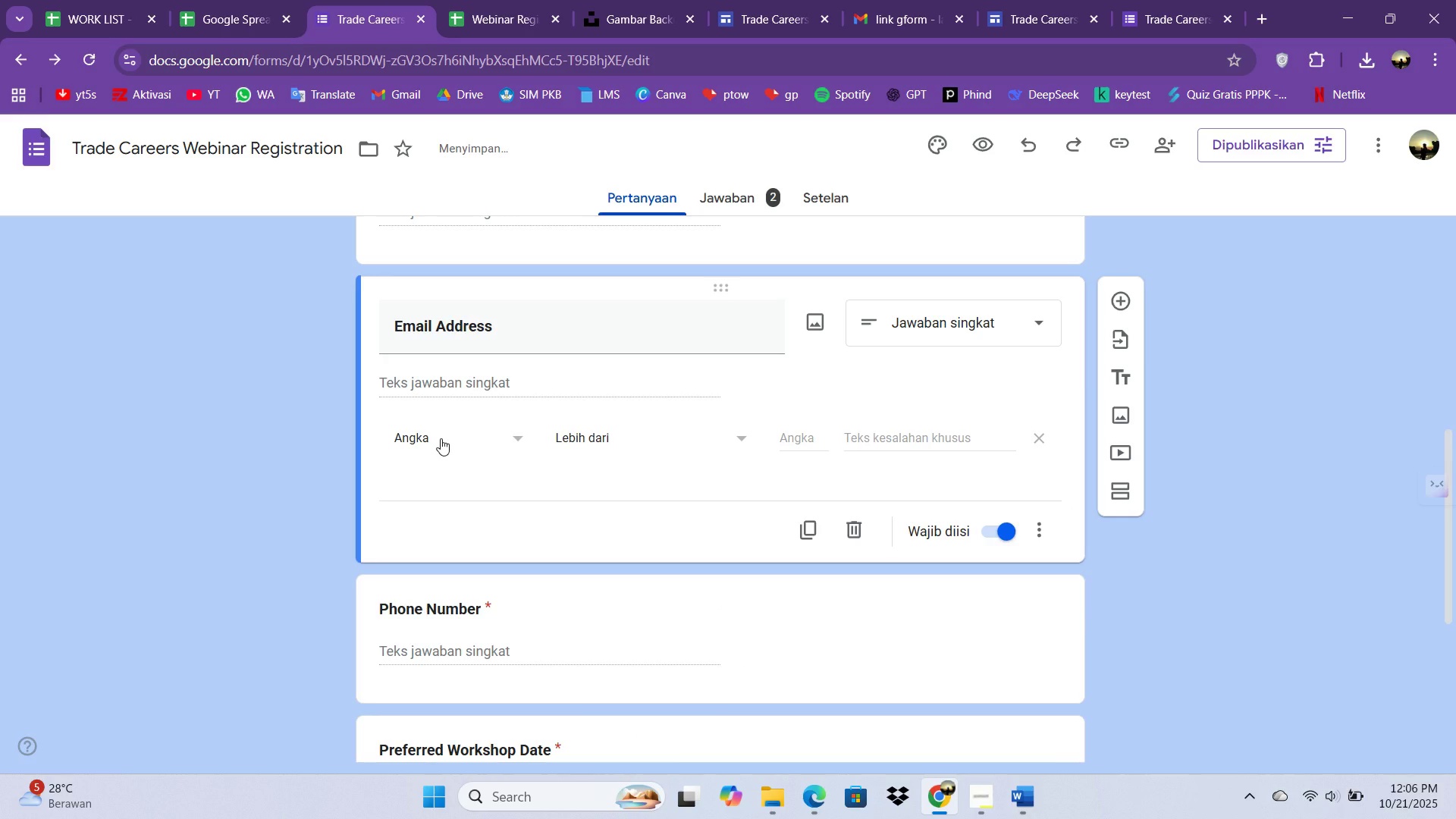 
left_click([532, 447])
 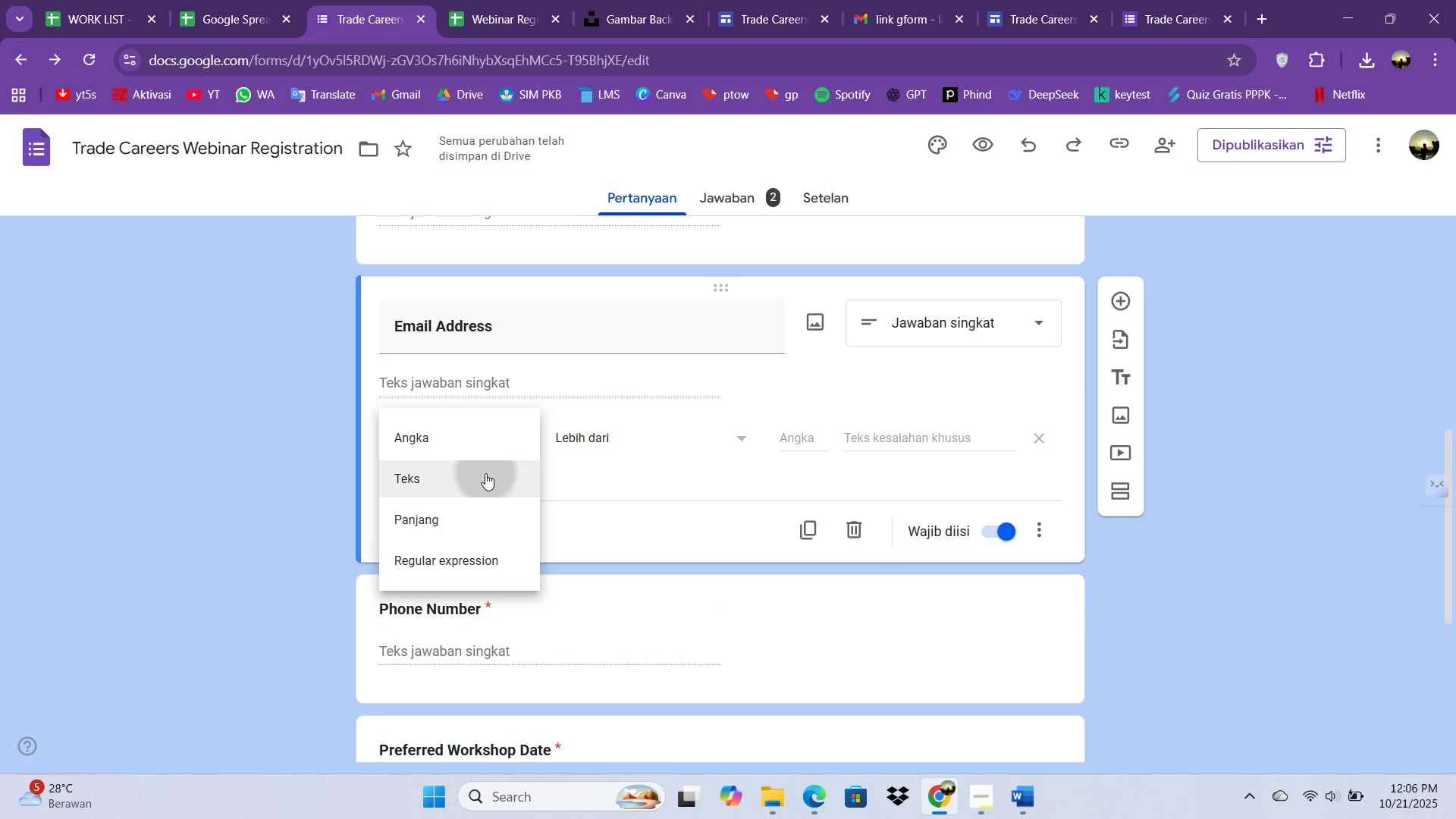 
left_click([485, 473])
 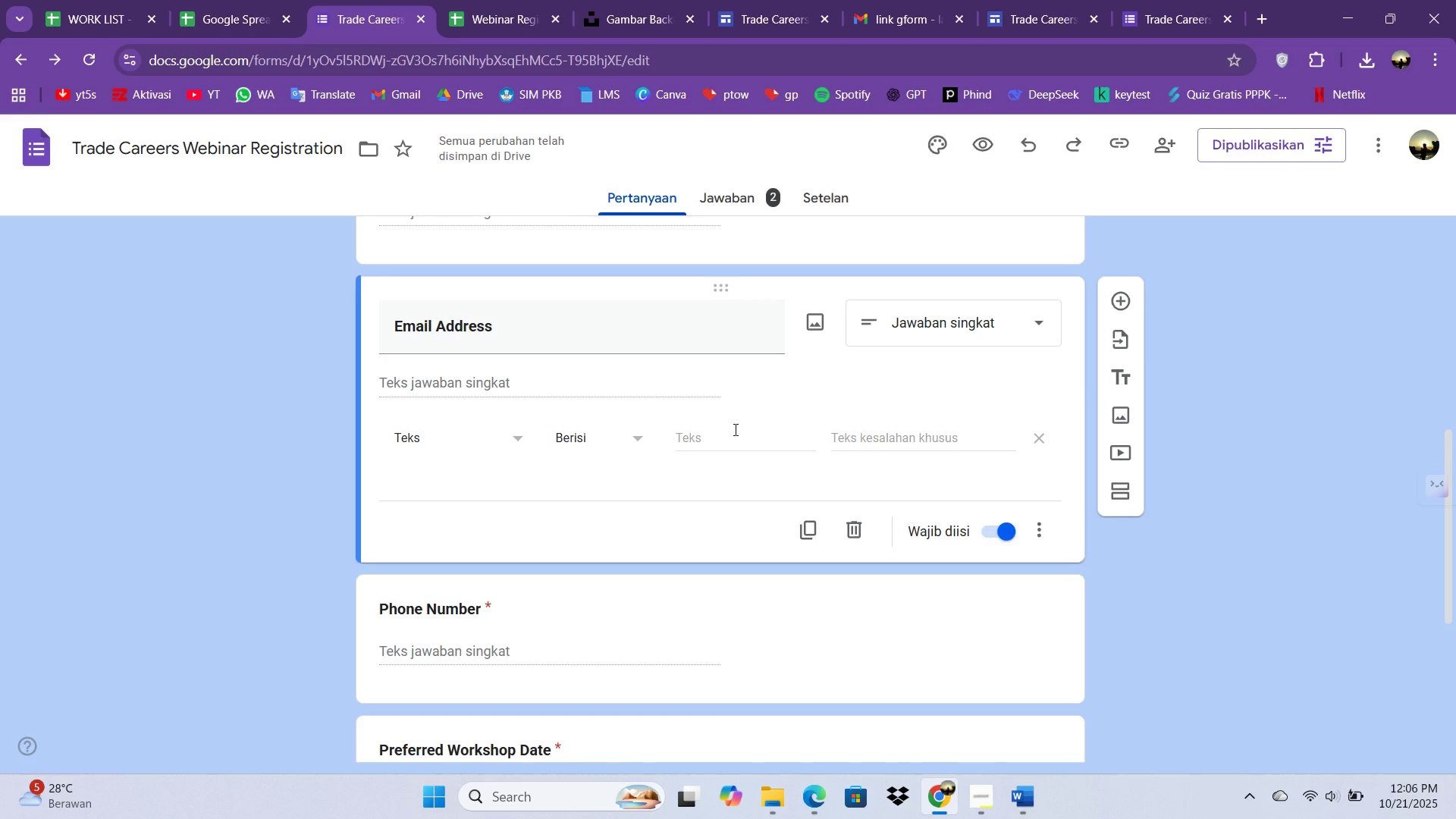 
left_click([641, 435])
 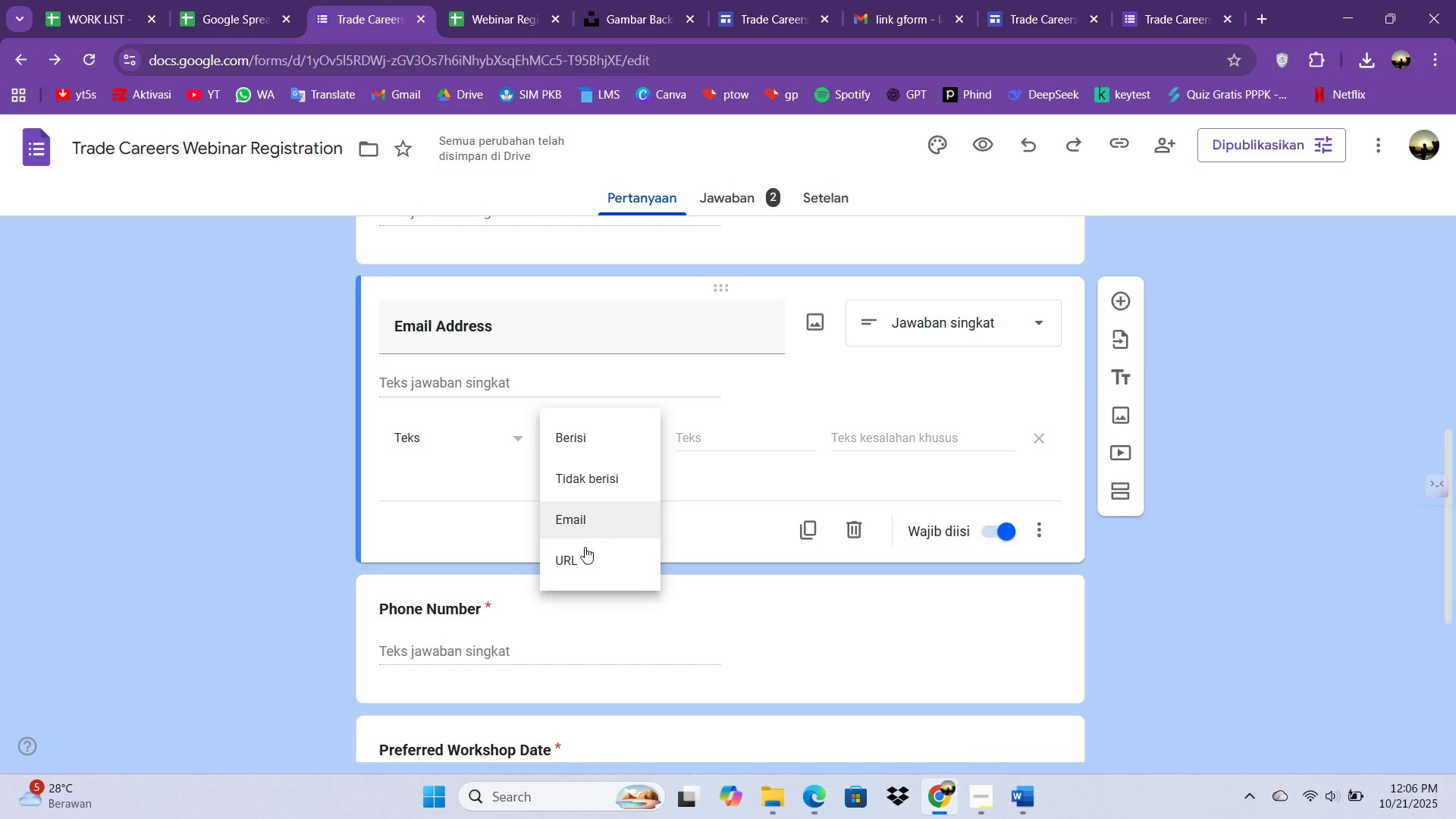 
wait(5.13)
 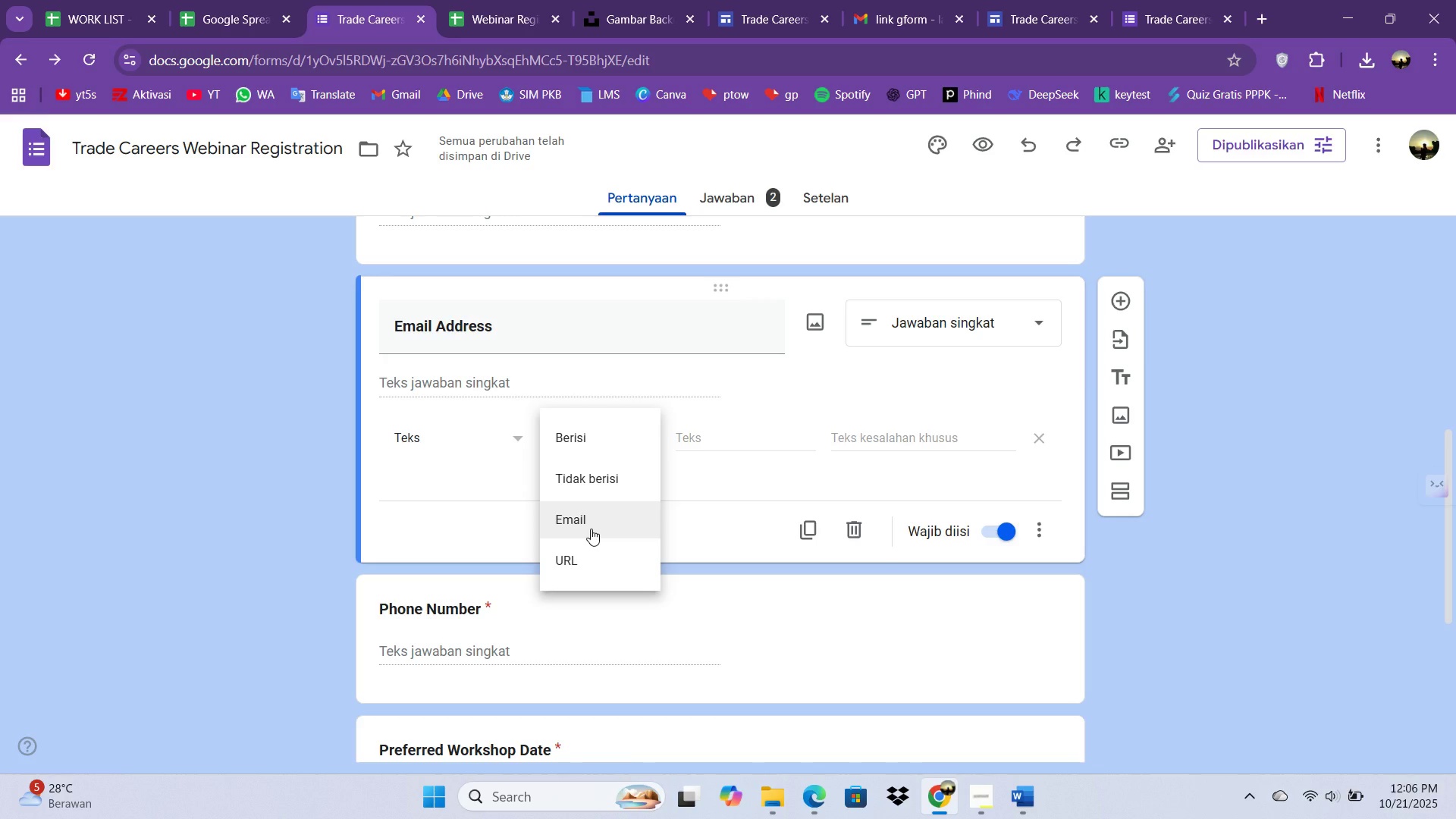 
left_click([578, 526])
 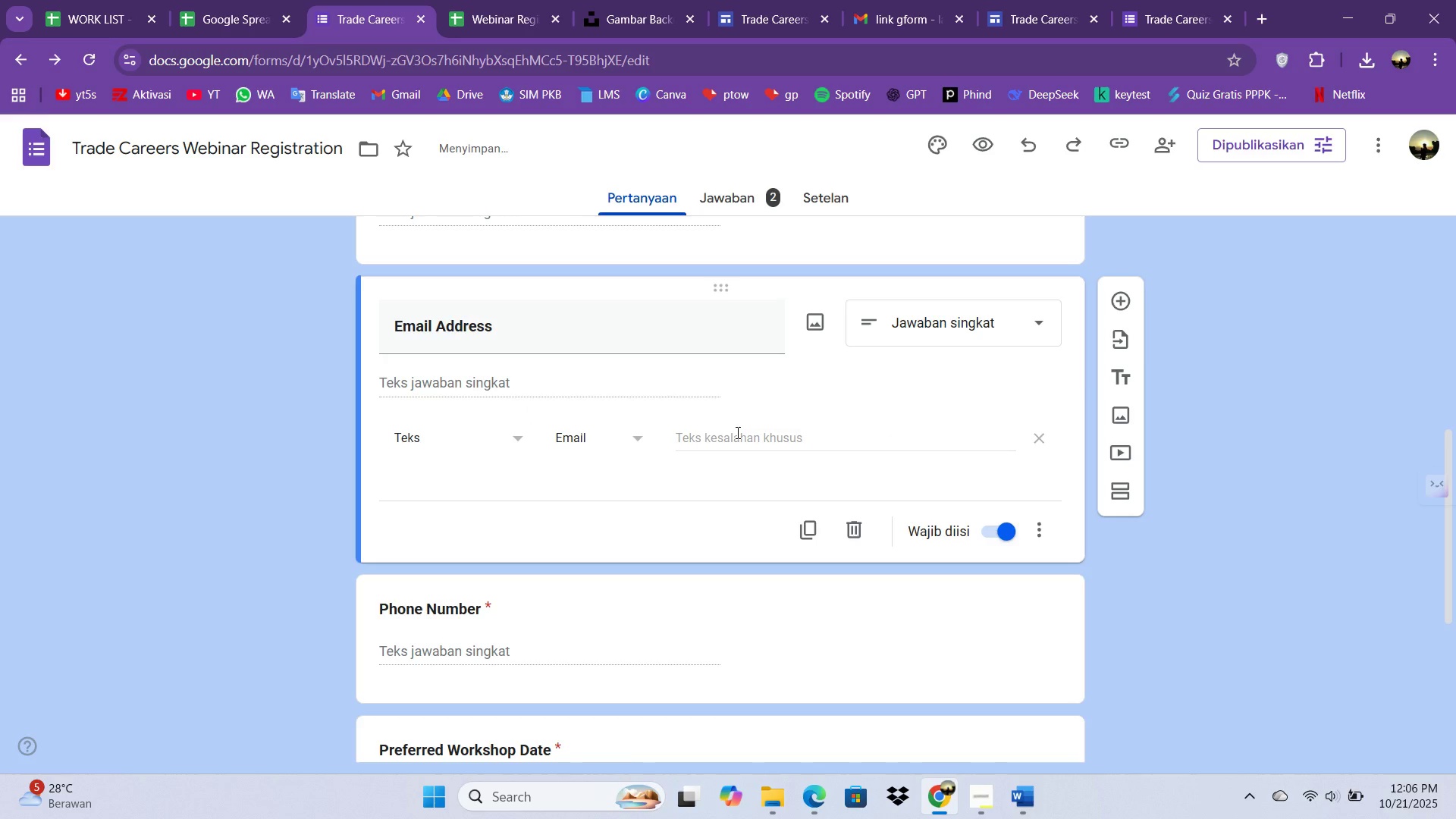 
left_click([736, 432])
 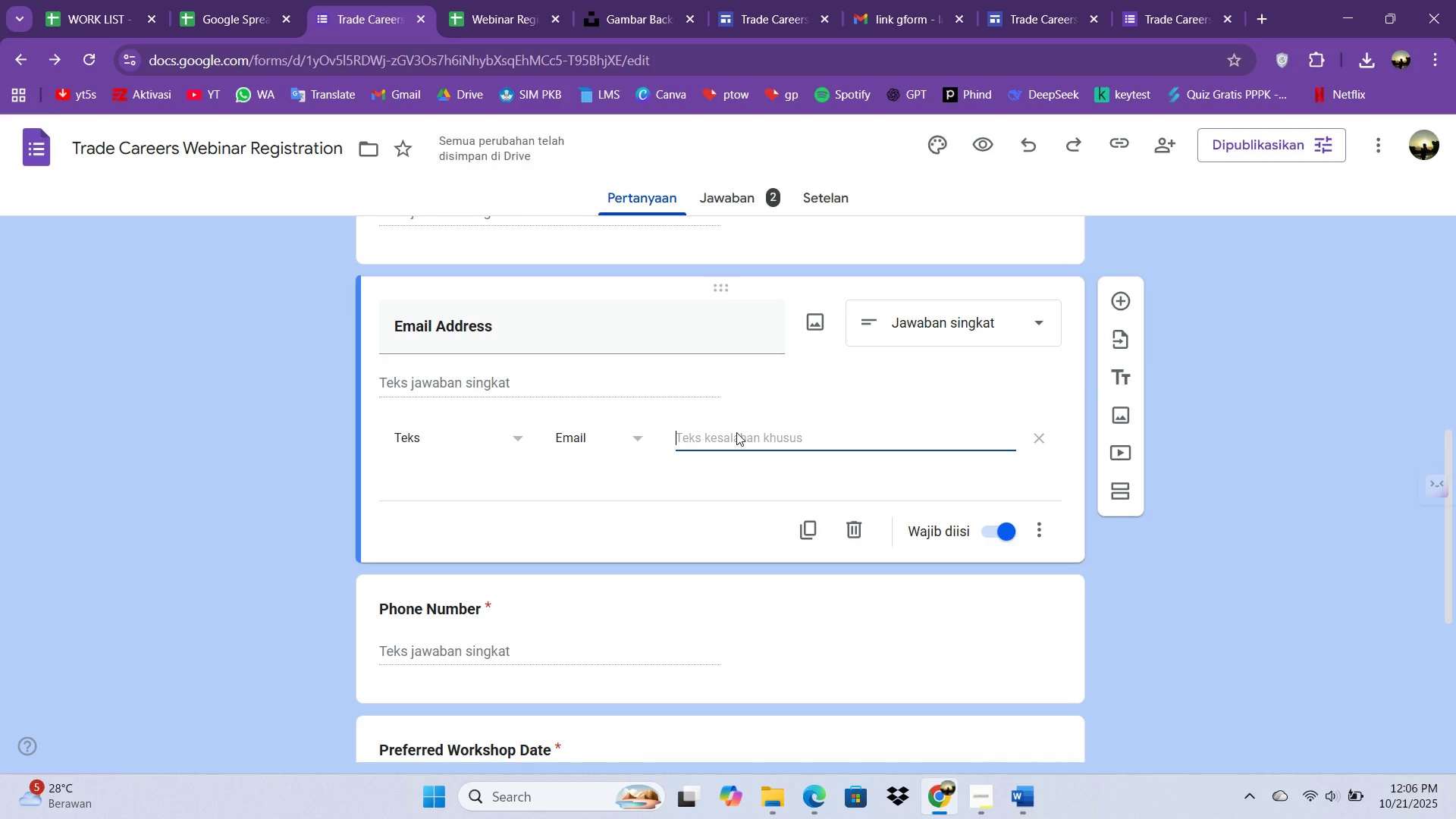 
type(Har)
key(Backspace)
key(Backspace)
key(Backspace)
 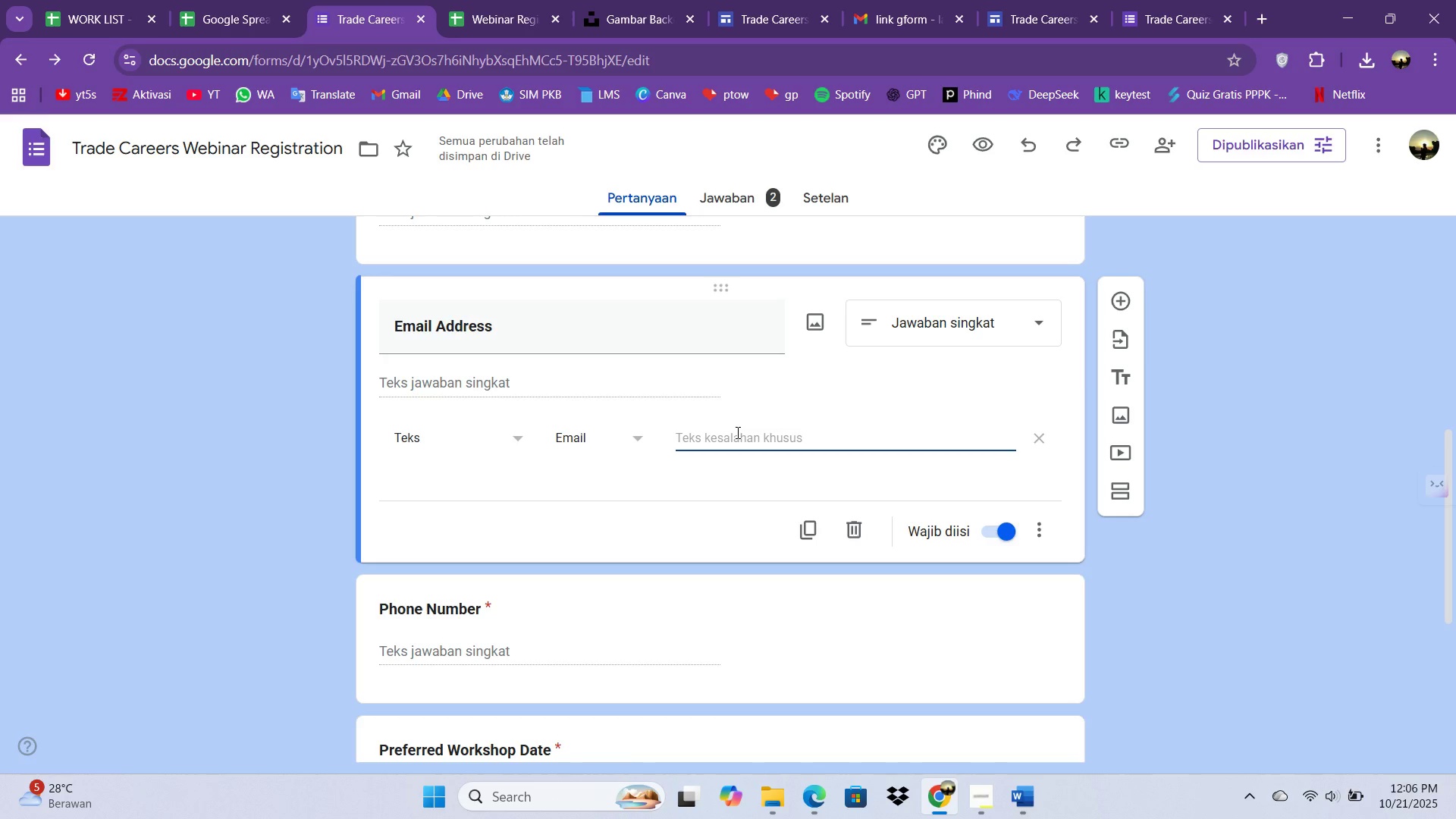 
type(Please enter a valid email ass)
key(Backspace)
key(Backspace)
type(ddree)
key(Backspace)
type(ss)
 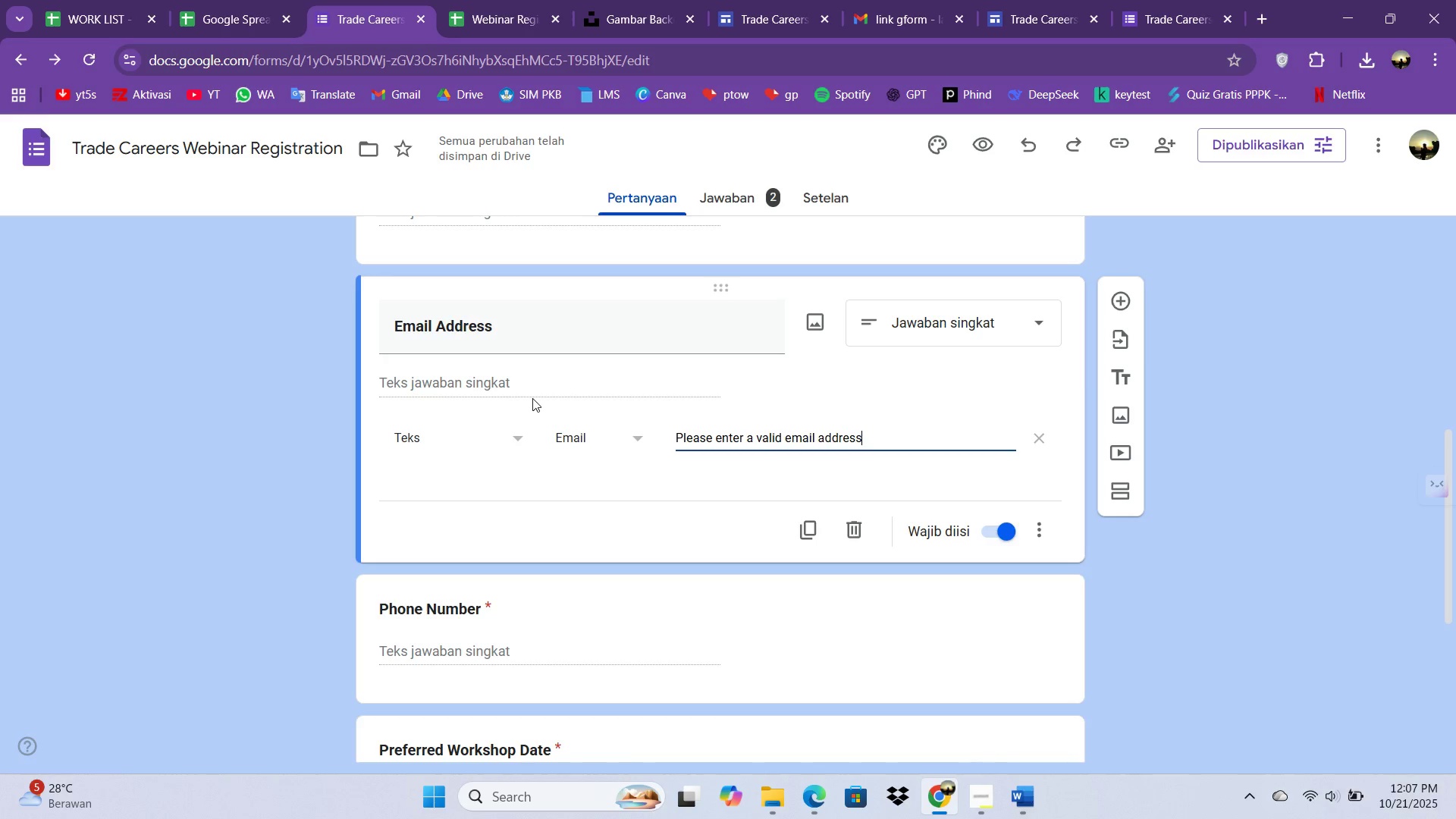 
wait(6.85)
 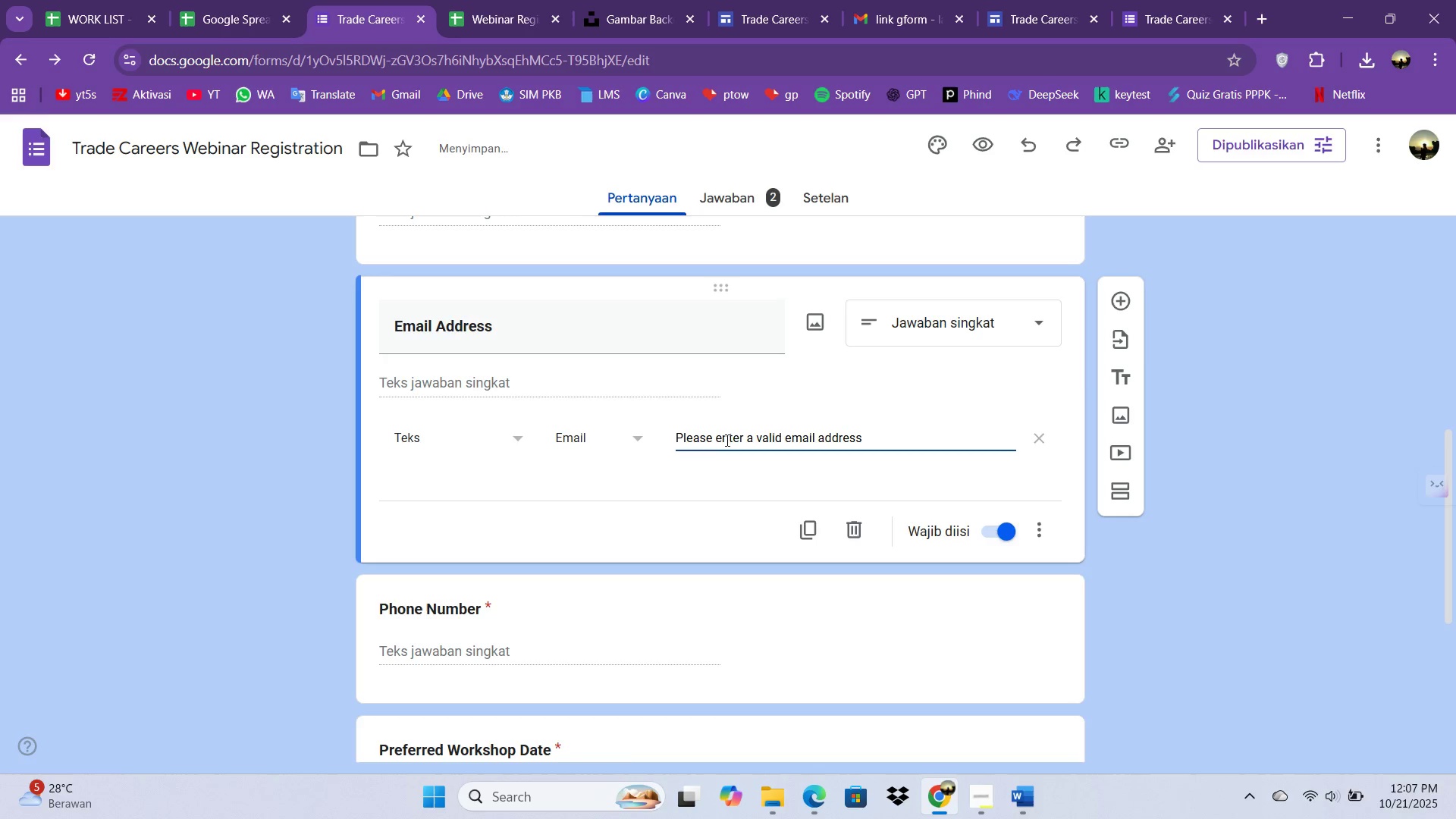 
scroll: coordinate [594, 488], scroll_direction: down, amount: 1.0
 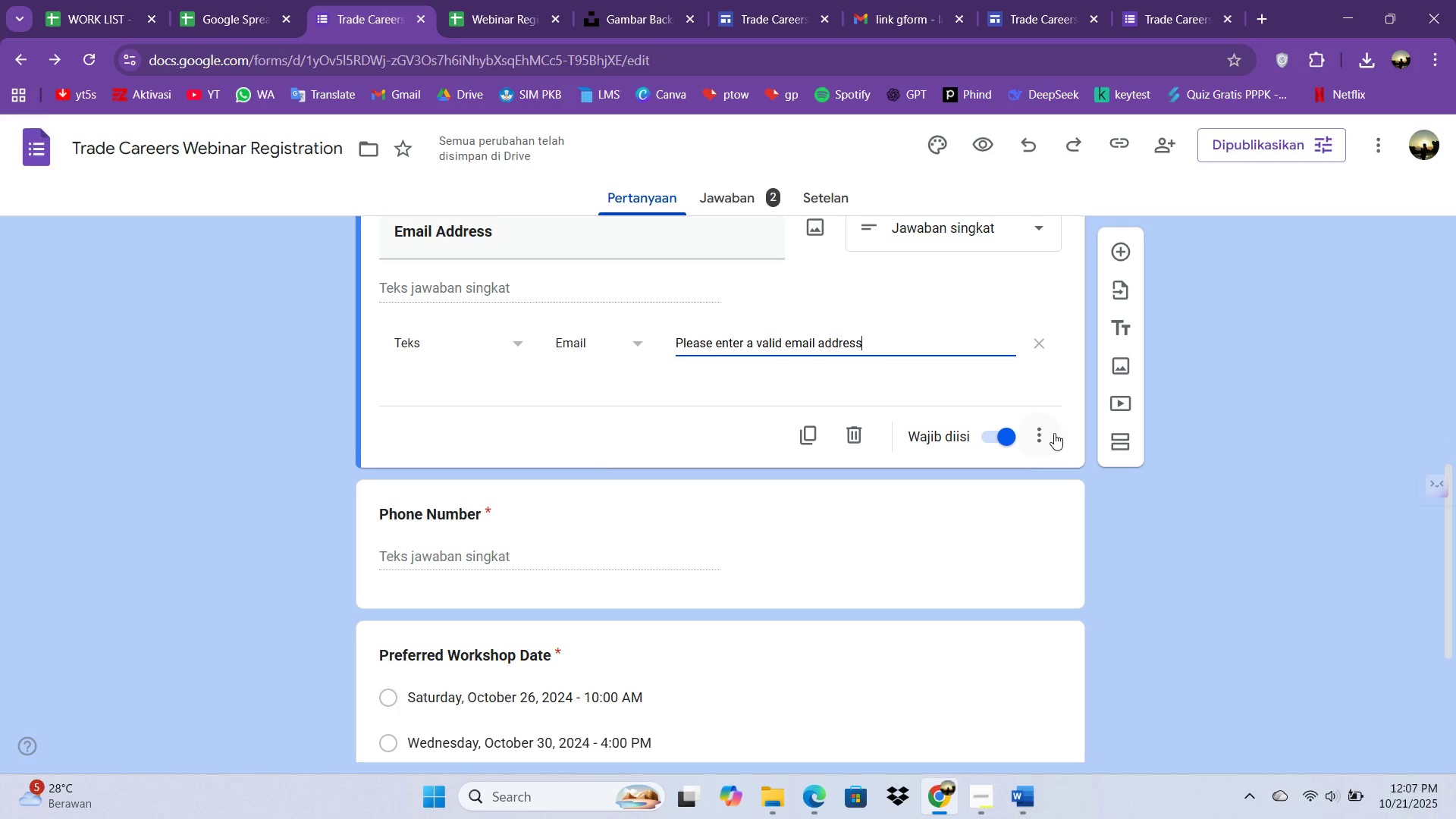 
left_click([1046, 431])
 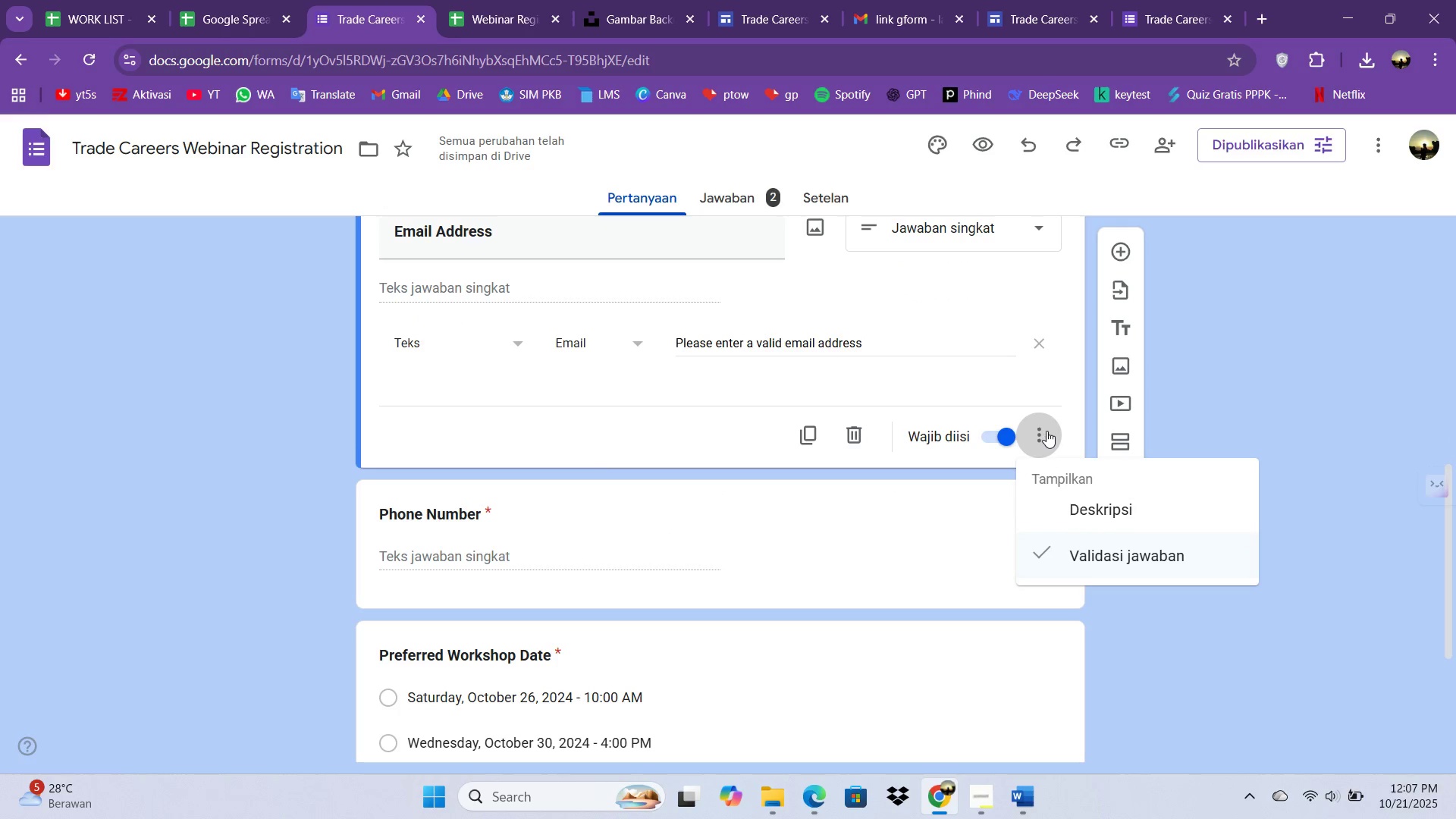 
left_click([1046, 431])
 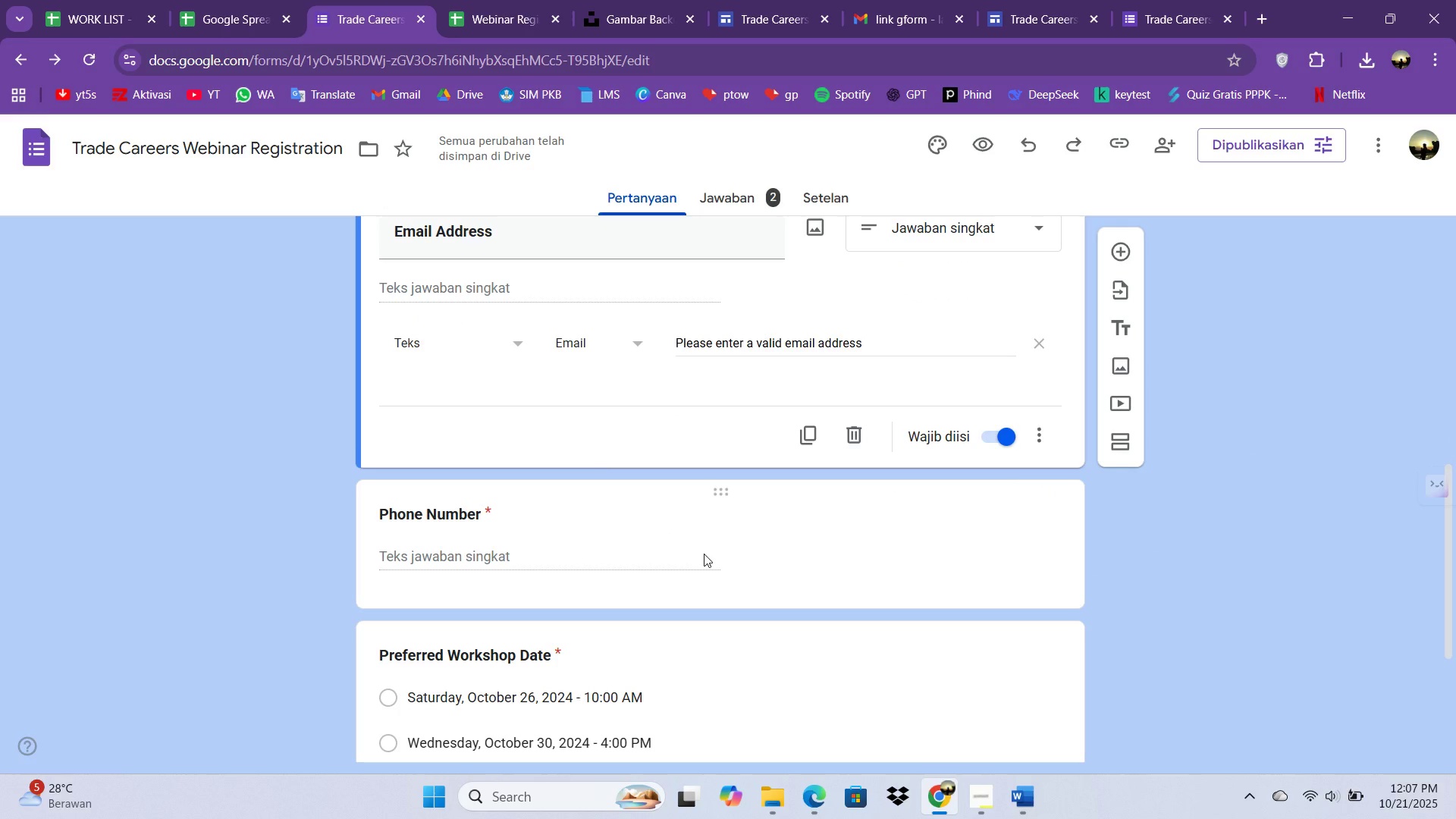 
left_click([704, 554])
 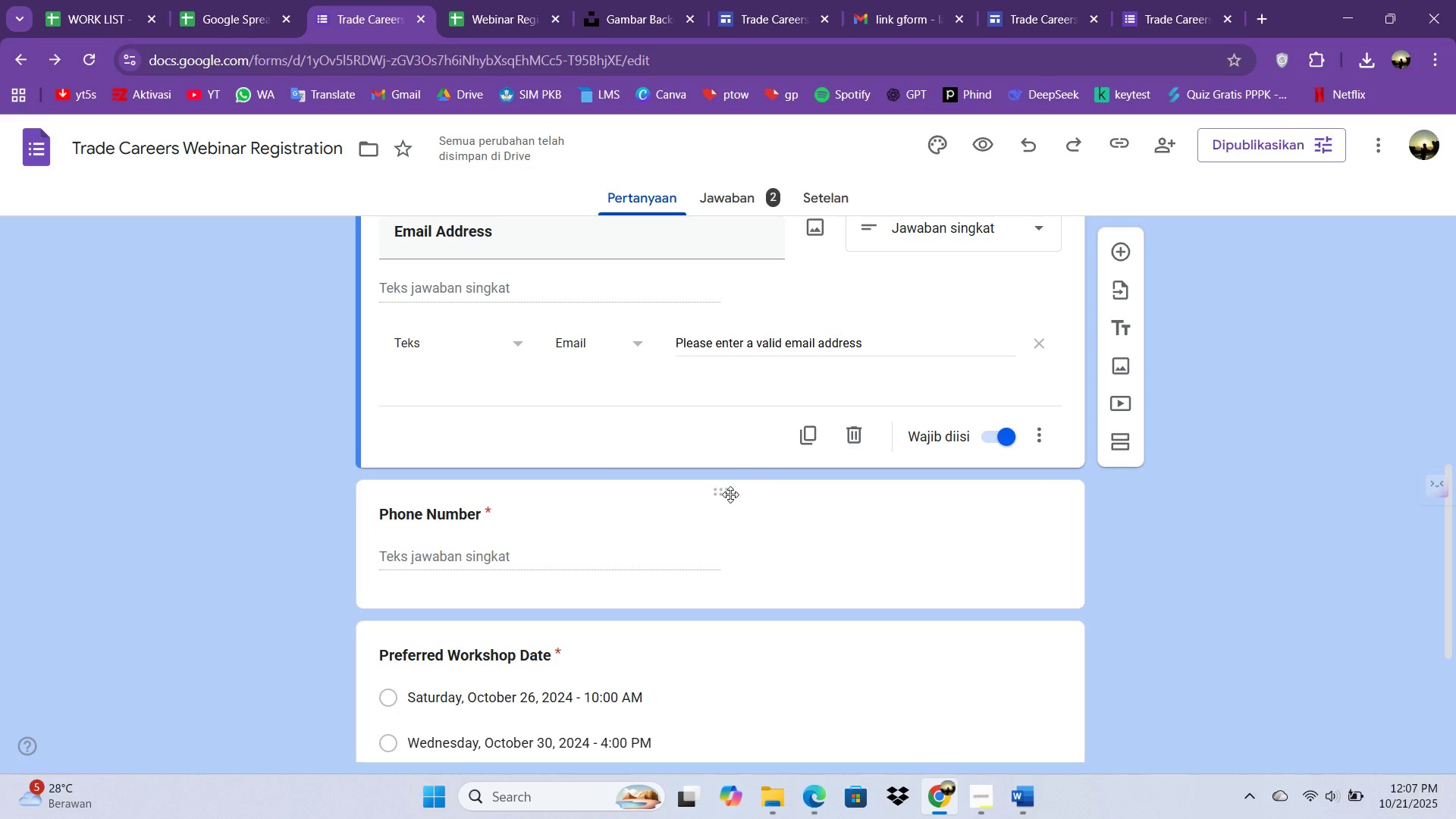 
left_click([730, 494])
 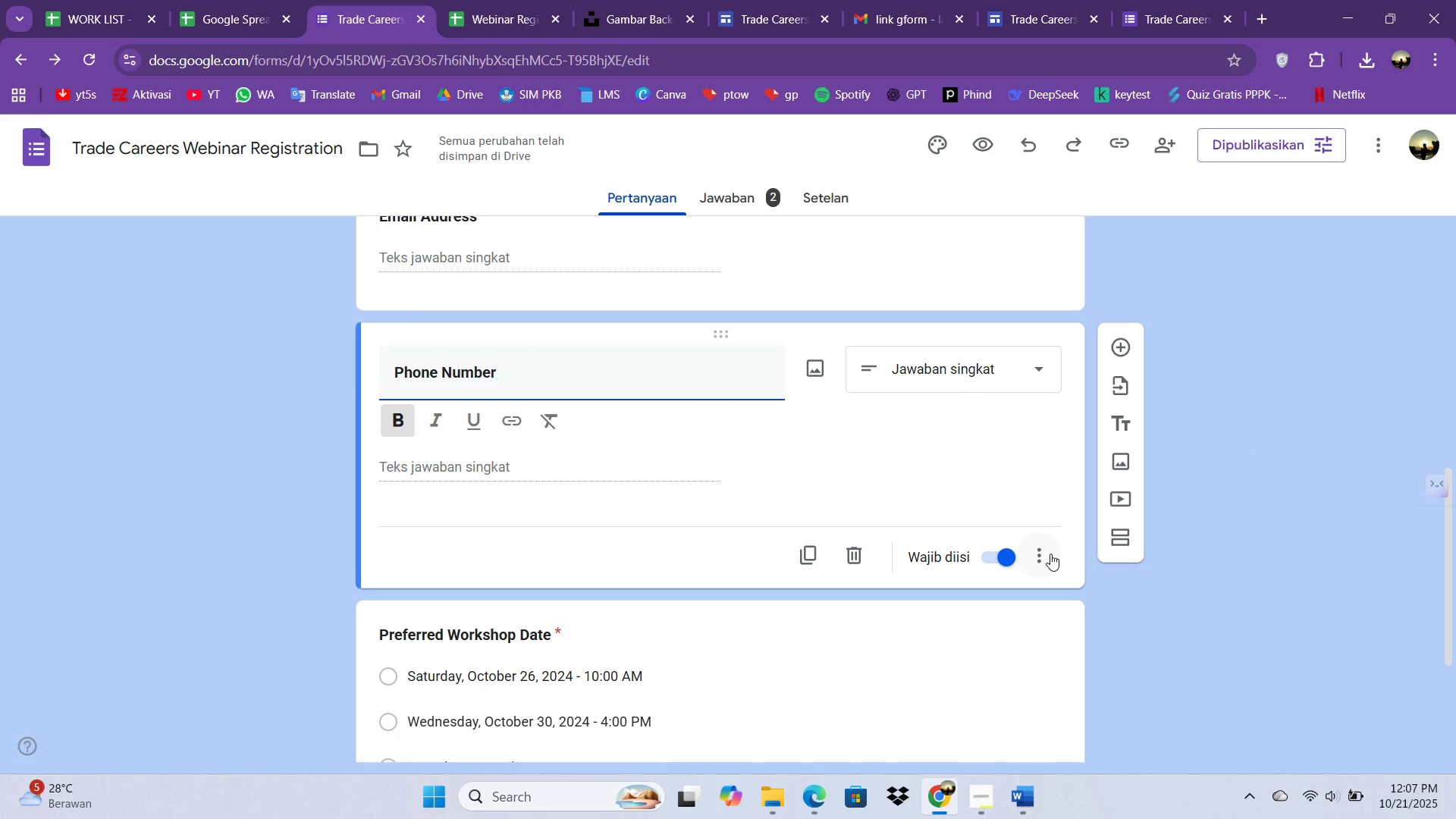 
left_click([1050, 554])
 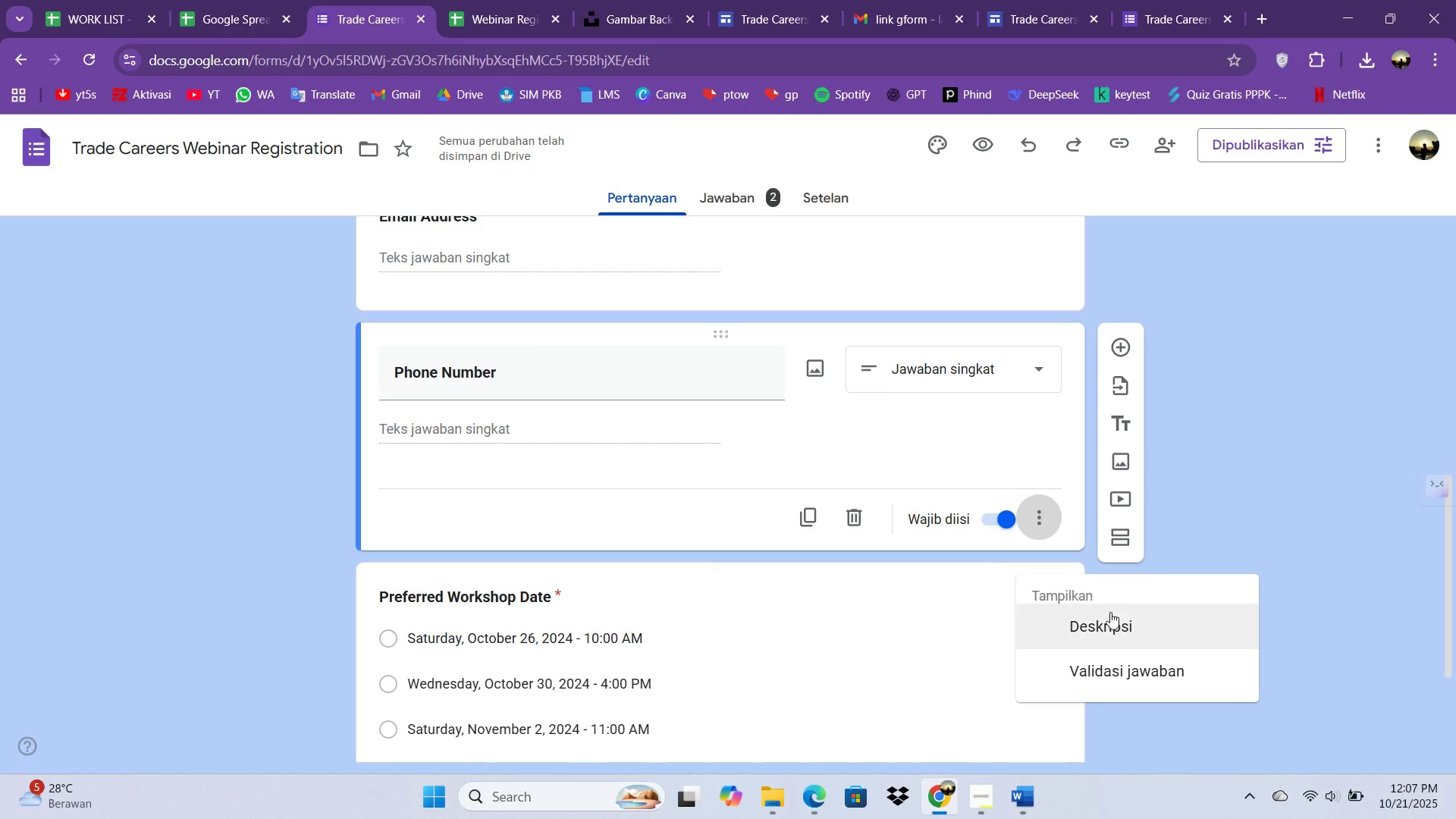 
left_click([1109, 658])
 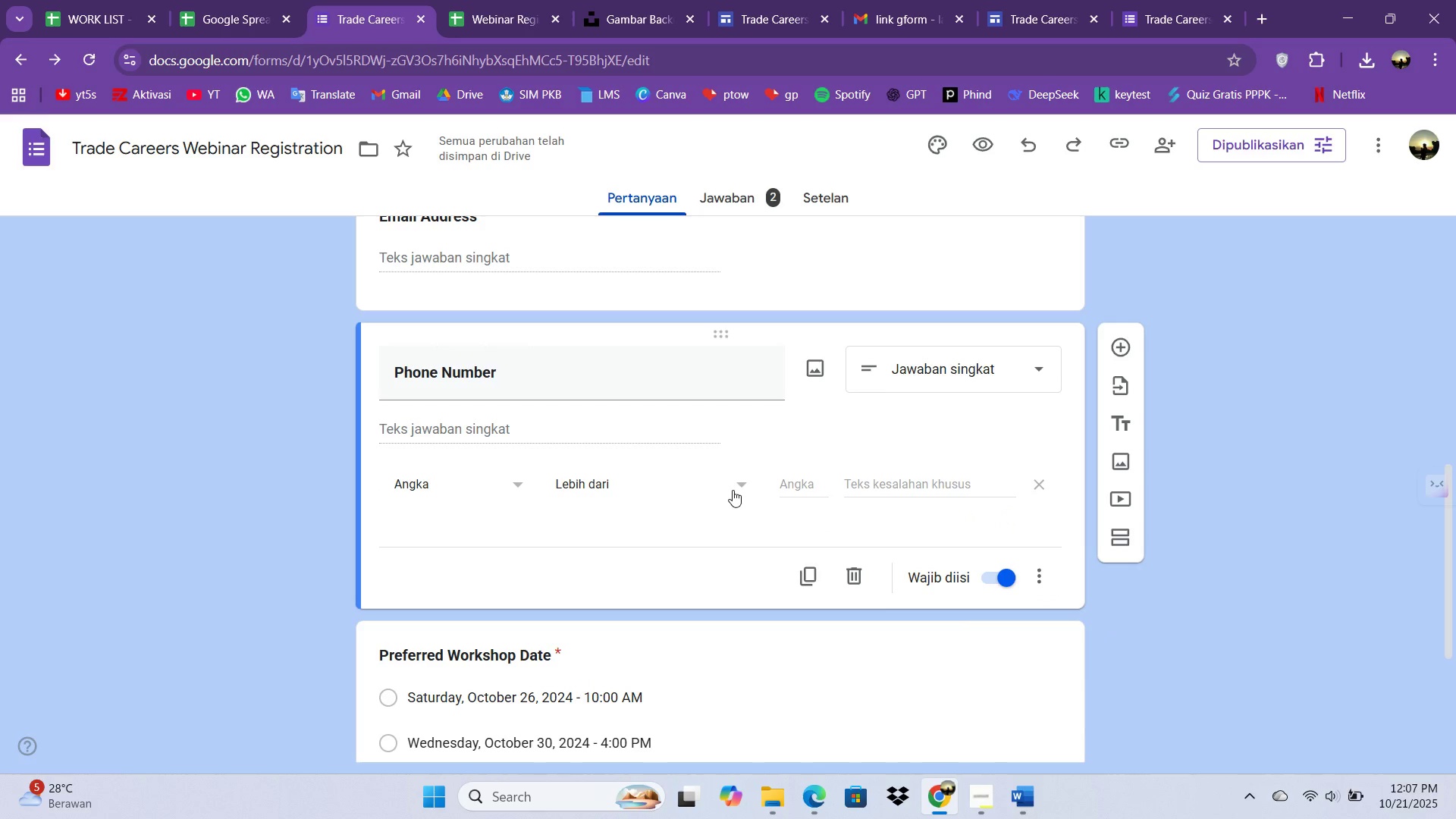 
wait(7.99)
 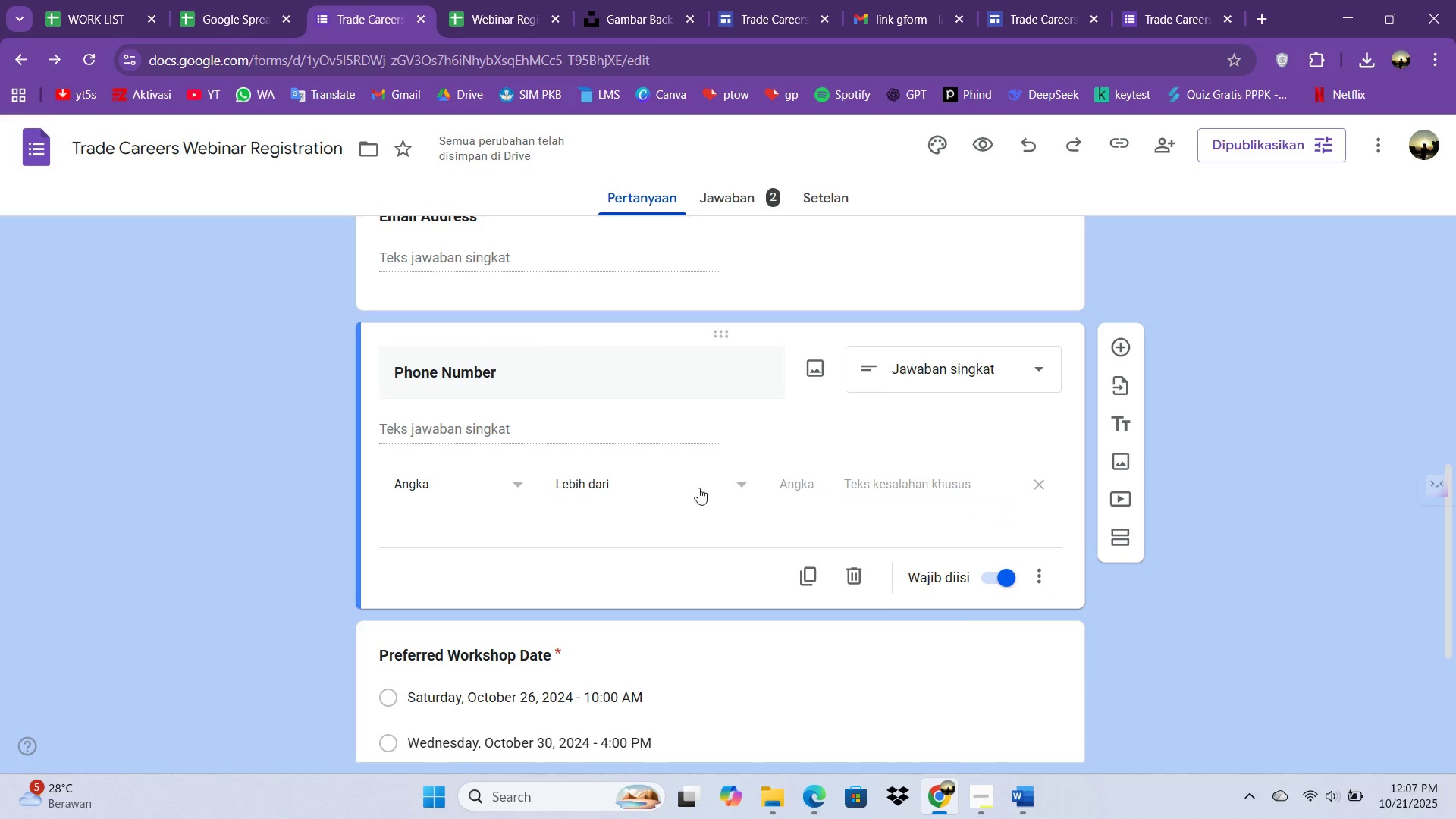 
left_click([911, 487])
 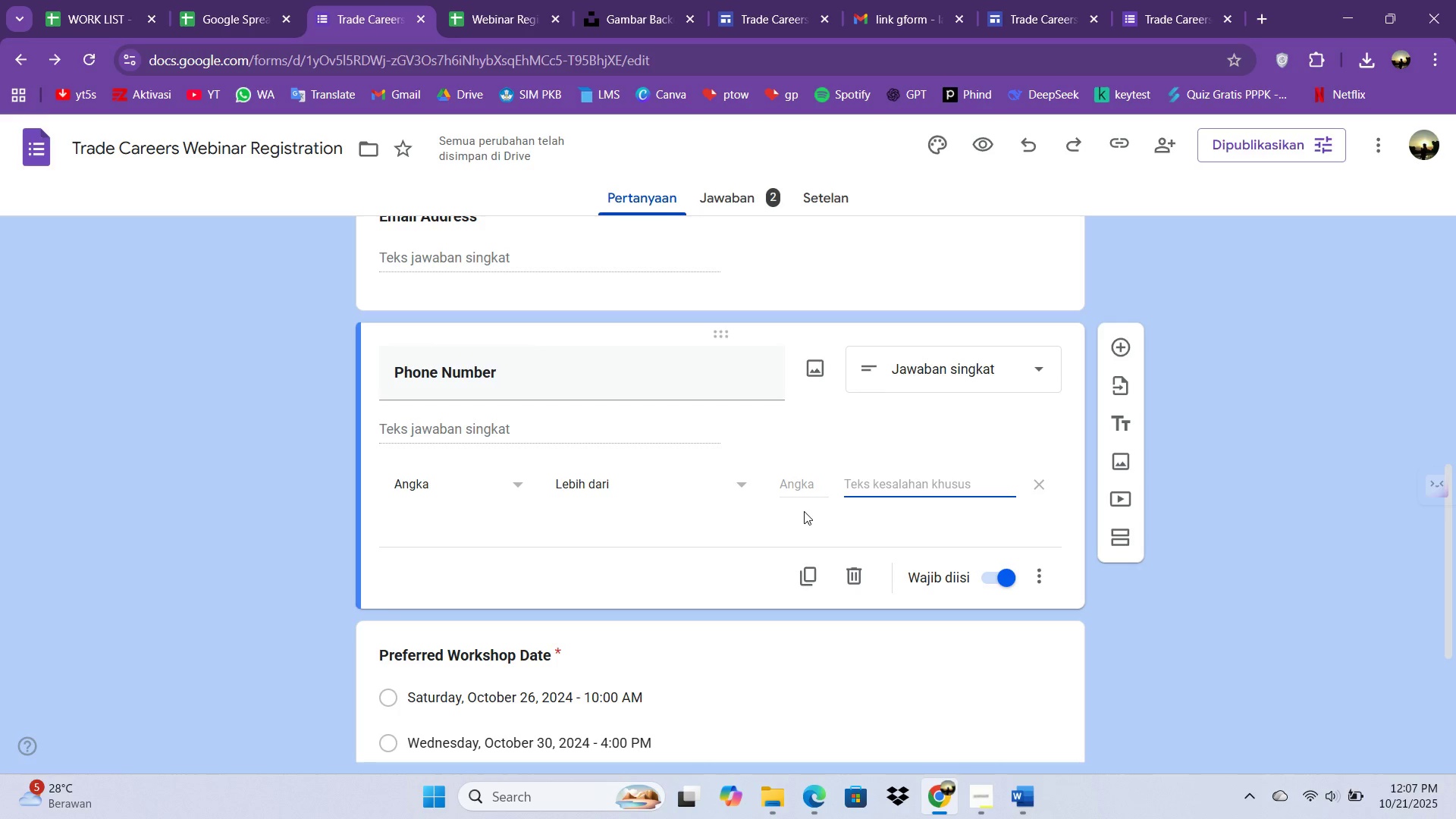 
wait(6.1)
 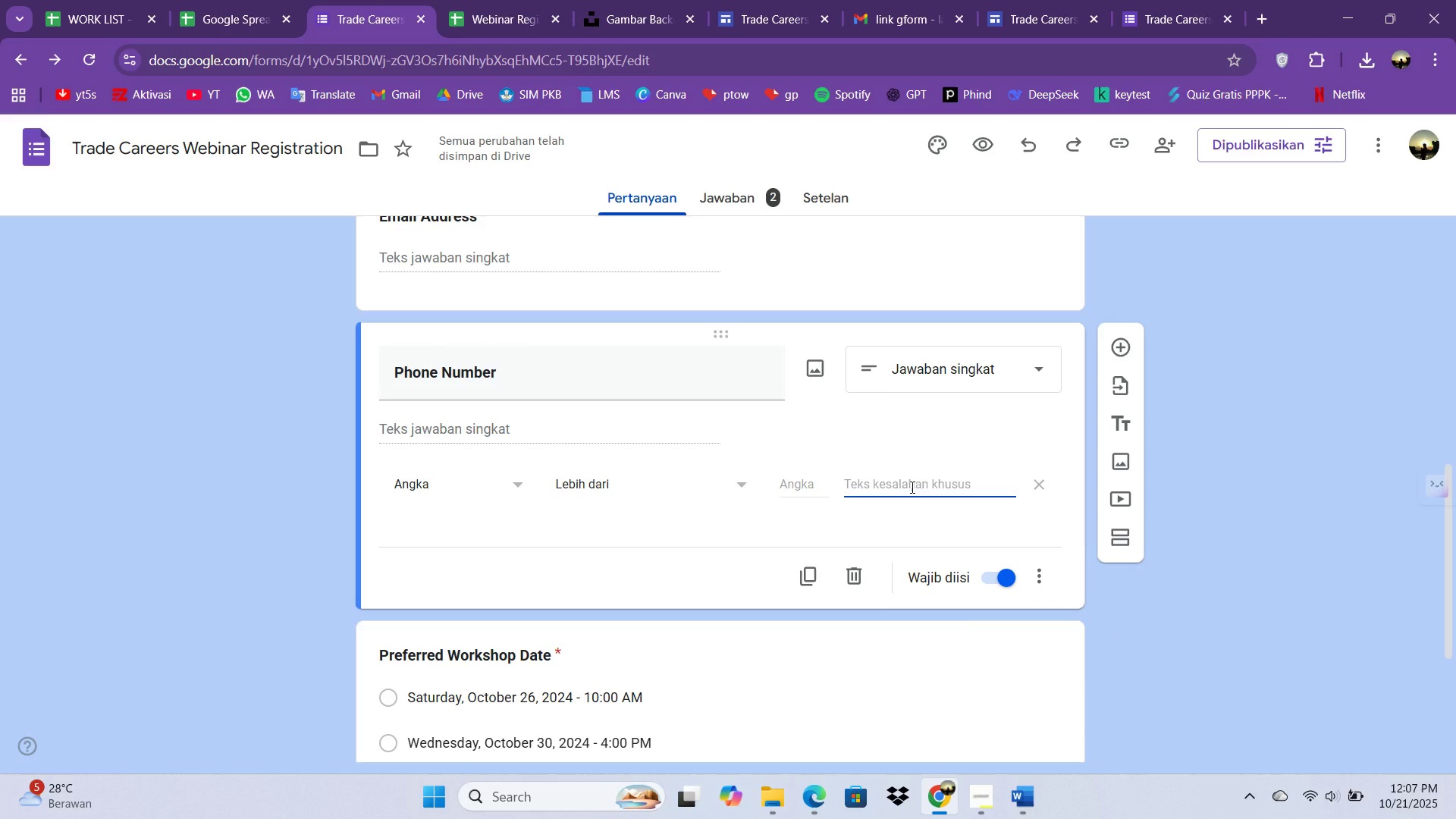 
type(Please entee)
key(Backspace)
type(r numbers only)
 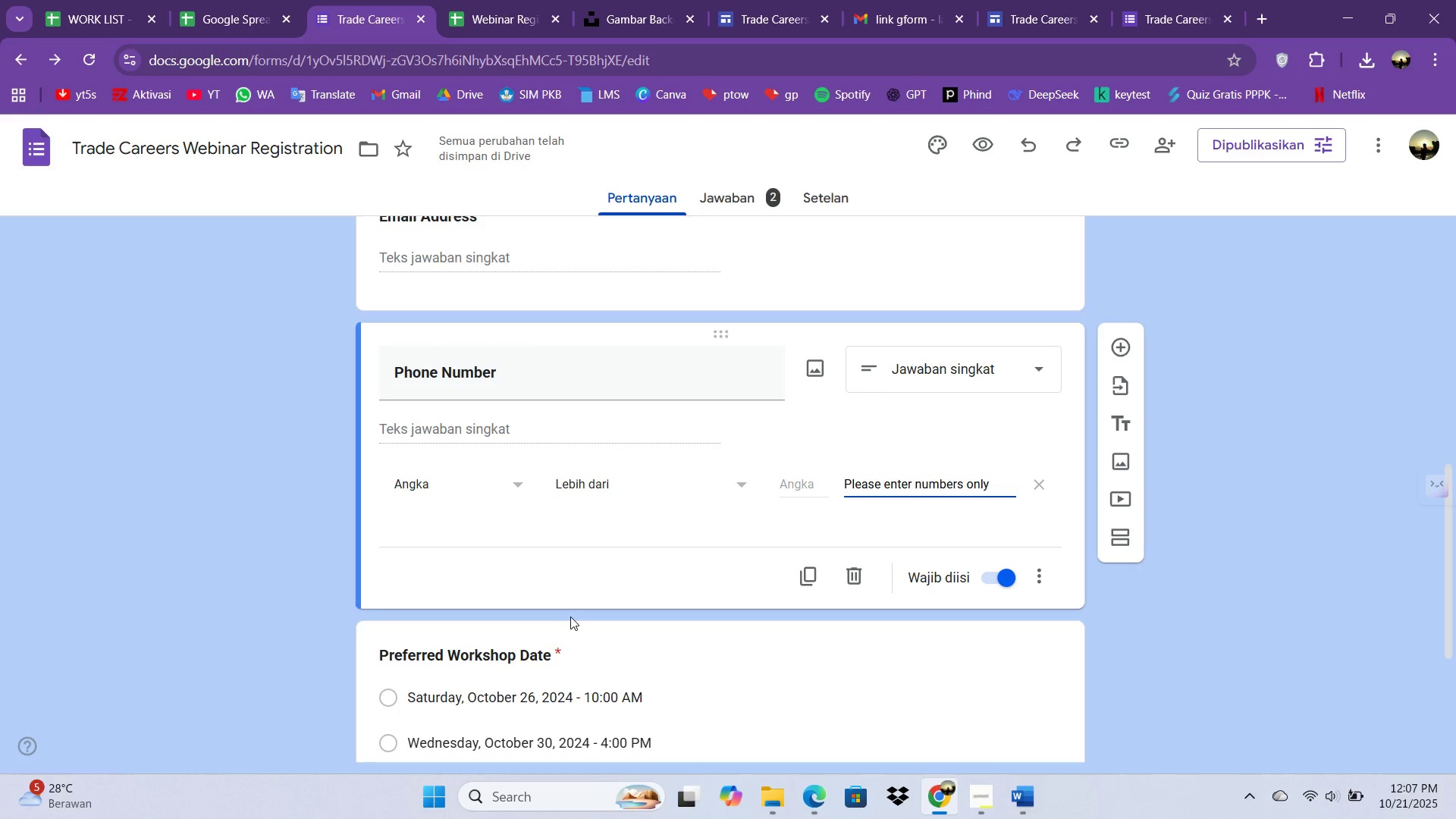 
wait(11.81)
 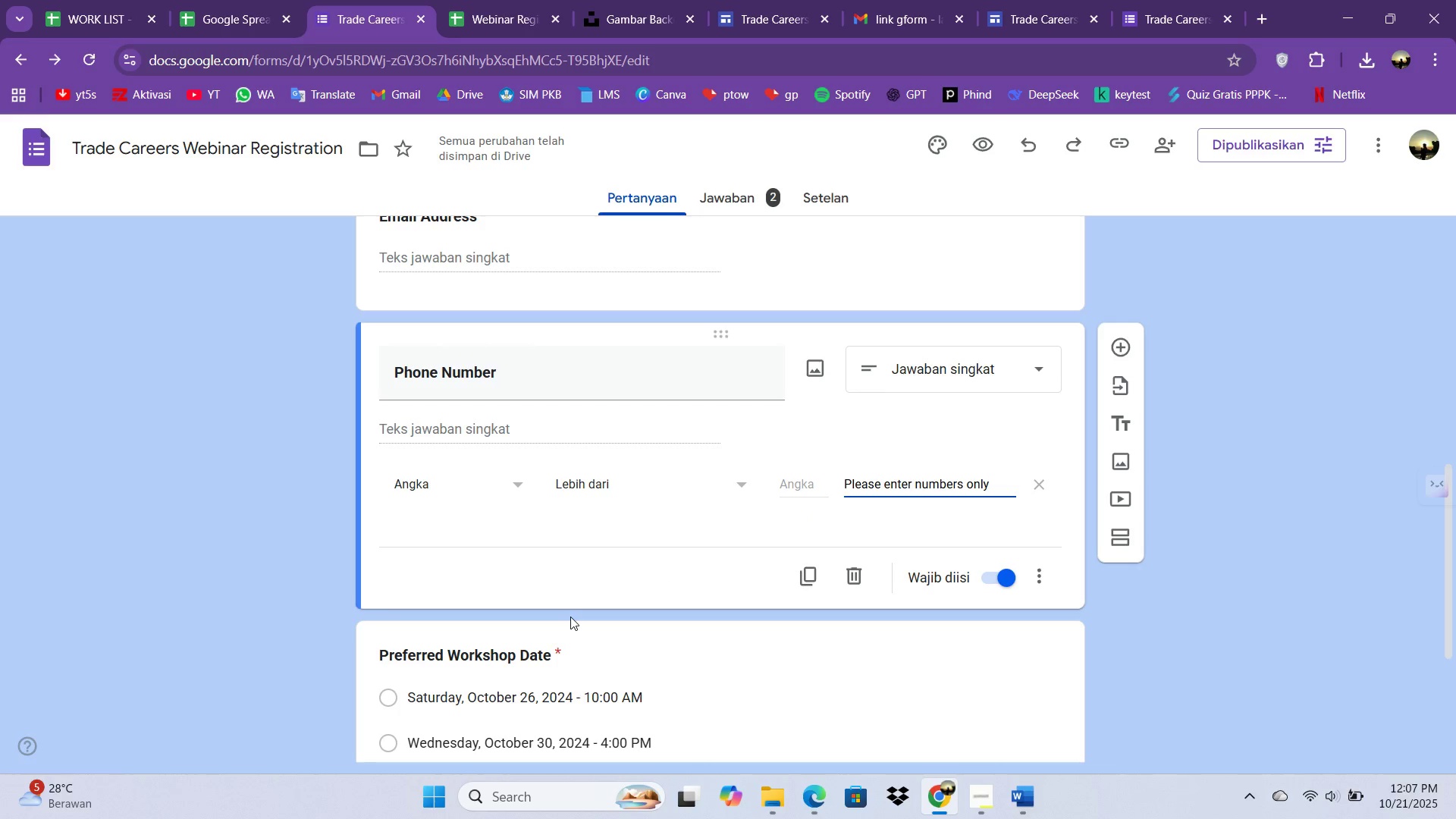 
scroll: coordinate [330, 598], scroll_direction: down, amount: 1.0
 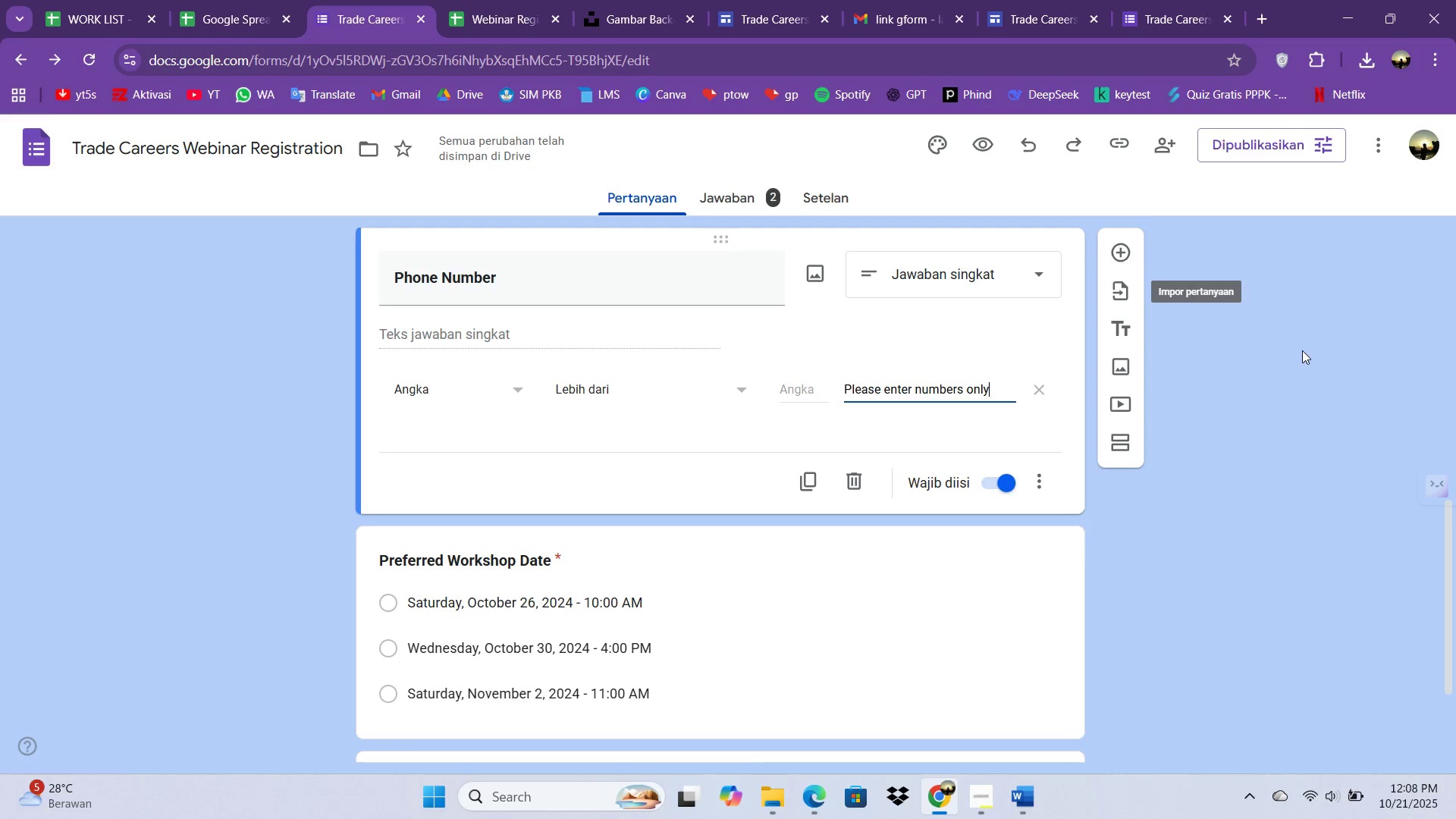 
left_click([1302, 350])
 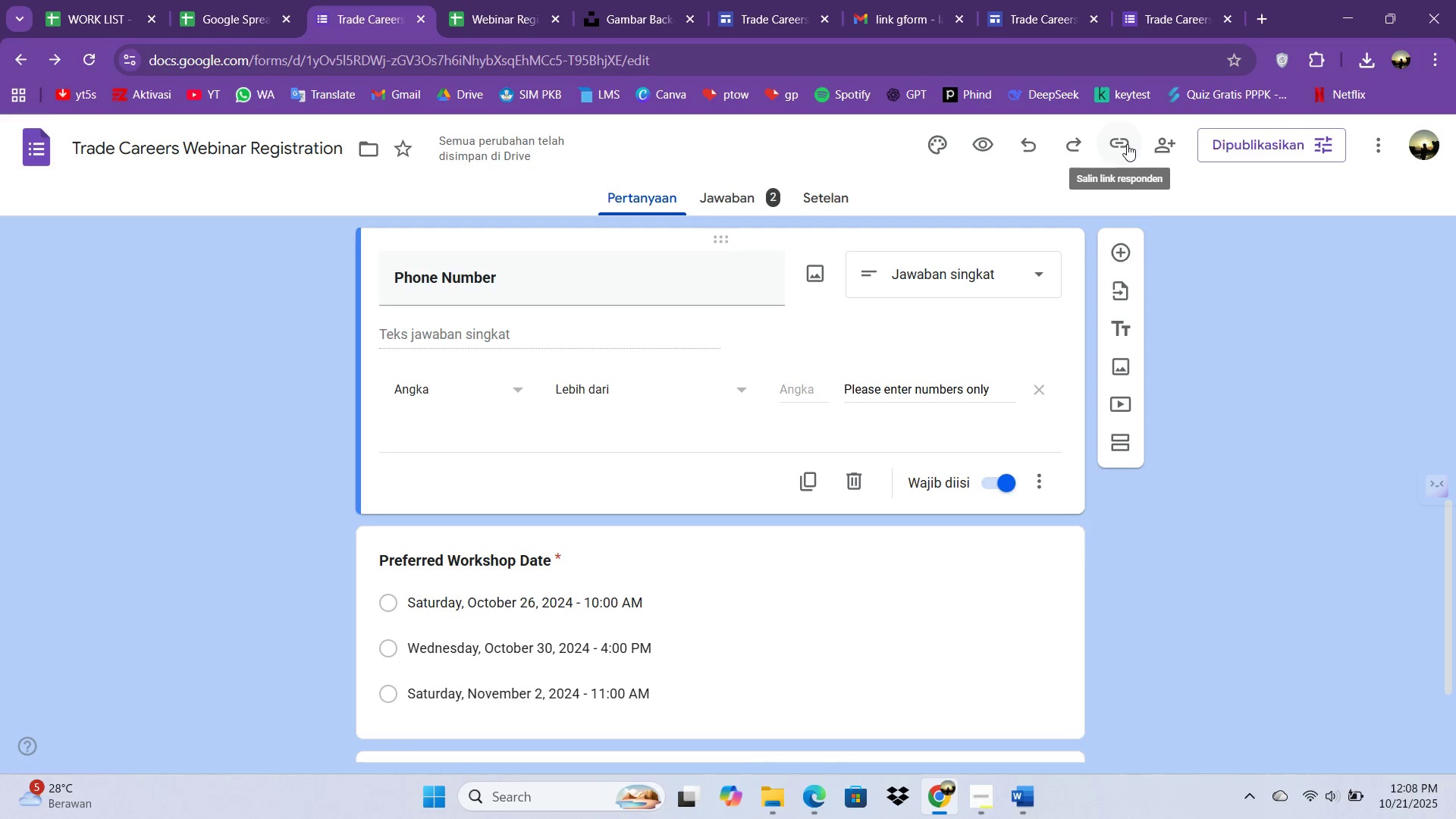 
left_click([1127, 144])
 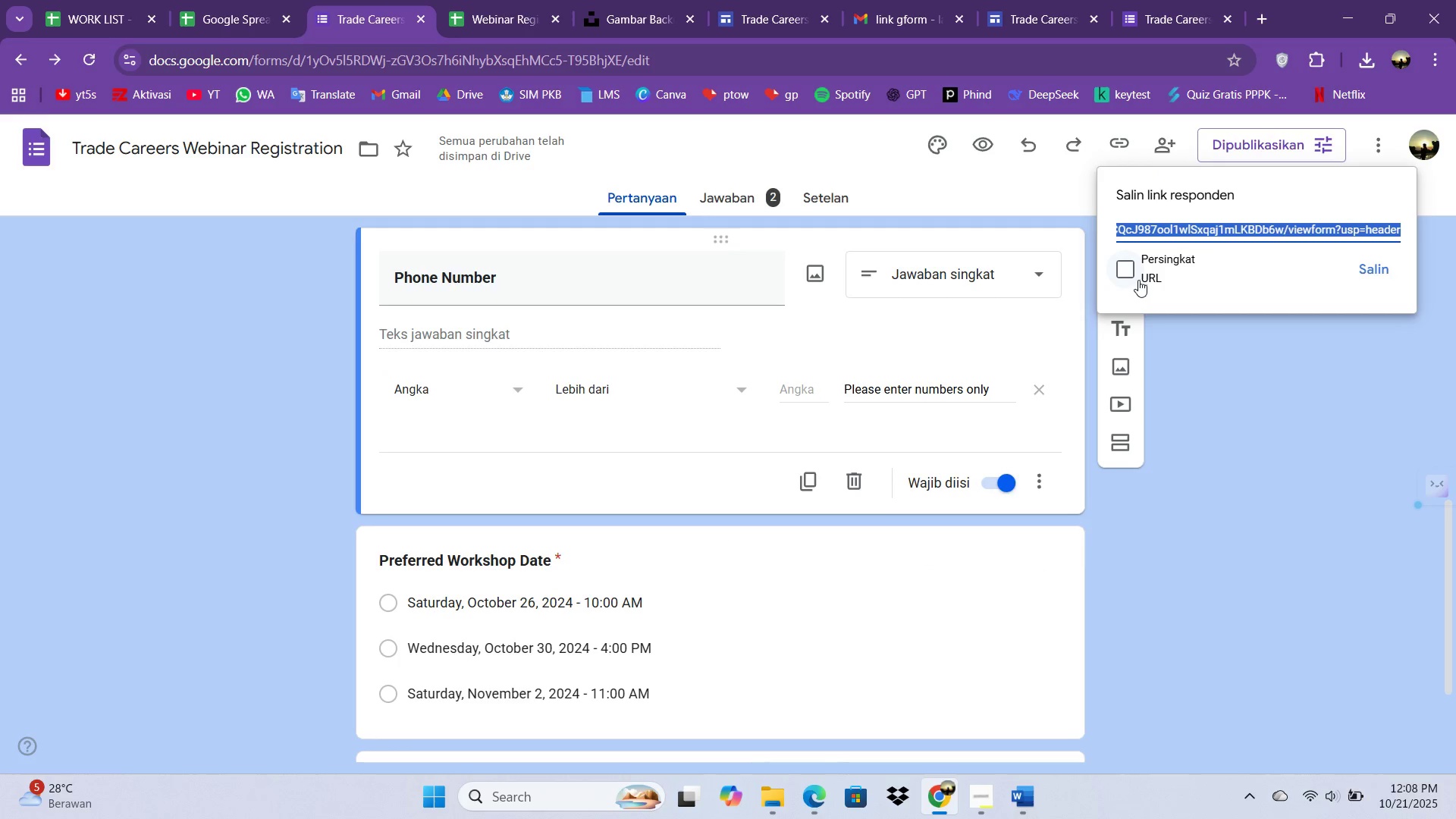 
left_click([1125, 271])
 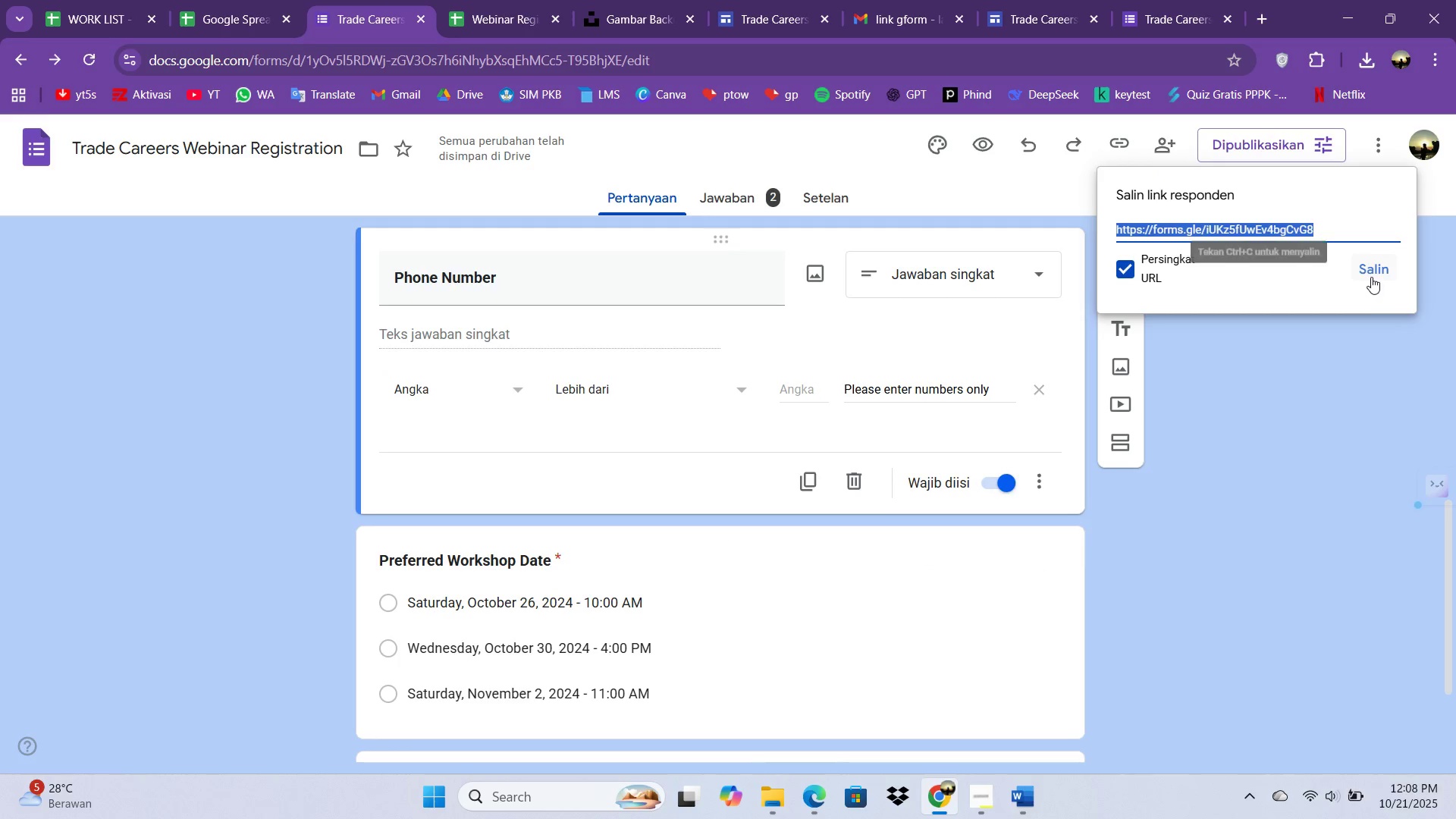 
left_click([1371, 277])
 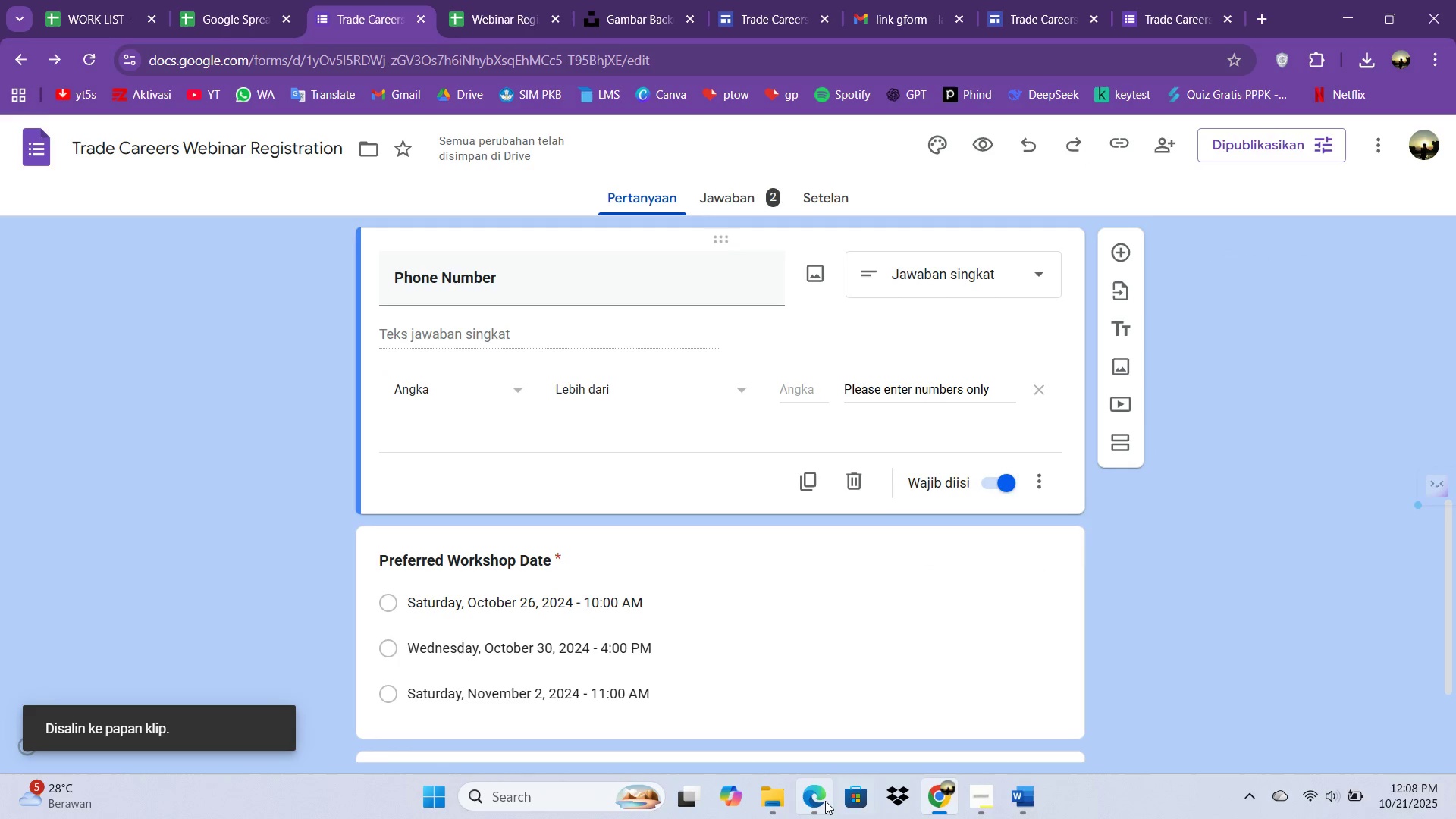 
left_click([824, 801])
 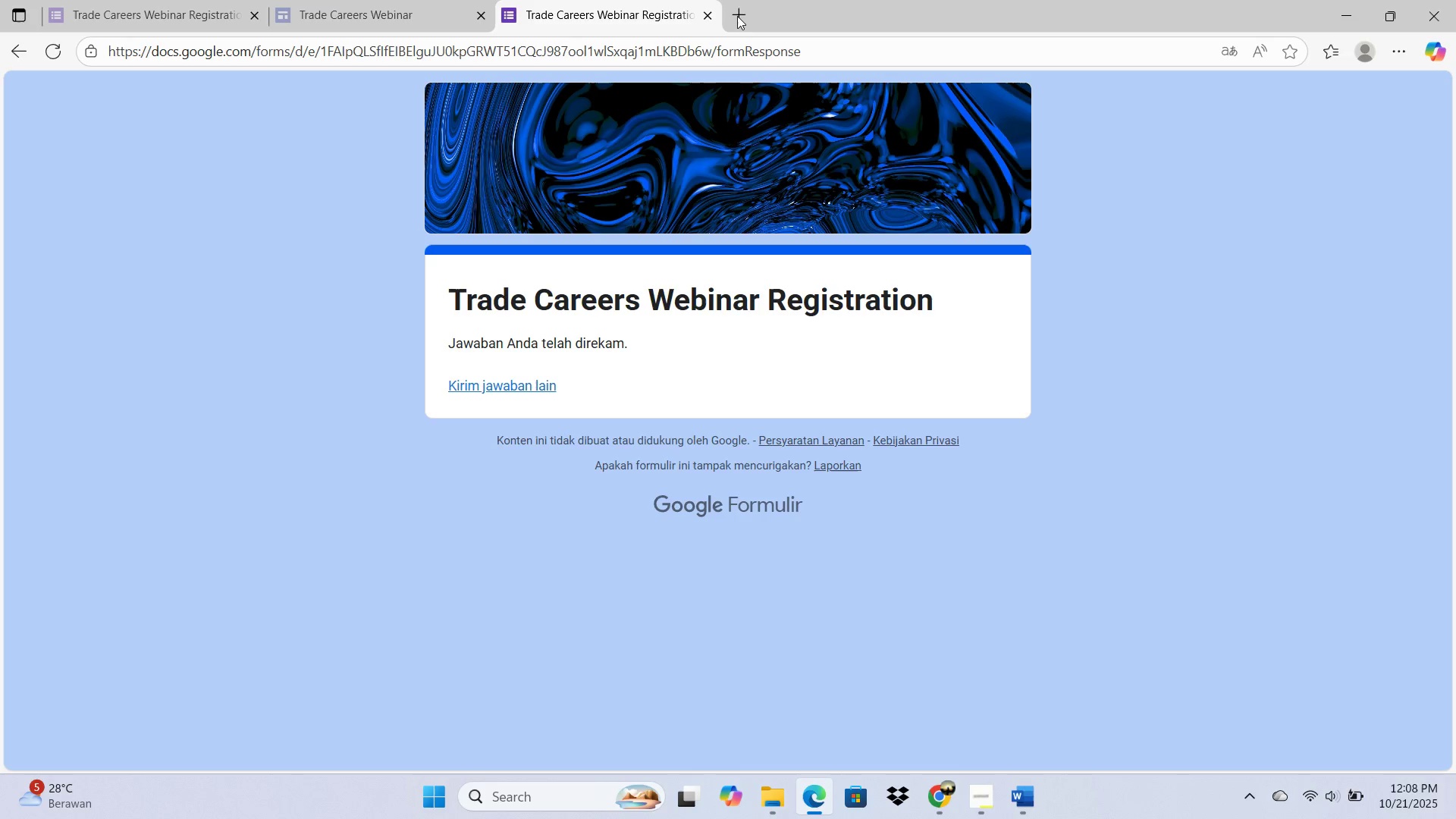 
left_click([737, 16])
 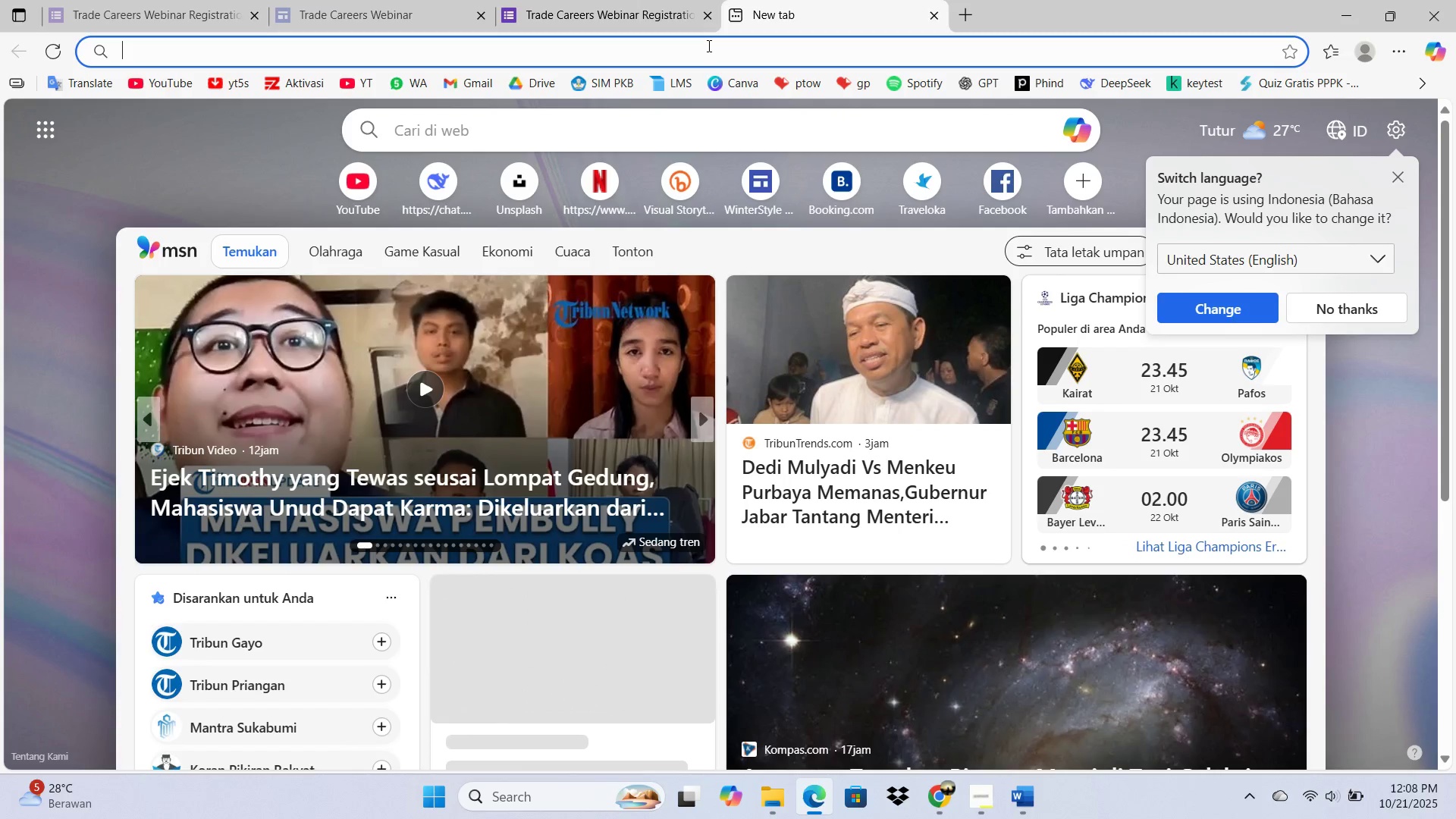 
key(Control+ControlLeft)
 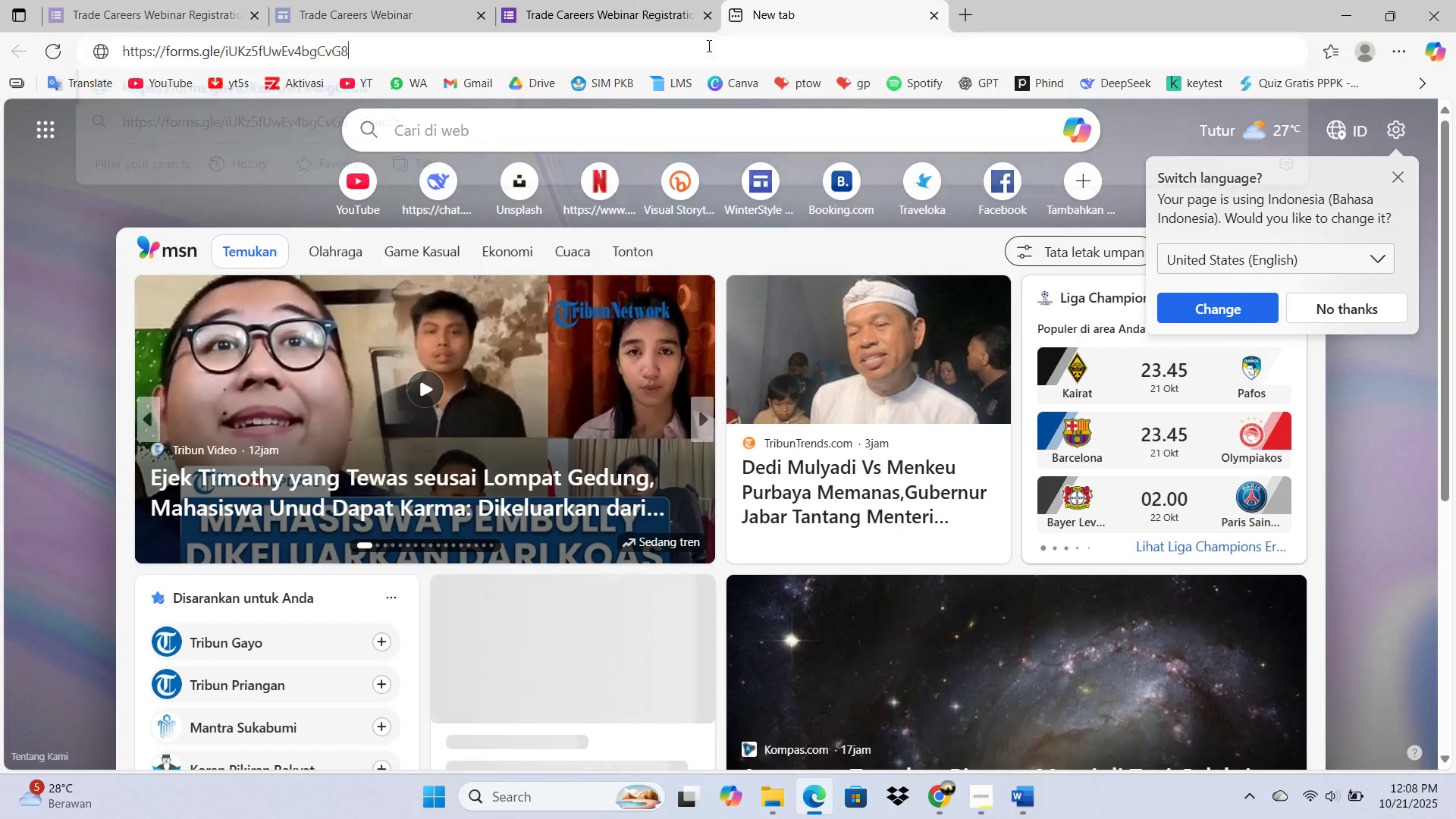 
key(Control+V)
 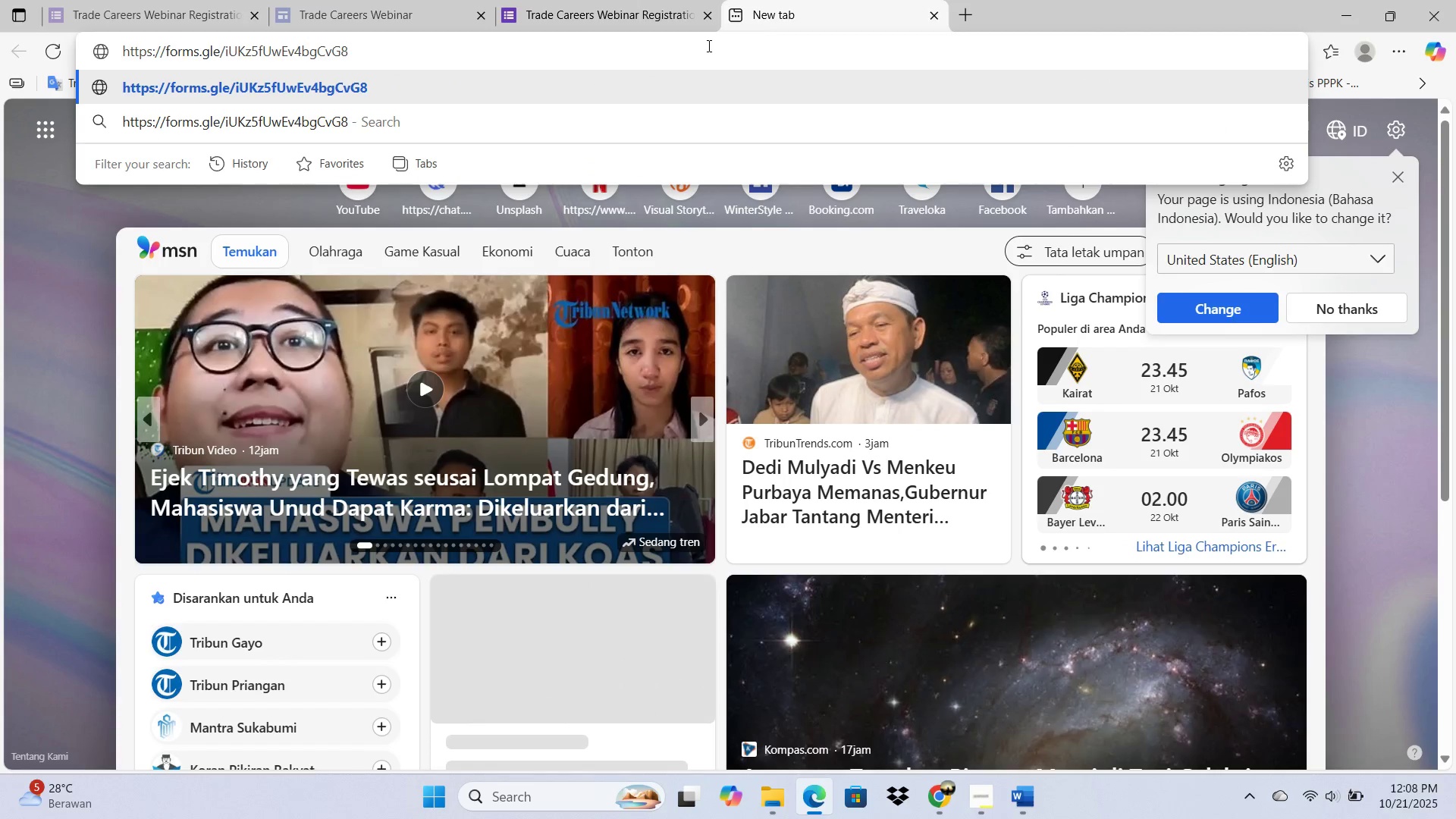 
key(Enter)
 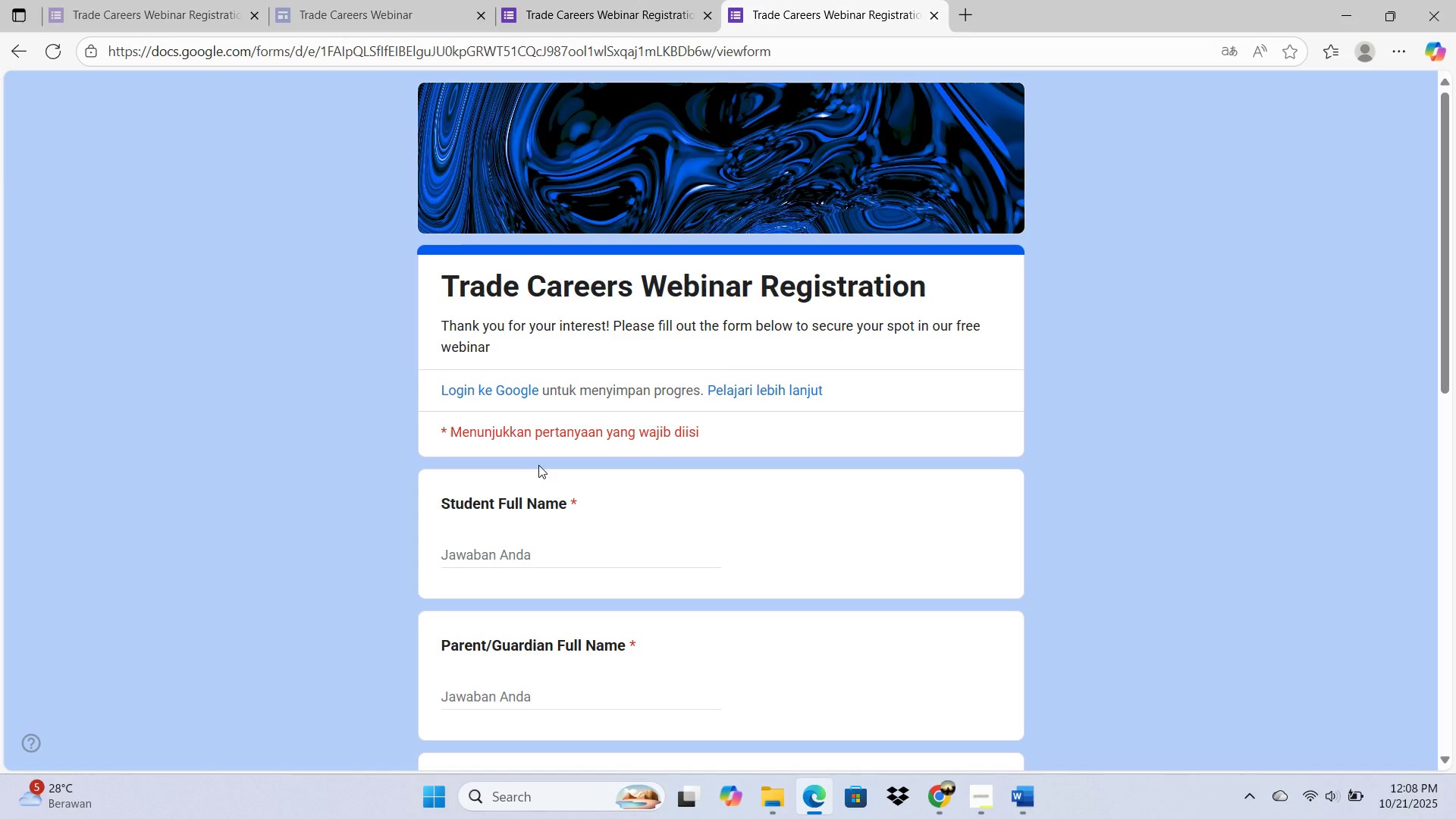 
left_click([500, 558])
 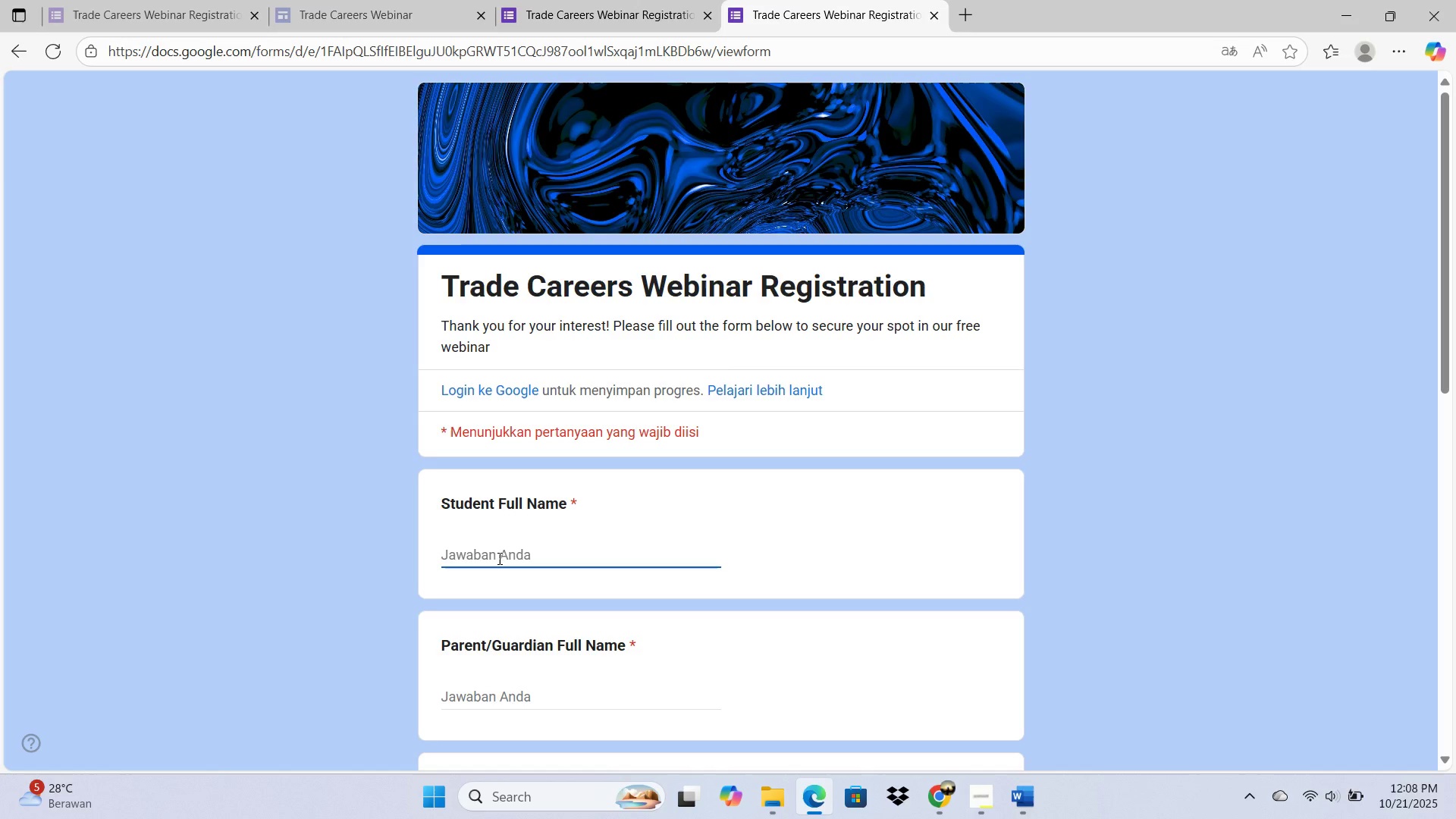 
type(Nur lail)
 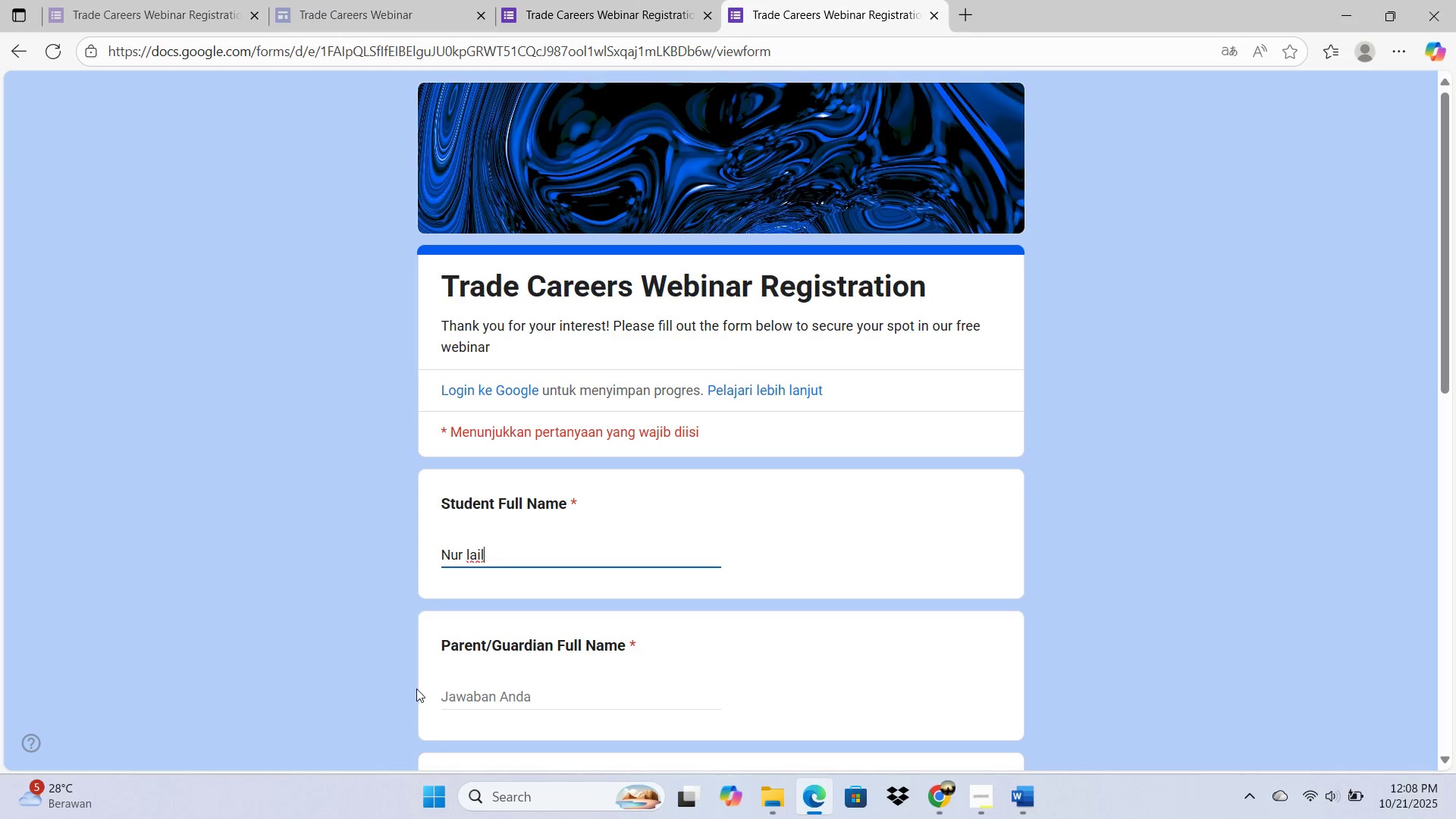 
left_click([497, 704])
 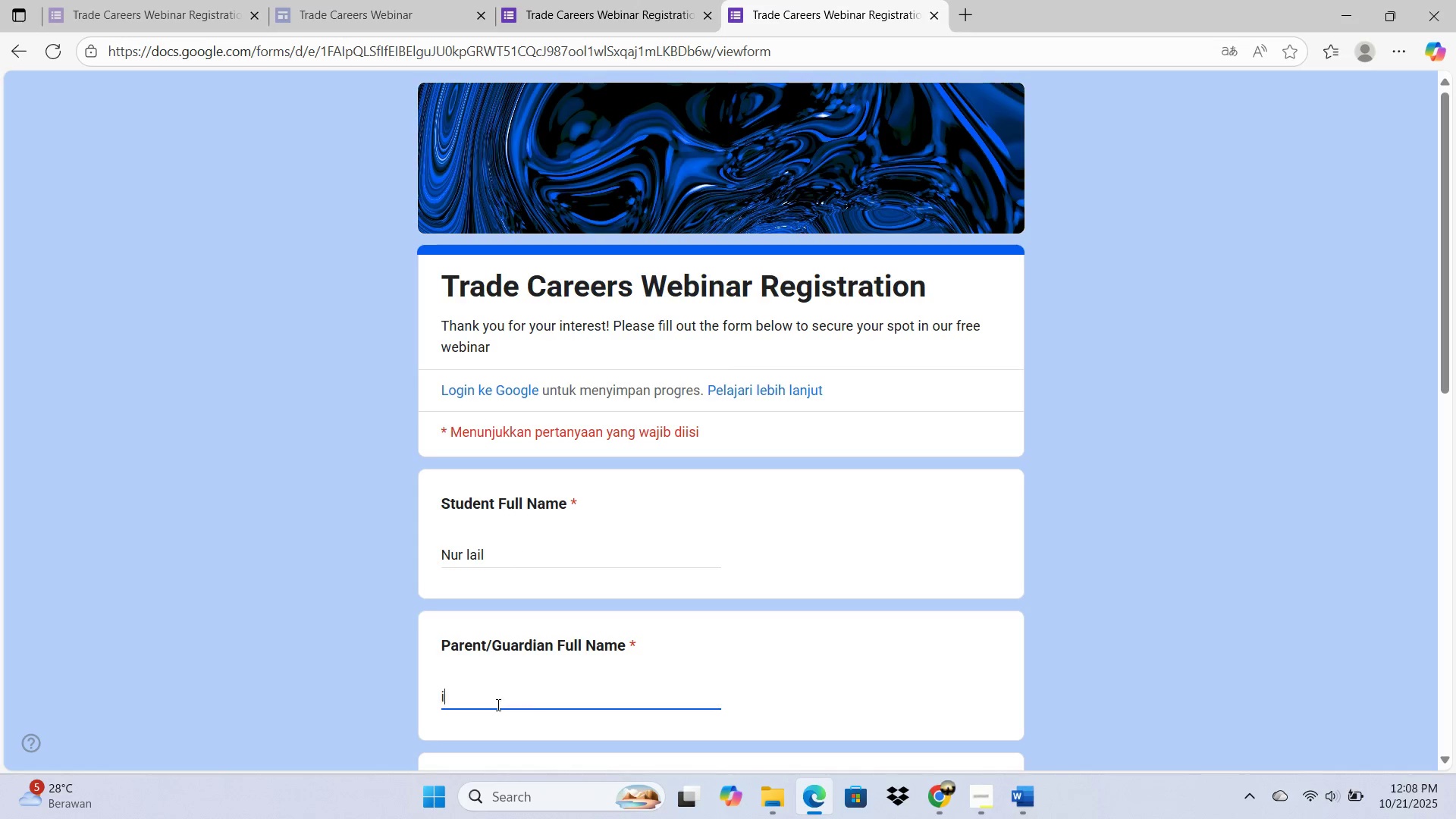 
type(isna)
 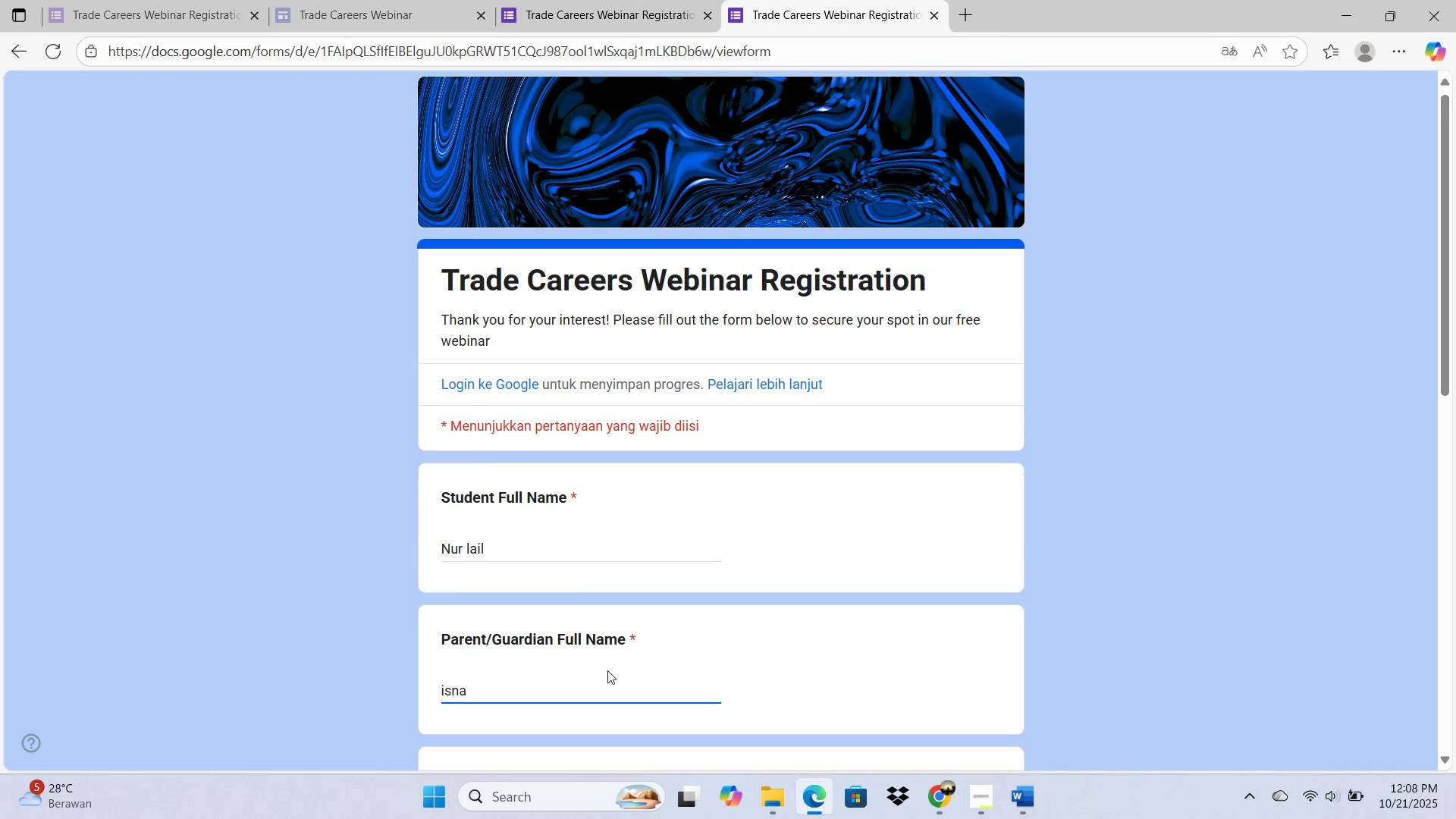 
scroll: coordinate [607, 670], scroll_direction: down, amount: 2.0
 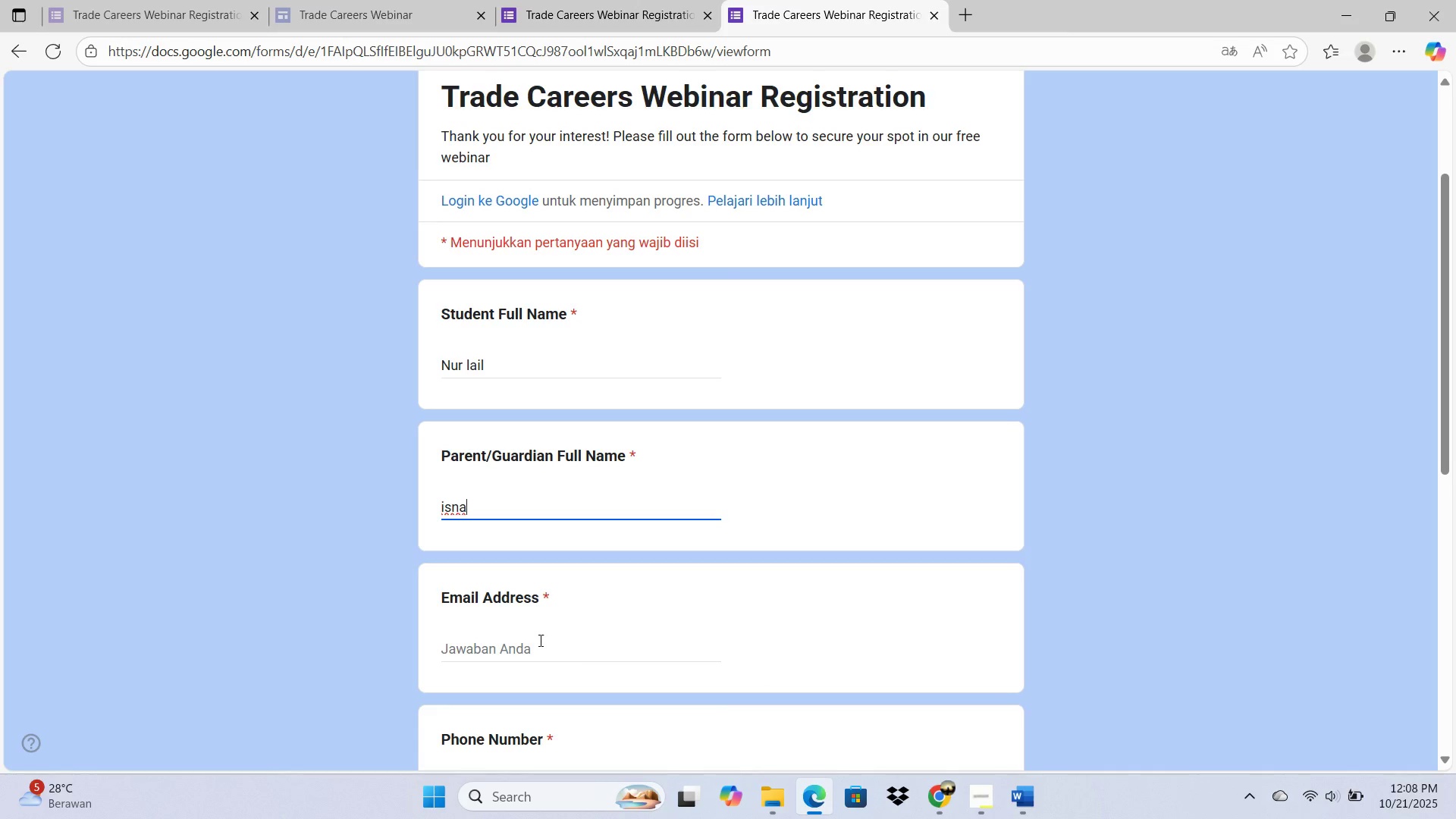 
left_click([539, 640])
 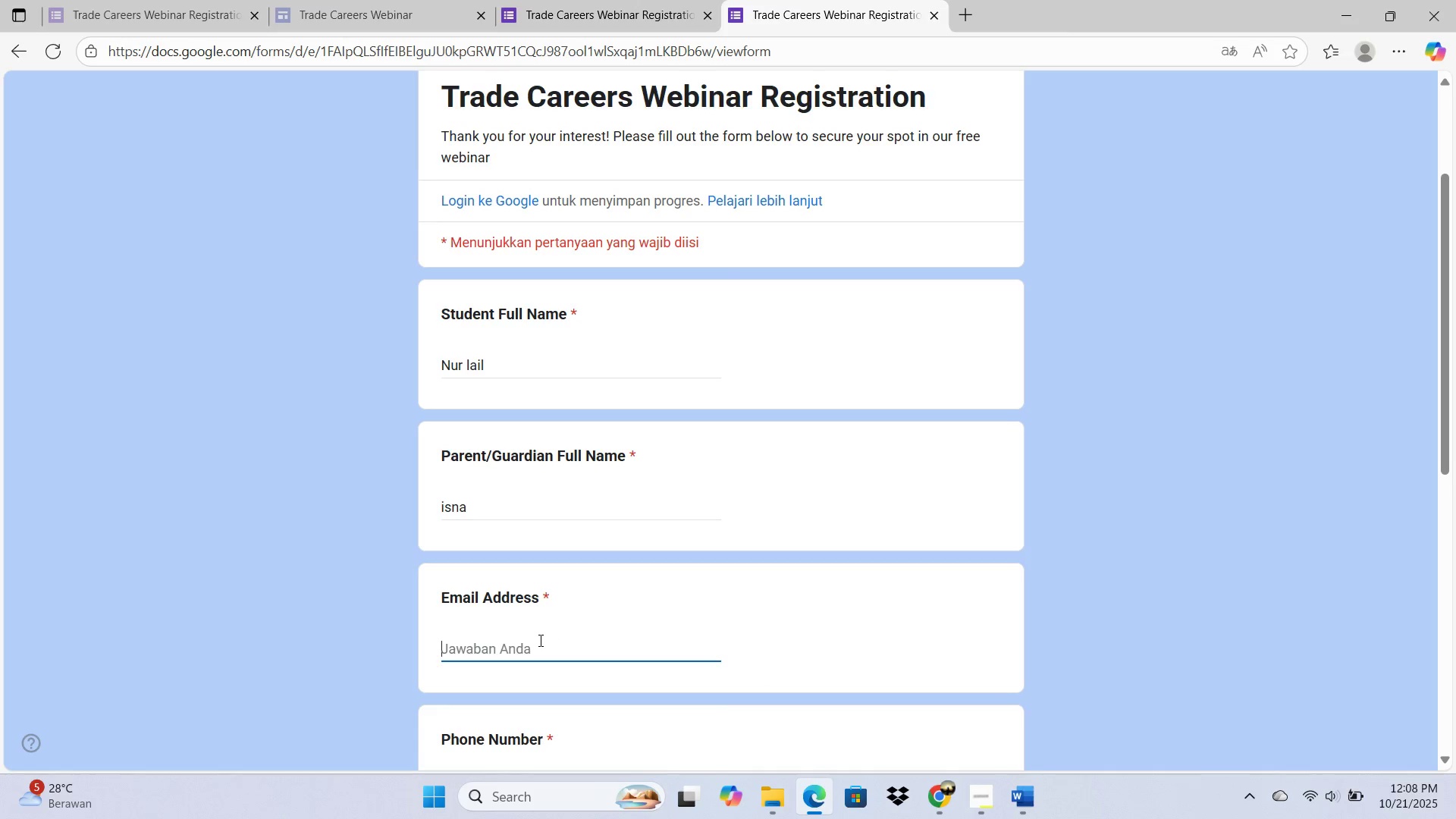 
type(lailatul2)
key(Backspace)
type(is)
key(Backspace)
key(Backspace)
key(Backspace)
type(l2@gmail,)
key(Backspace)
type(.com)
key(Backspace)
key(Backspace)
key(Backspace)
key(Backspace)
key(Backspace)
key(Backspace)
key(Backspace)
key(Backspace)
key(Backspace)
key(Backspace)
key(Backspace)
type(s)
 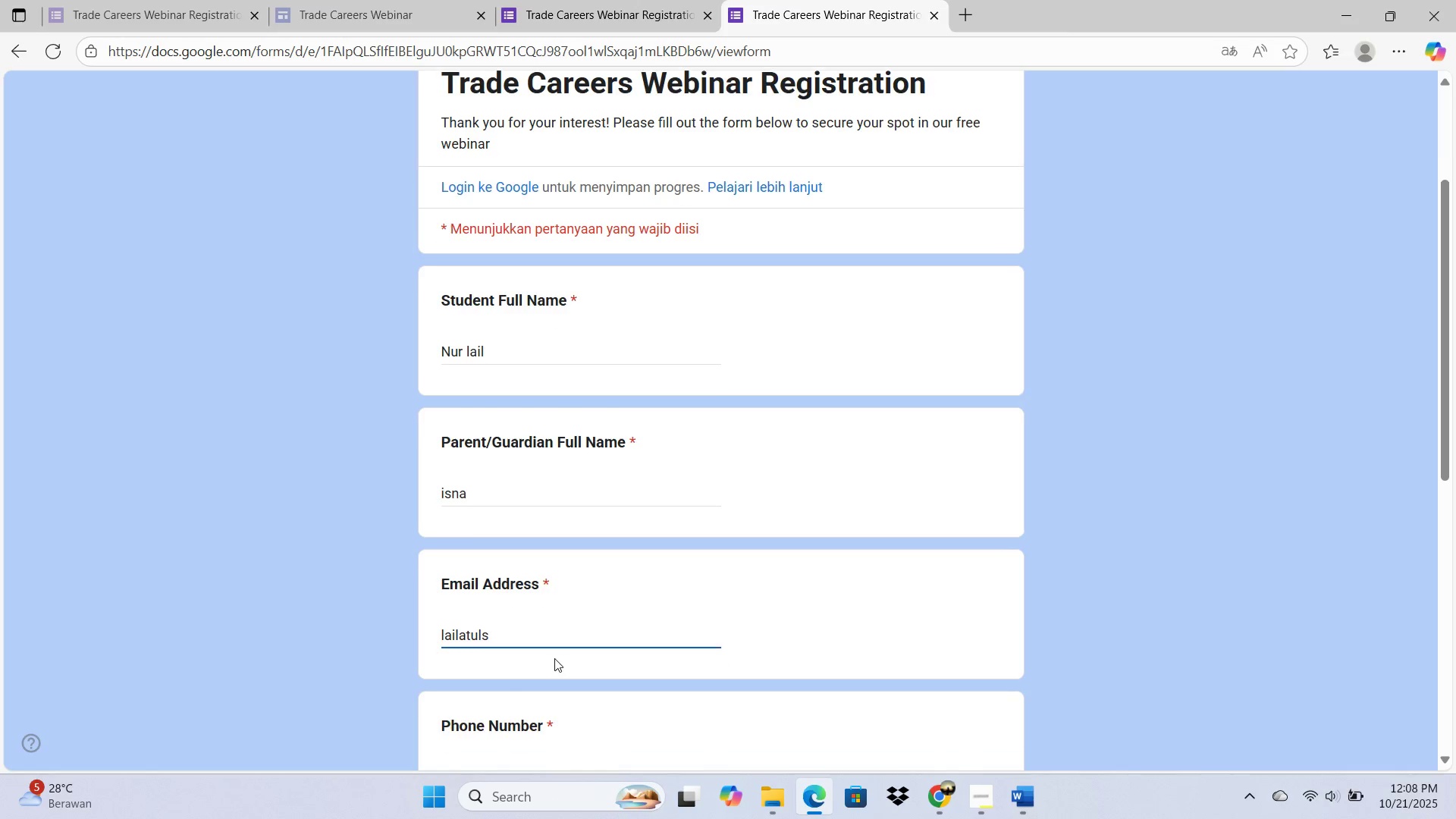 
scroll: coordinate [554, 657], scroll_direction: down, amount: 2.0
 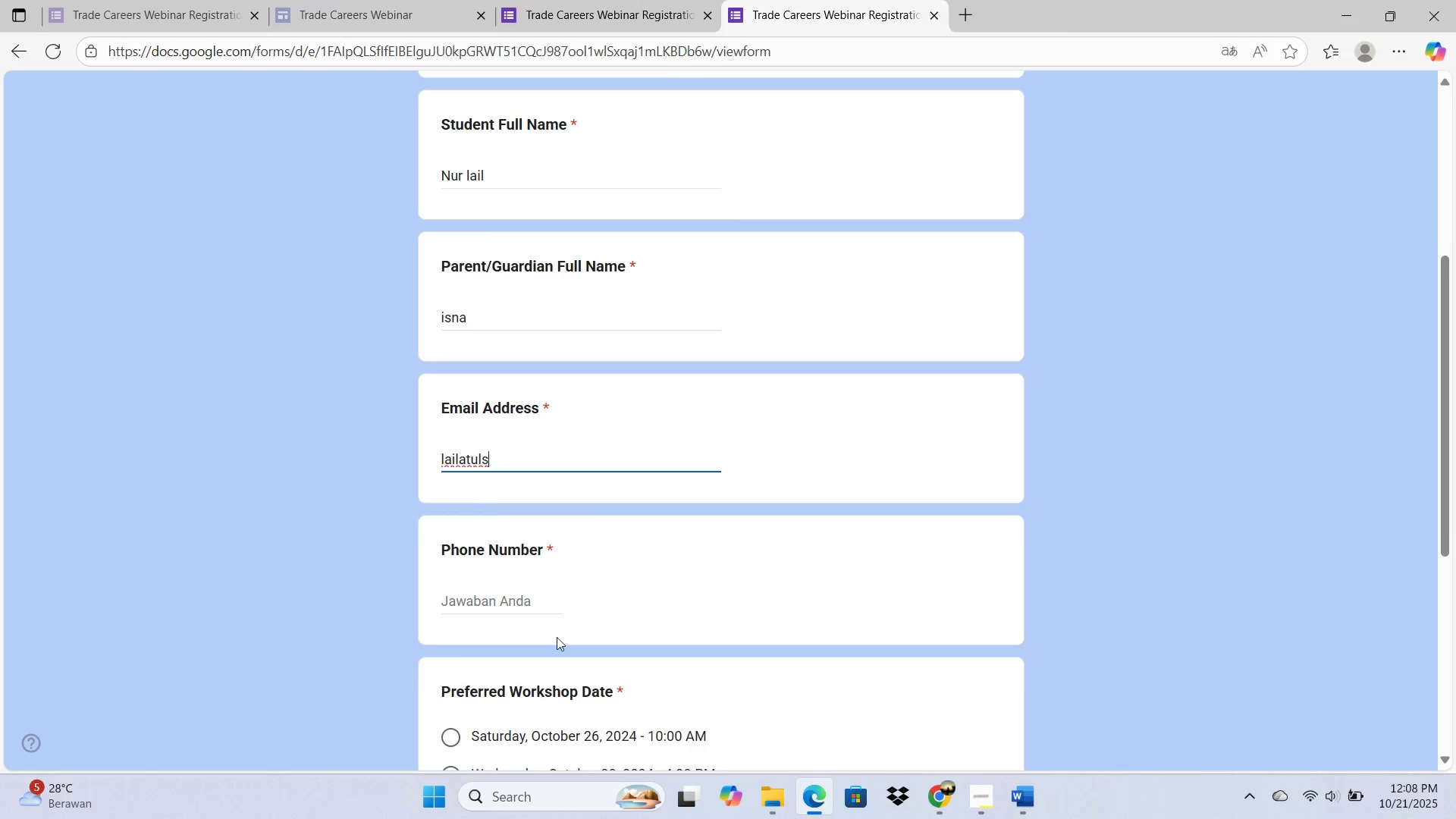 
left_click([557, 637])
 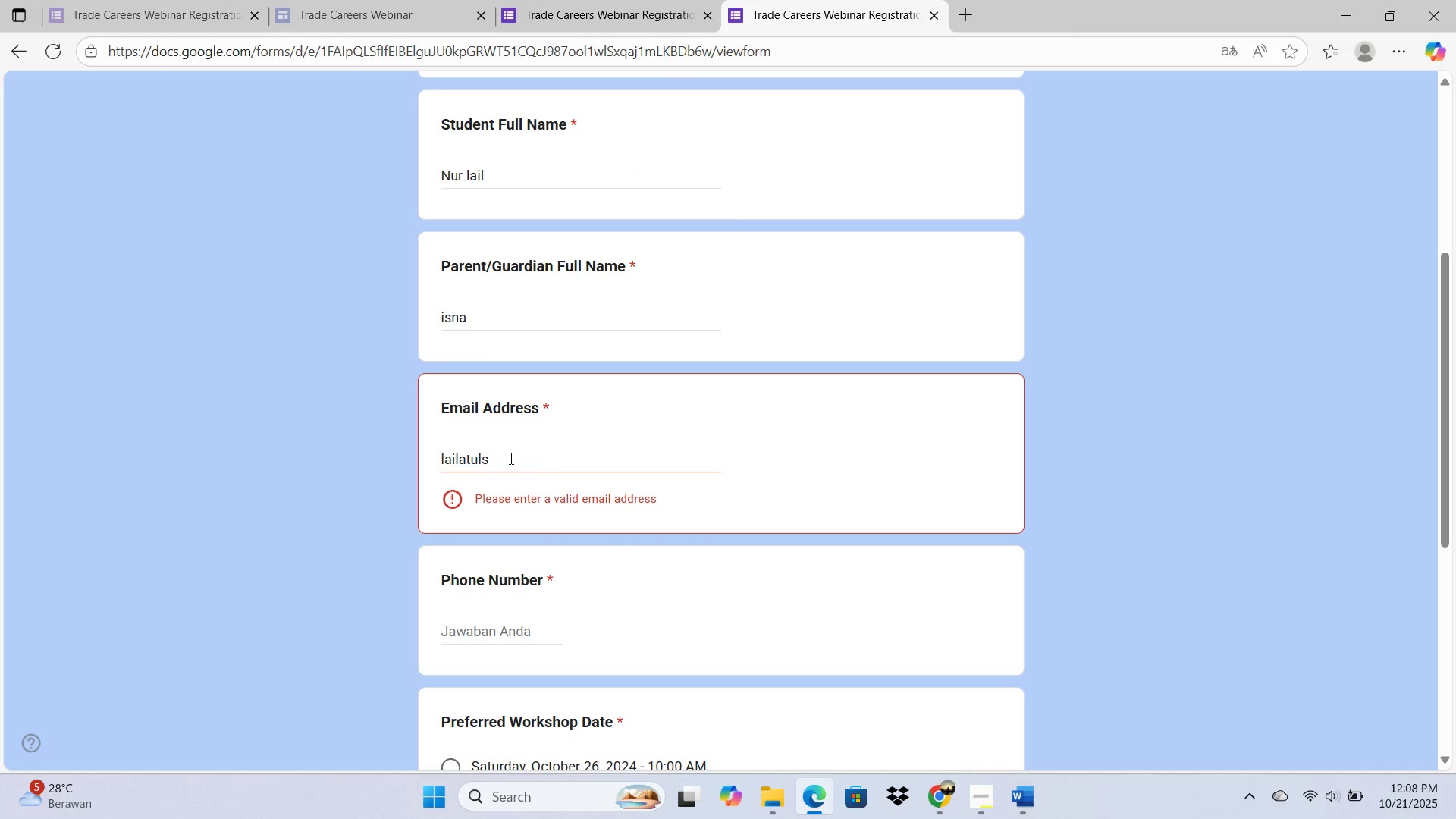 
double_click([510, 458])
 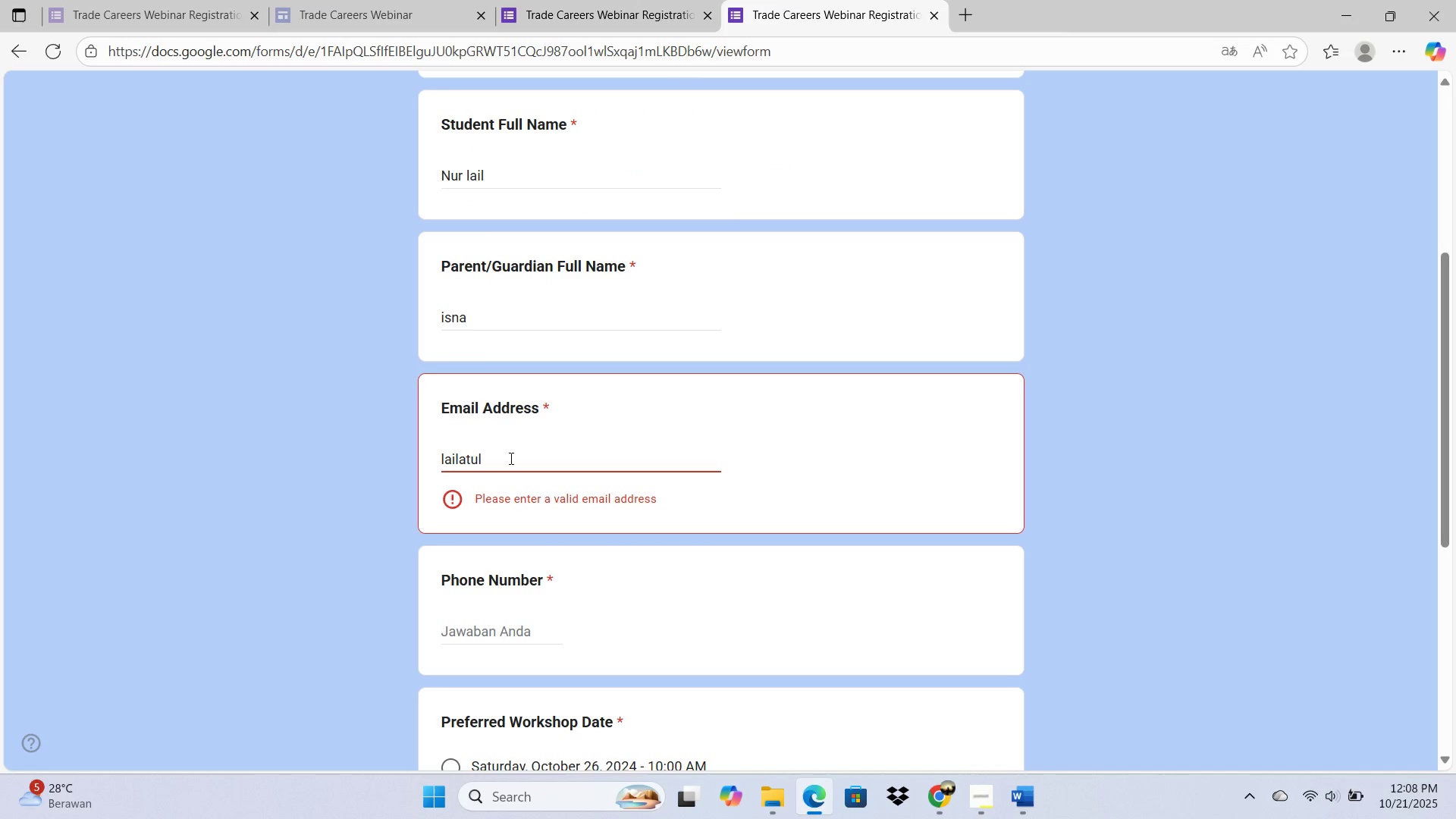 
key(Backspace)
type(2@gmail,)
key(Backspace)
type(.com)
 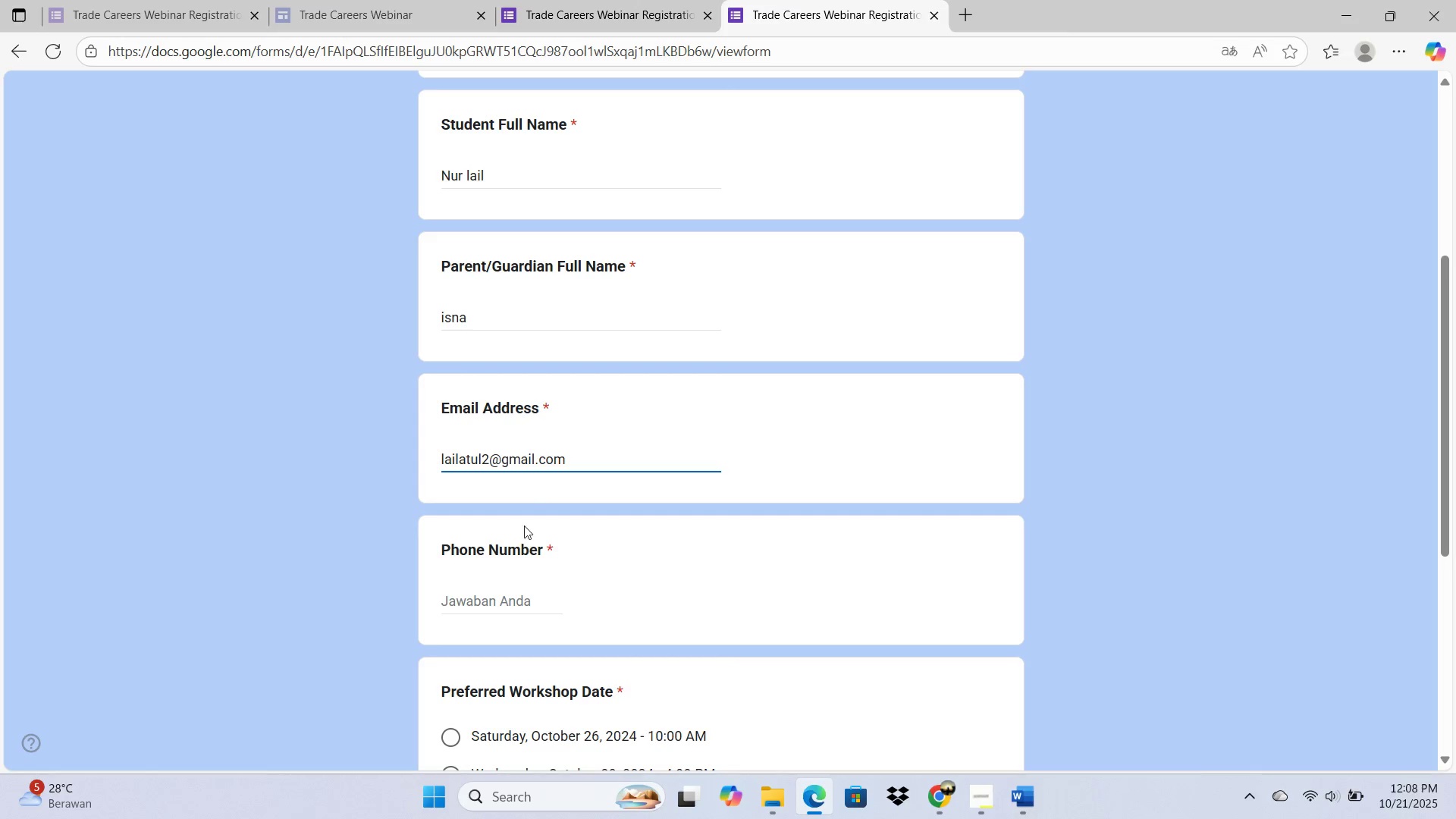 
left_click([516, 604])
 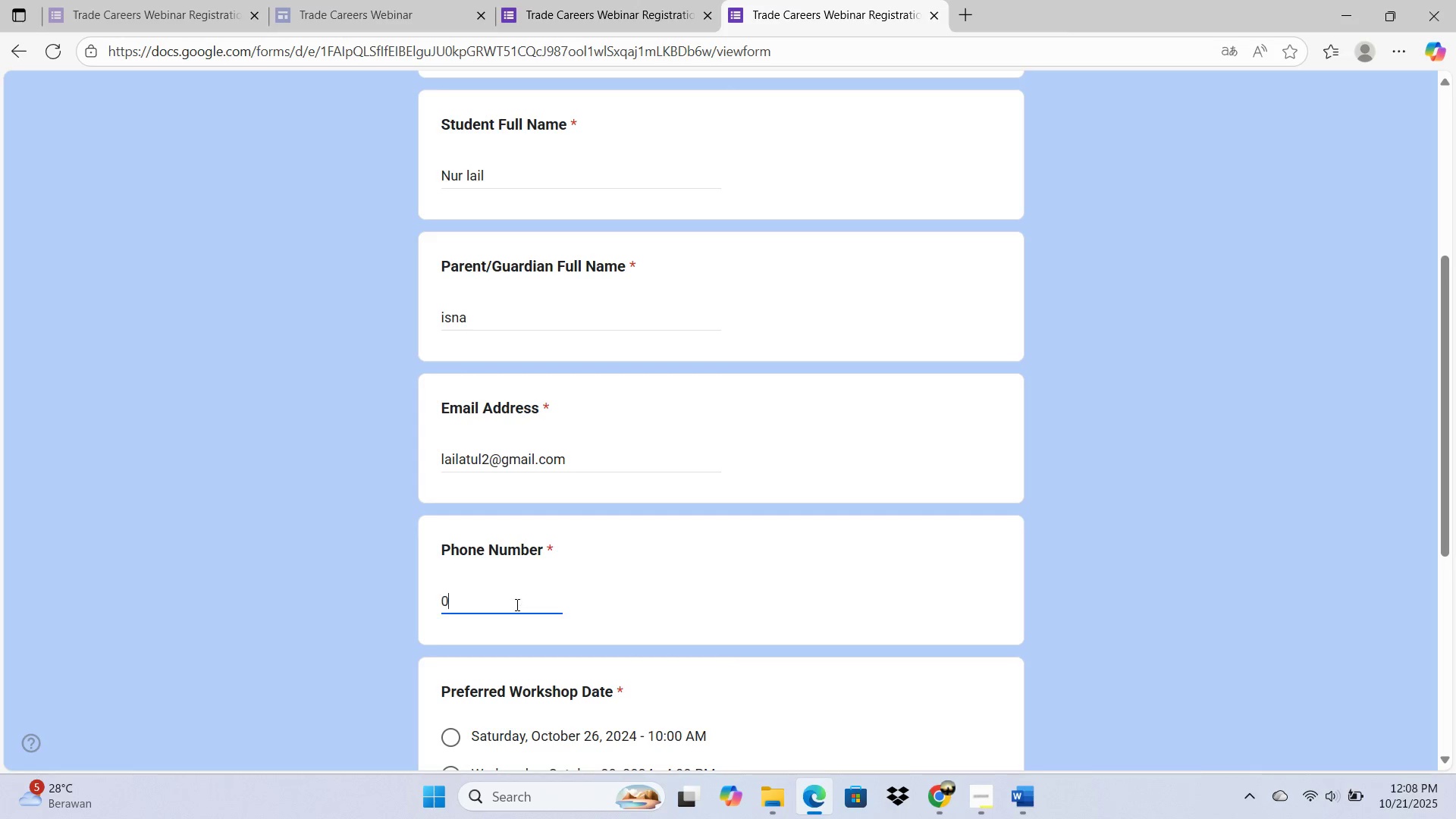 
type(0j)
 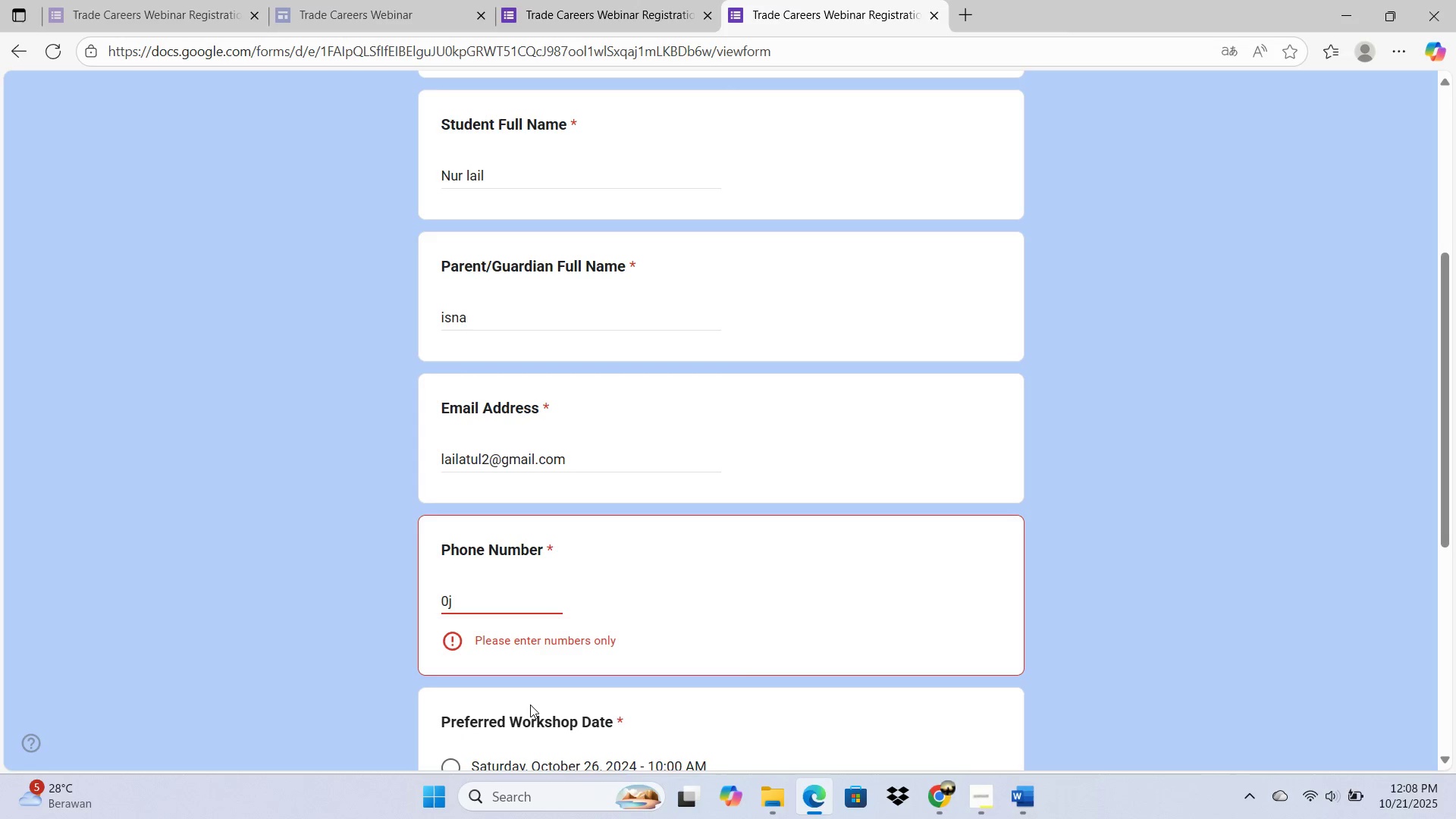 
left_click([530, 704])
 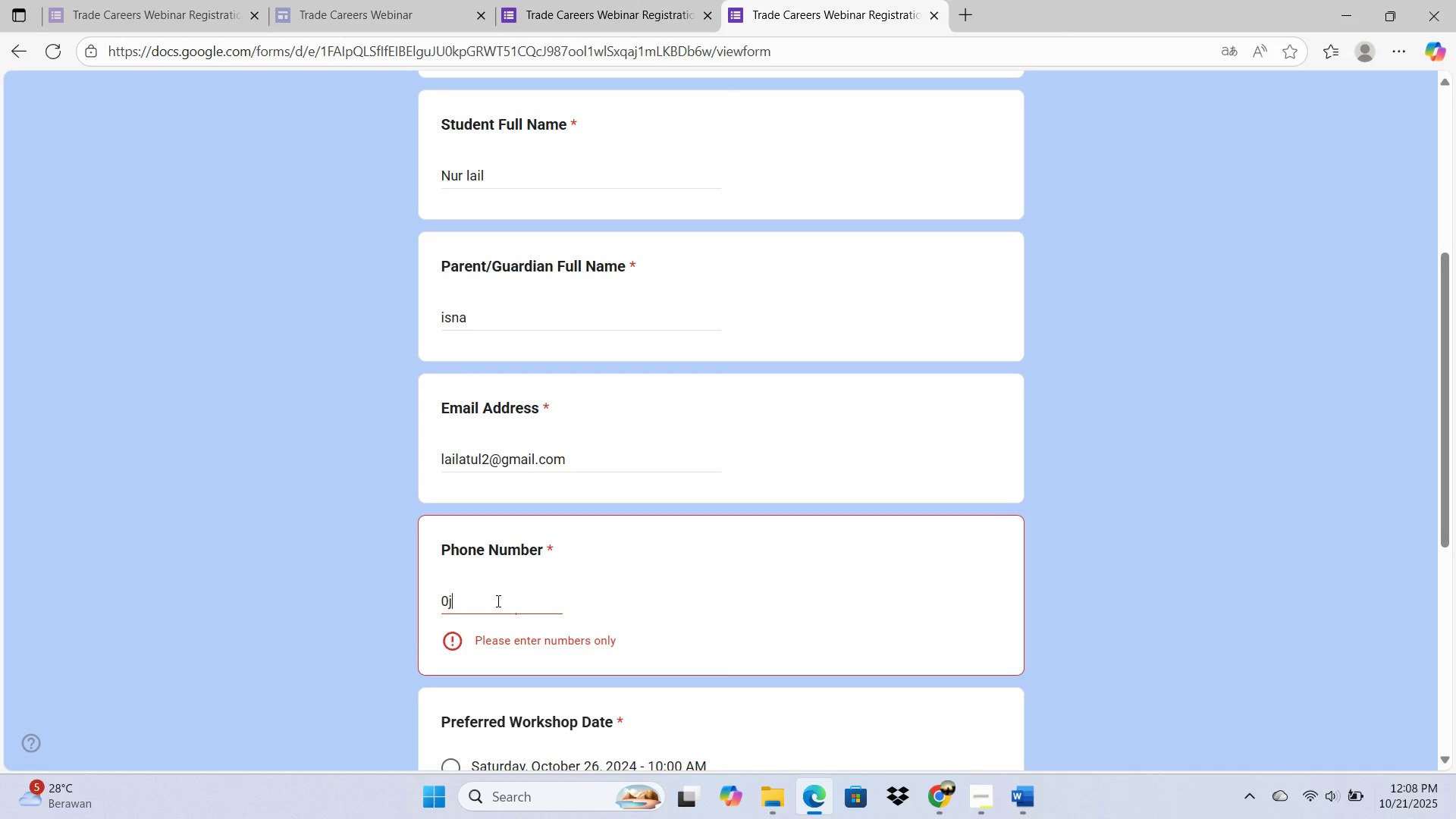 
left_click([497, 601])
 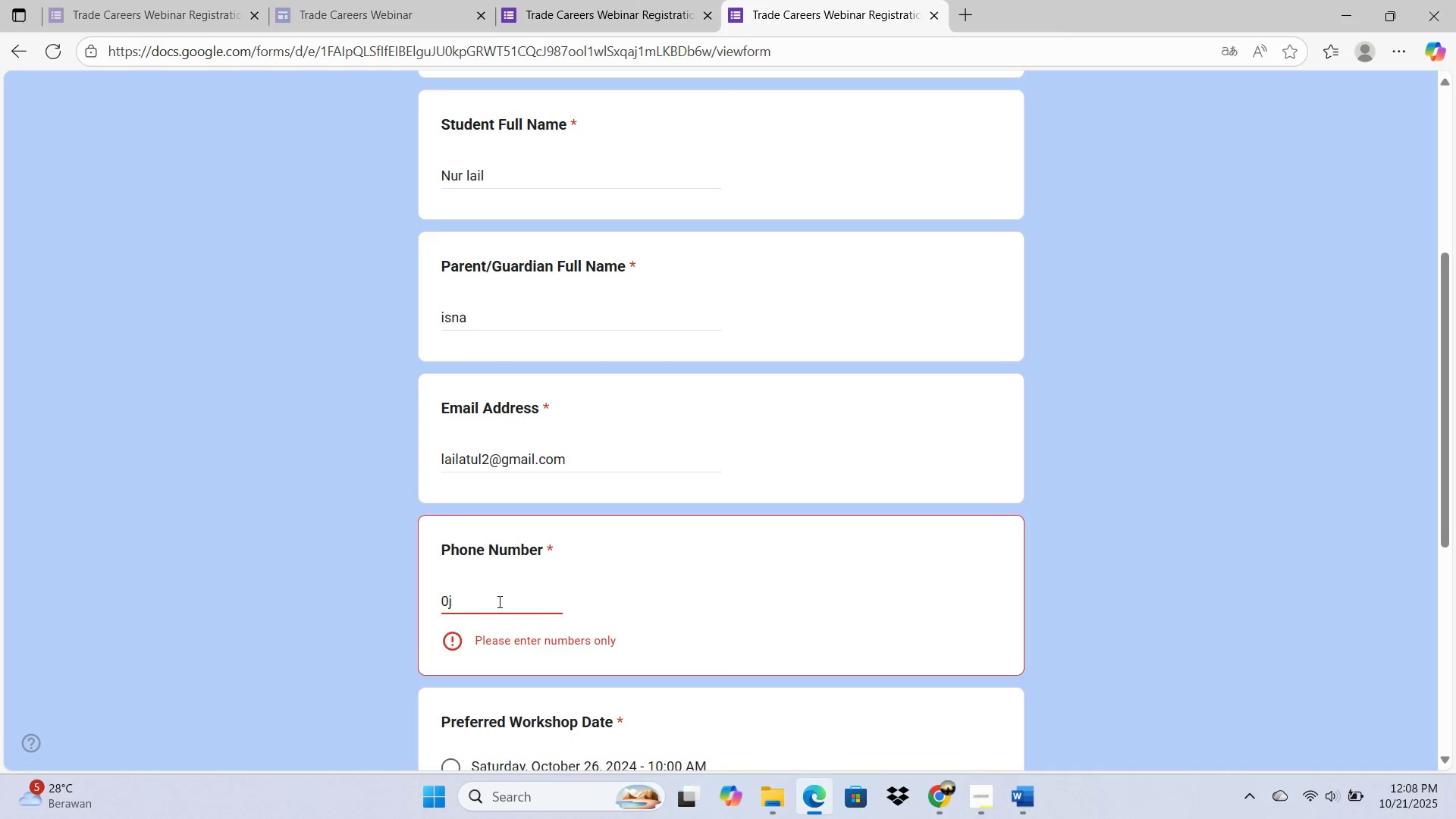 
key(Backspace)
type(81242)
 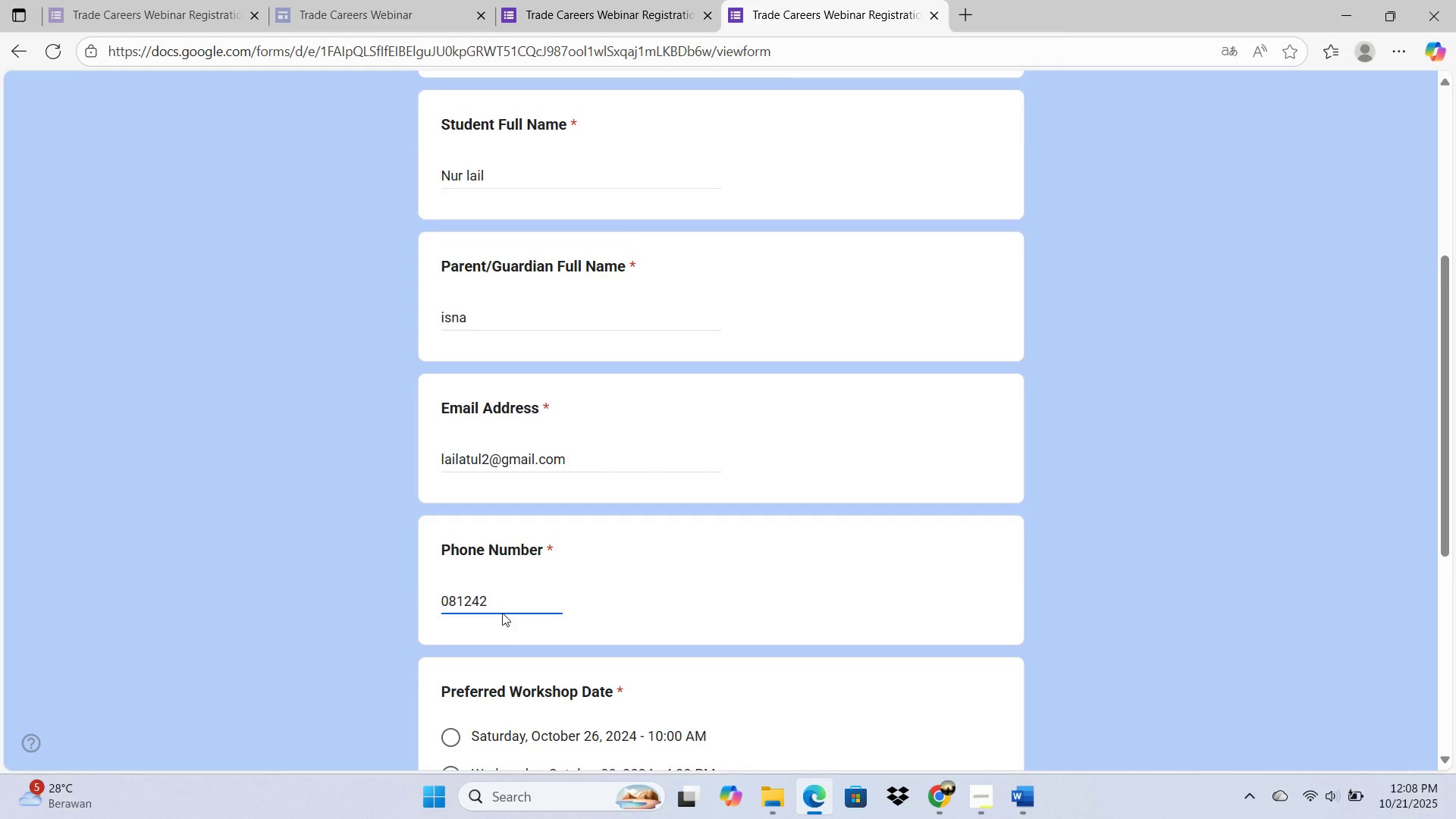 
scroll: coordinate [503, 621], scroll_direction: down, amount: 2.0
 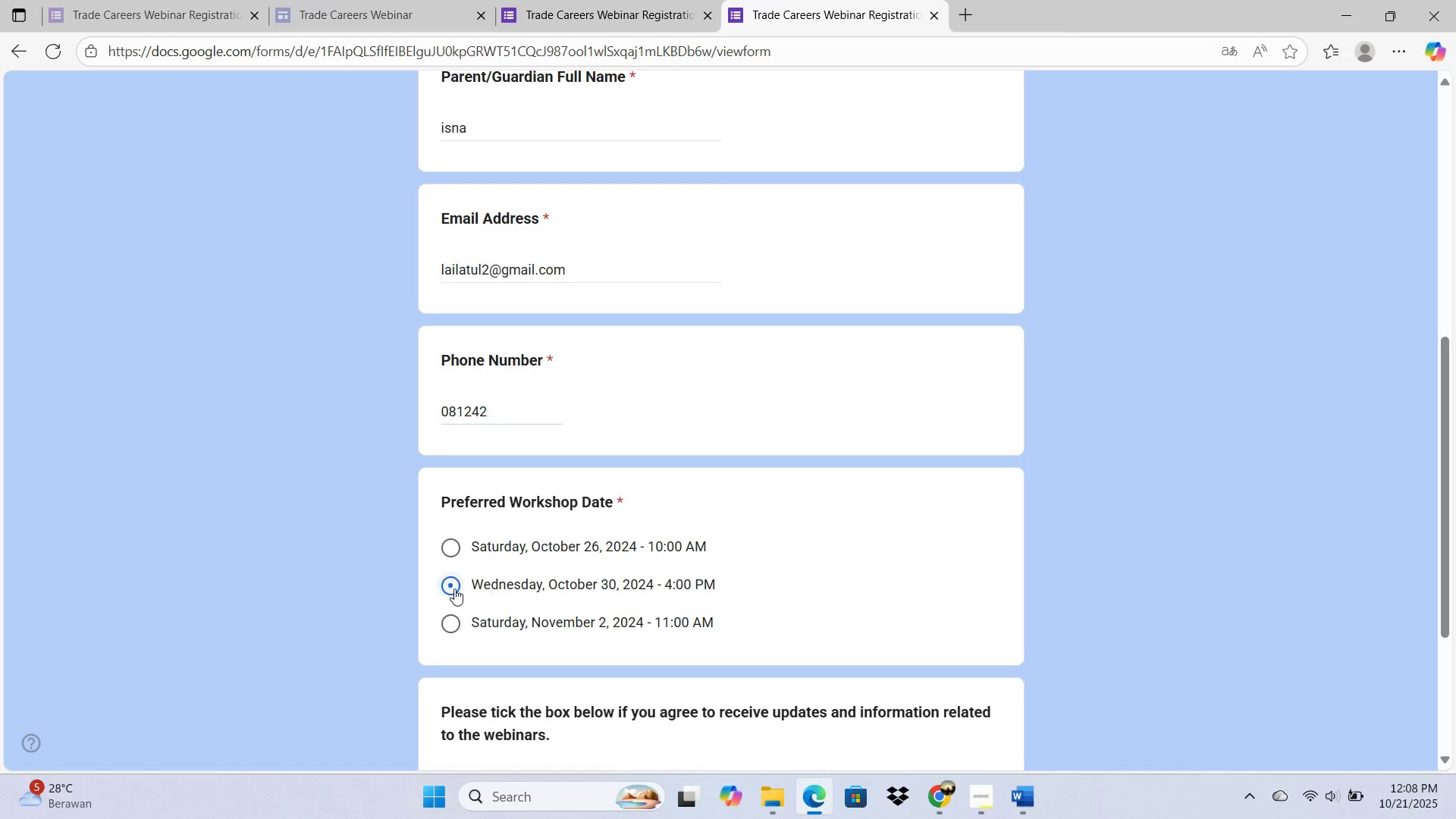 
double_click([447, 582])
 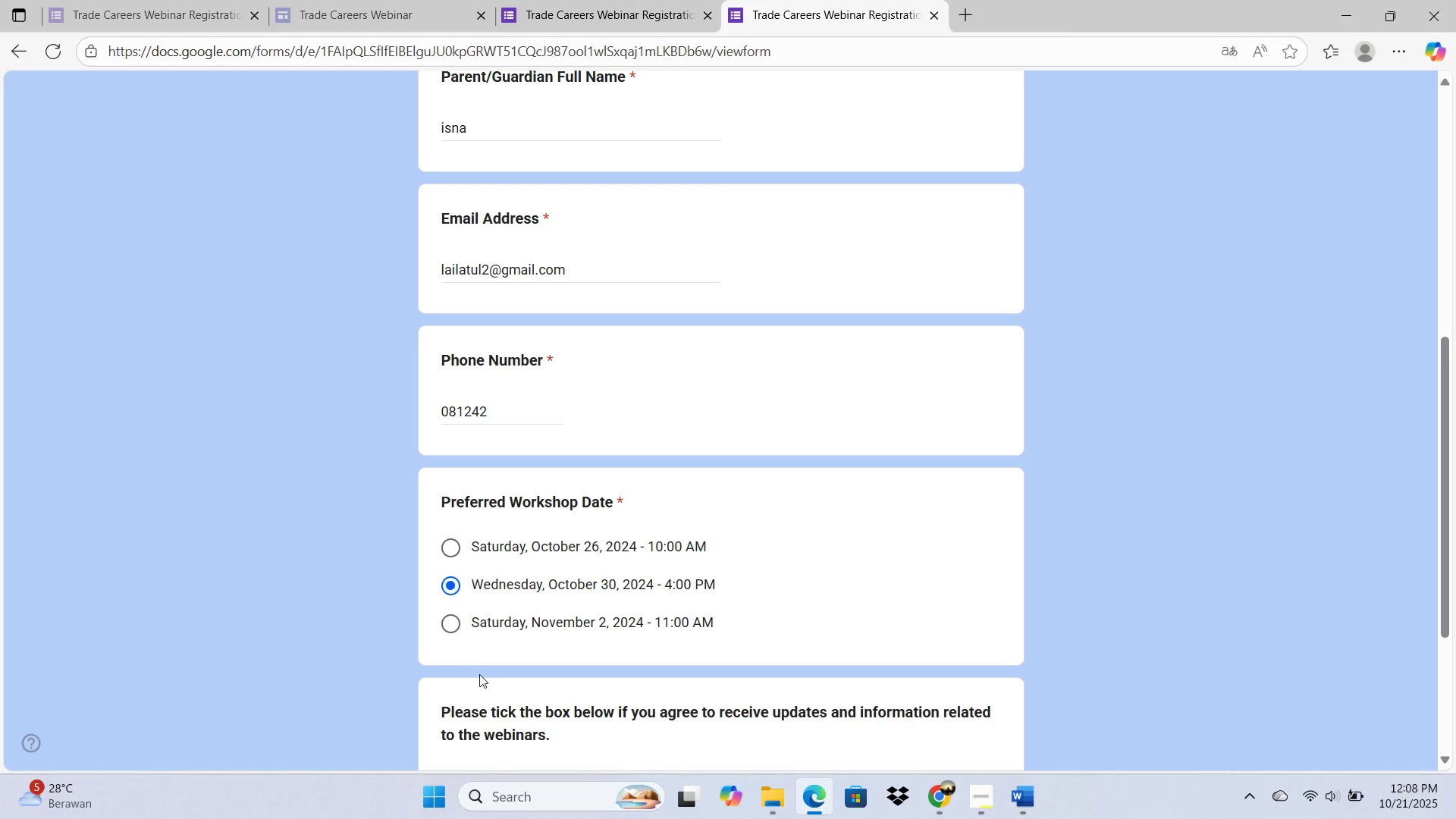 
scroll: coordinate [483, 676], scroll_direction: down, amount: 2.0
 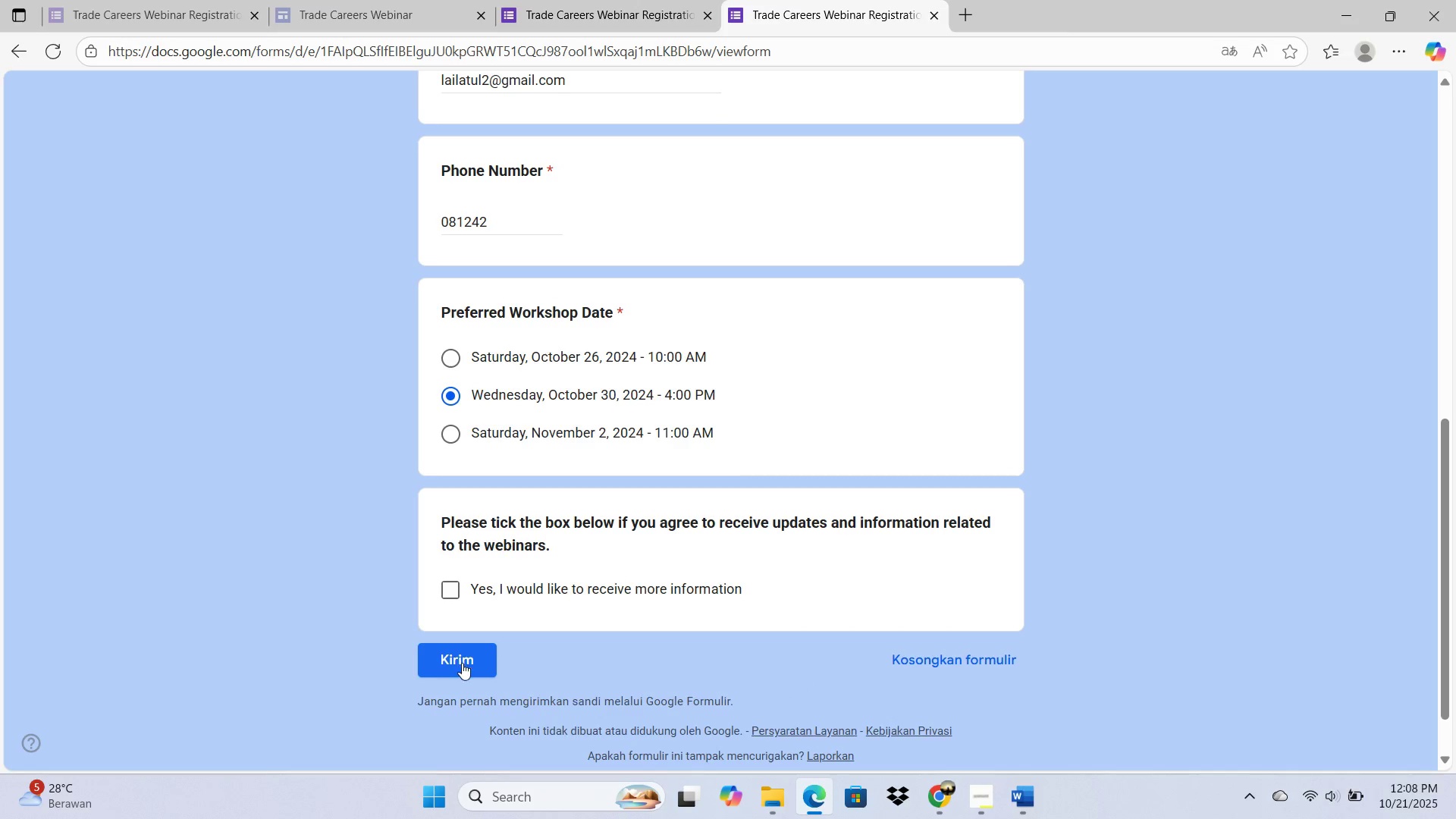 
left_click([463, 664])
 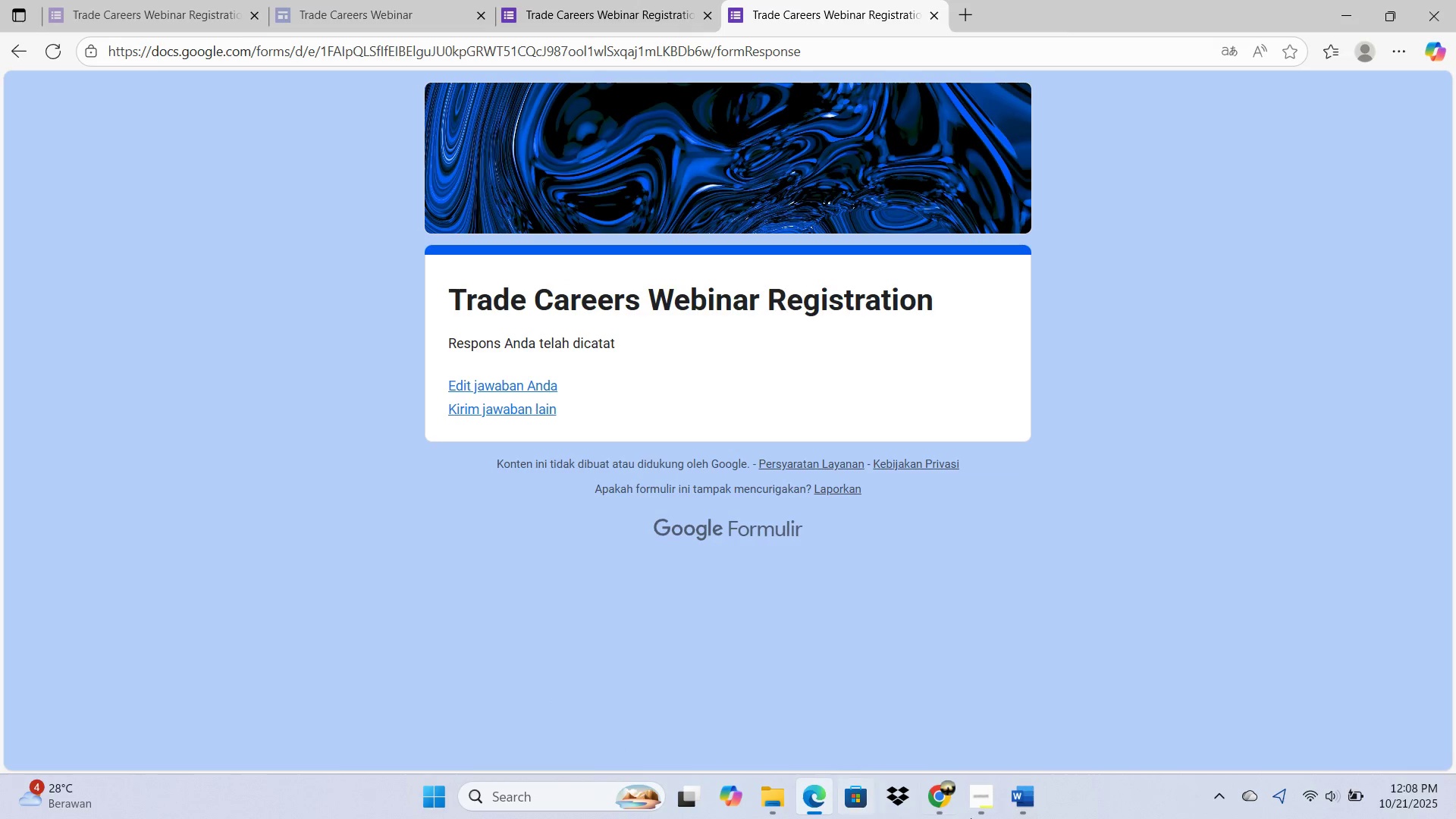 
left_click([954, 801])
 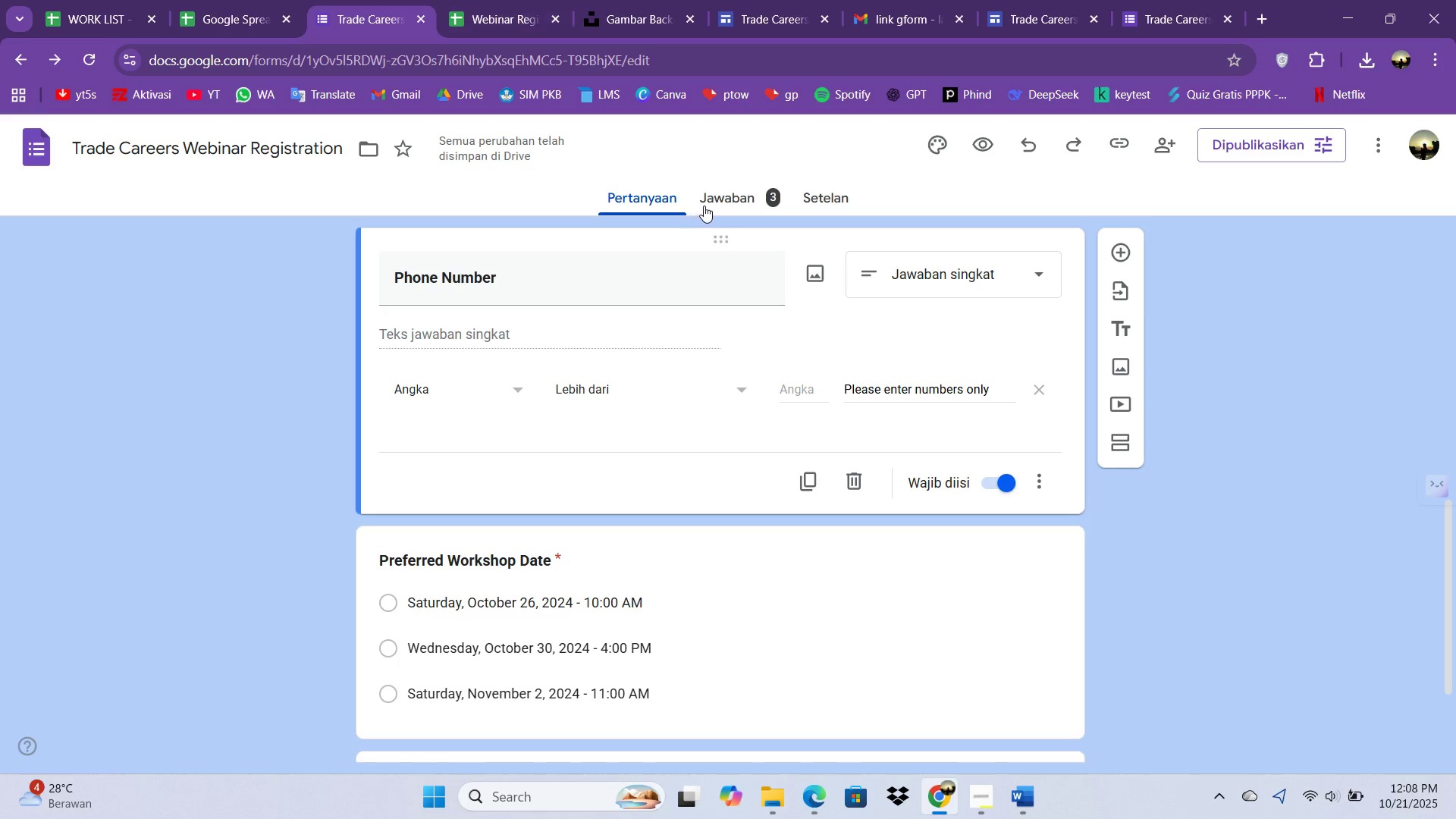 
left_click([704, 206])
 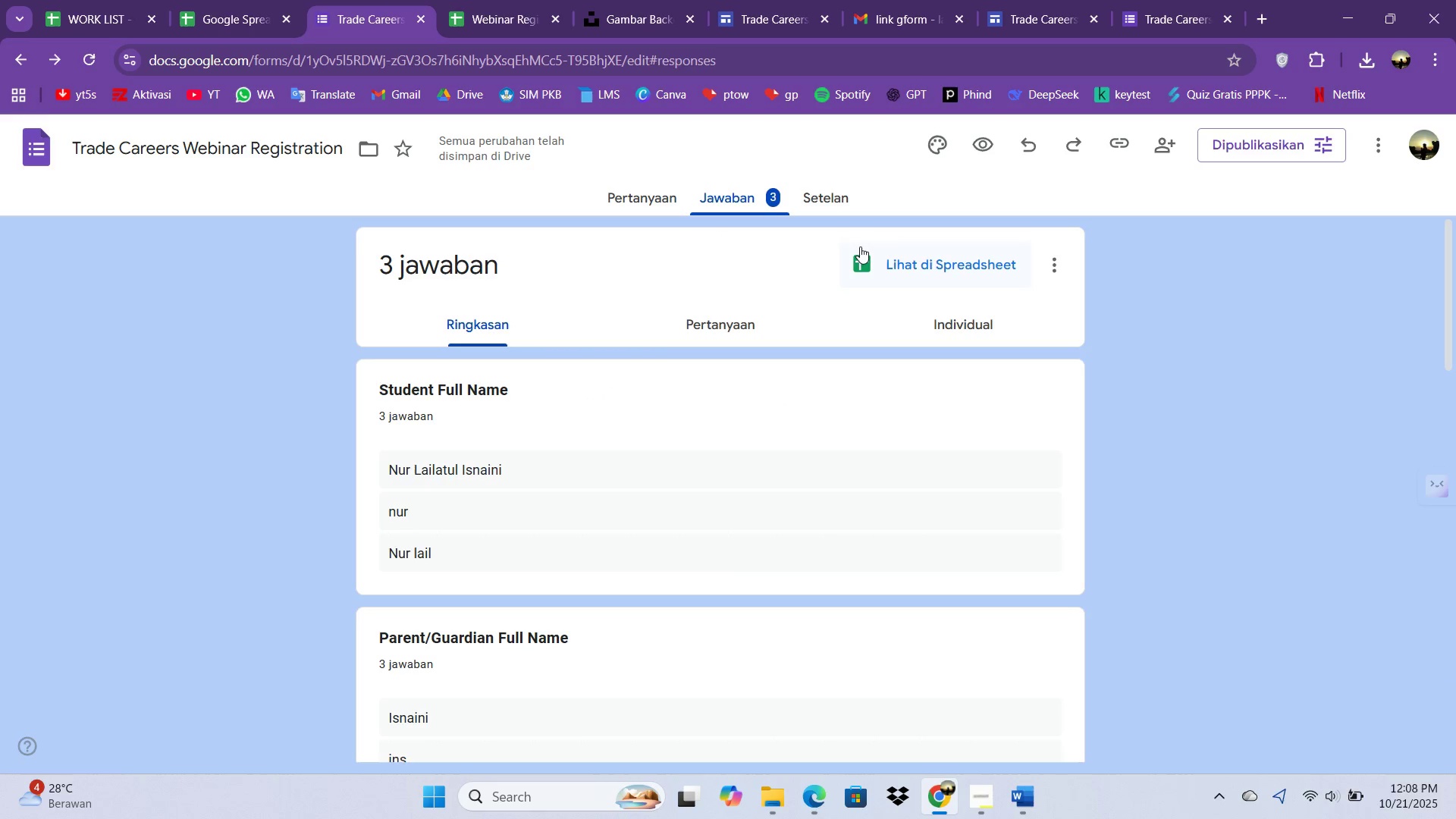 
left_click([864, 249])
 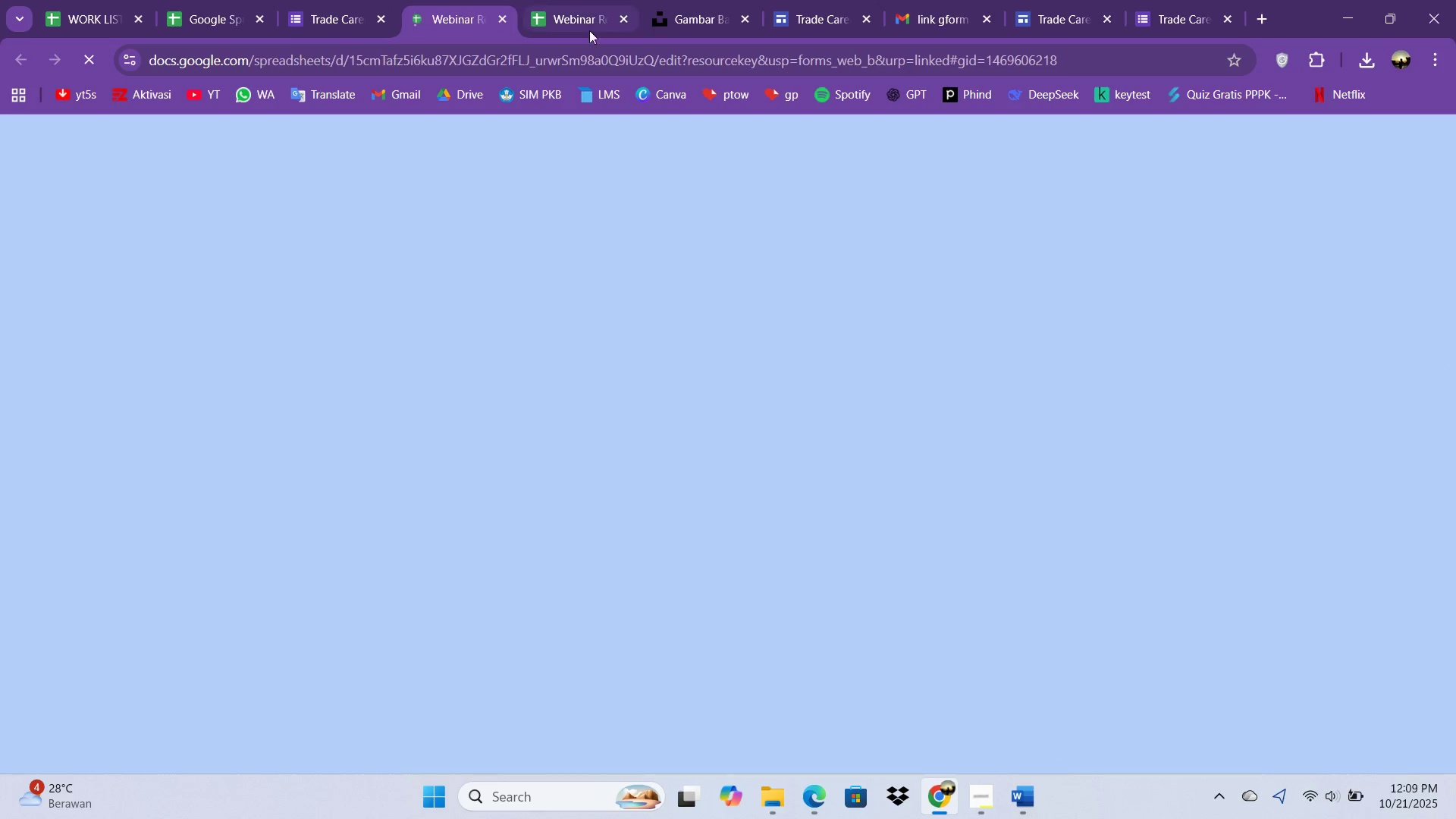 
mouse_move([522, 81])
 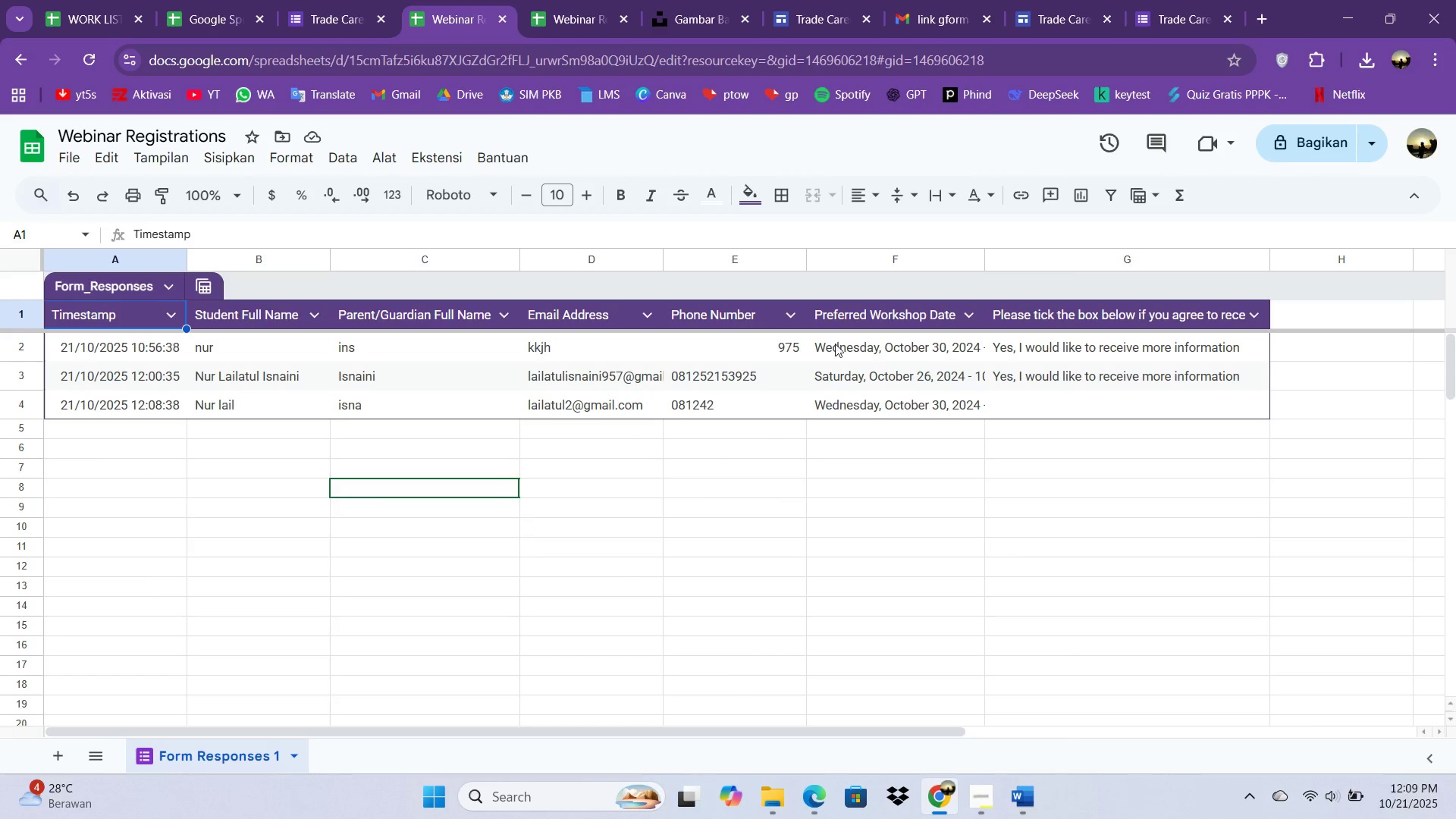 
wait(10.45)
 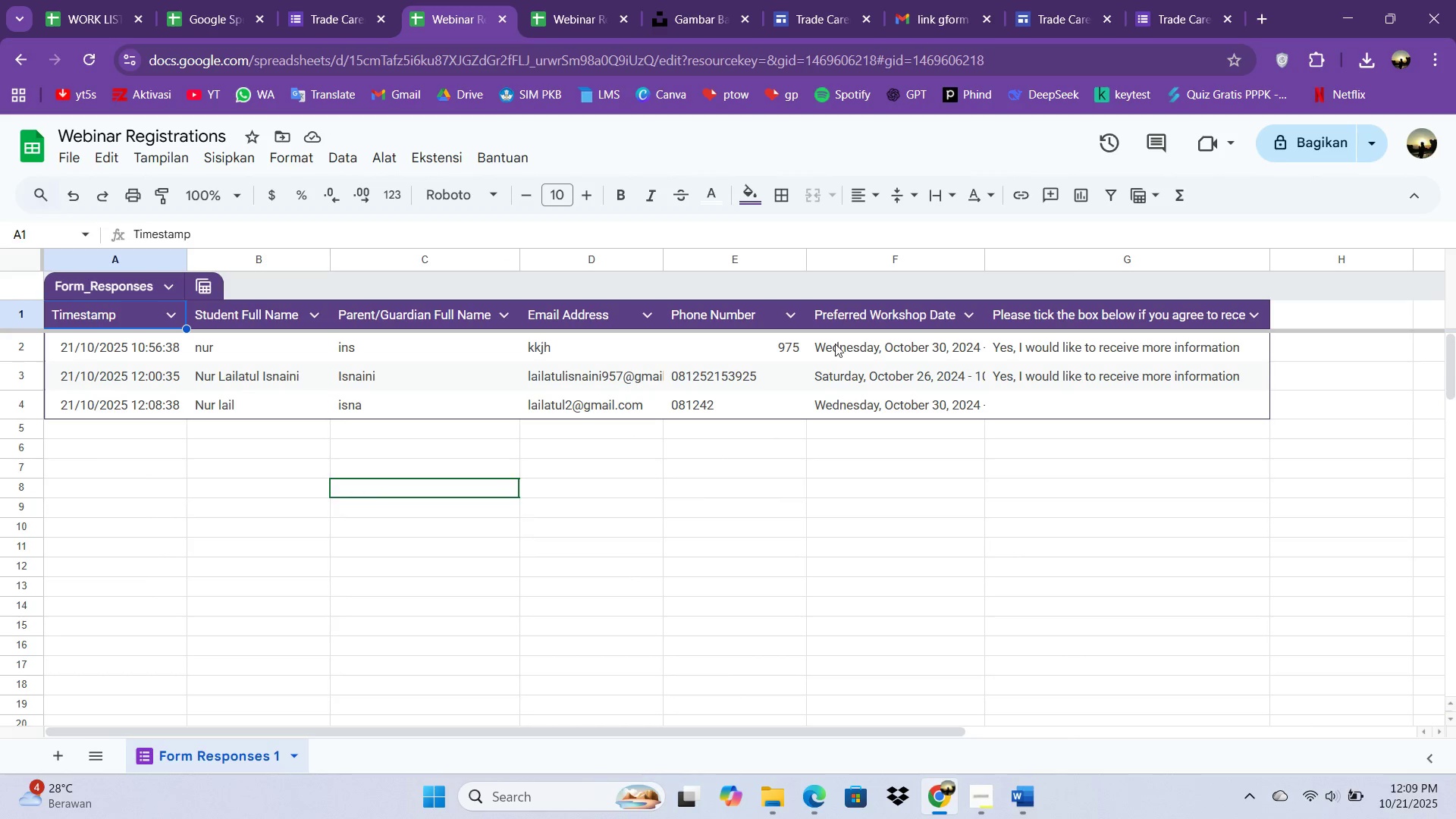 
left_click([337, 0])
 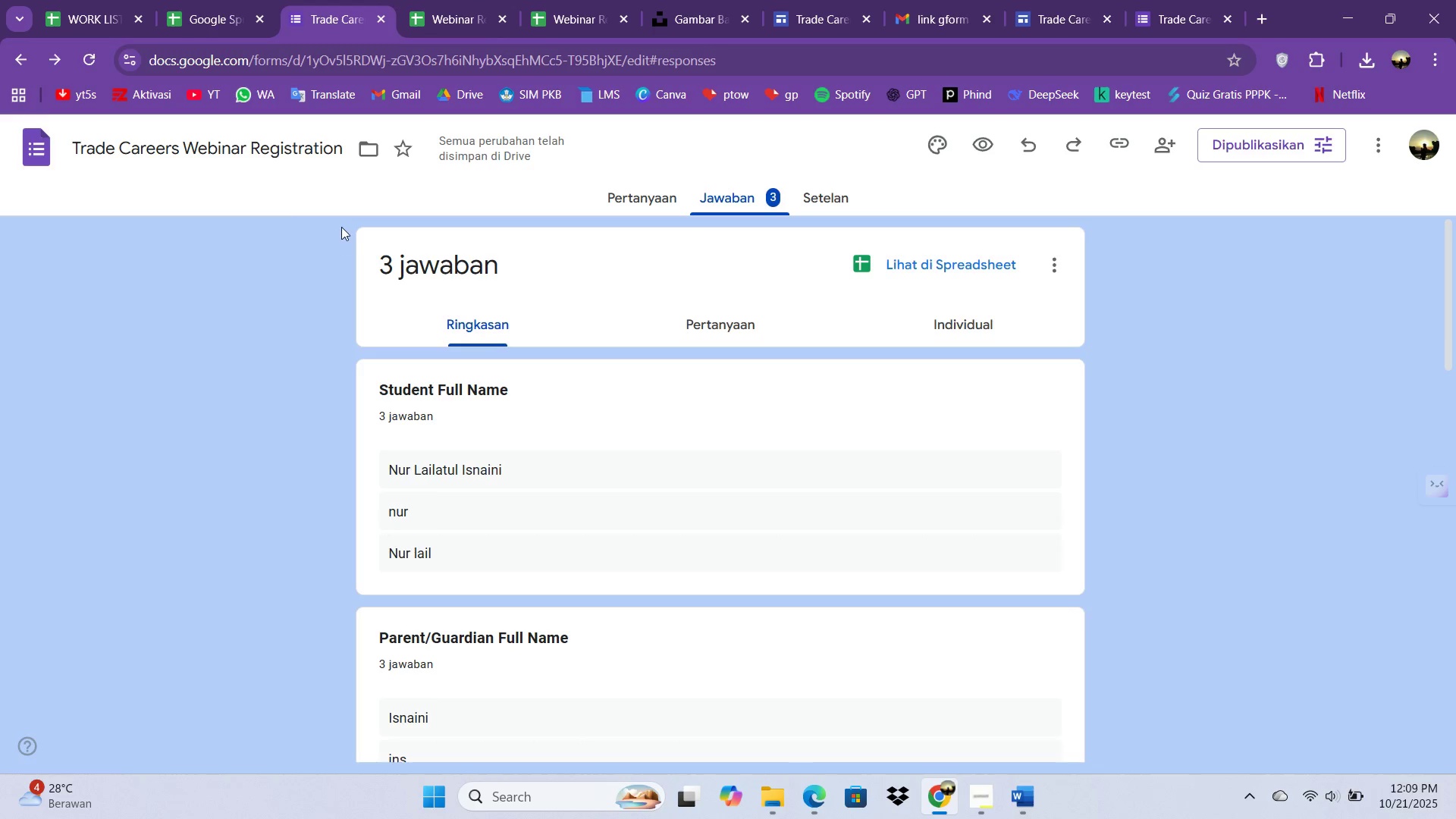 
wait(17.17)
 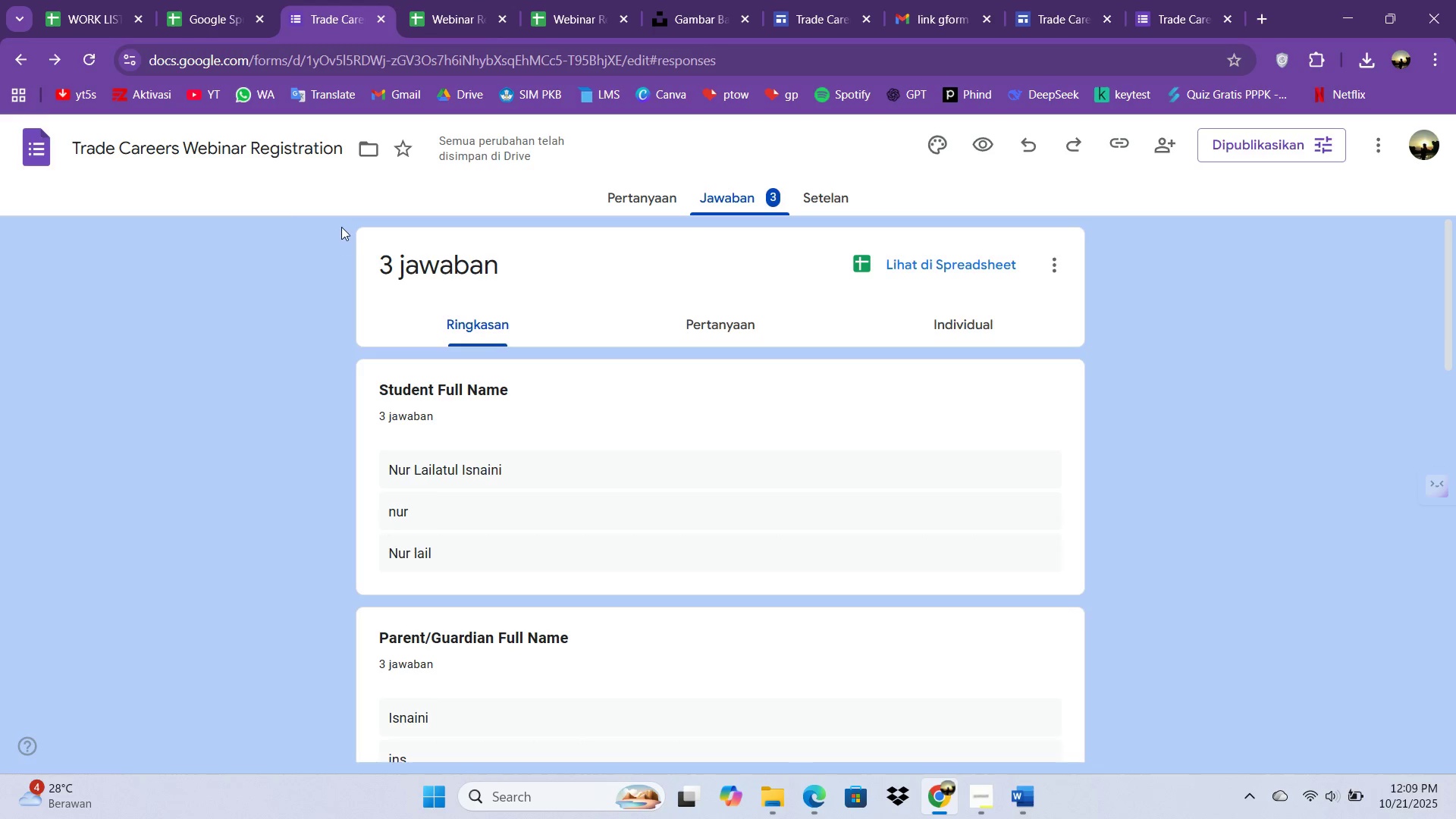 
scroll: coordinate [518, 327], scroll_direction: up, amount: 4.0
 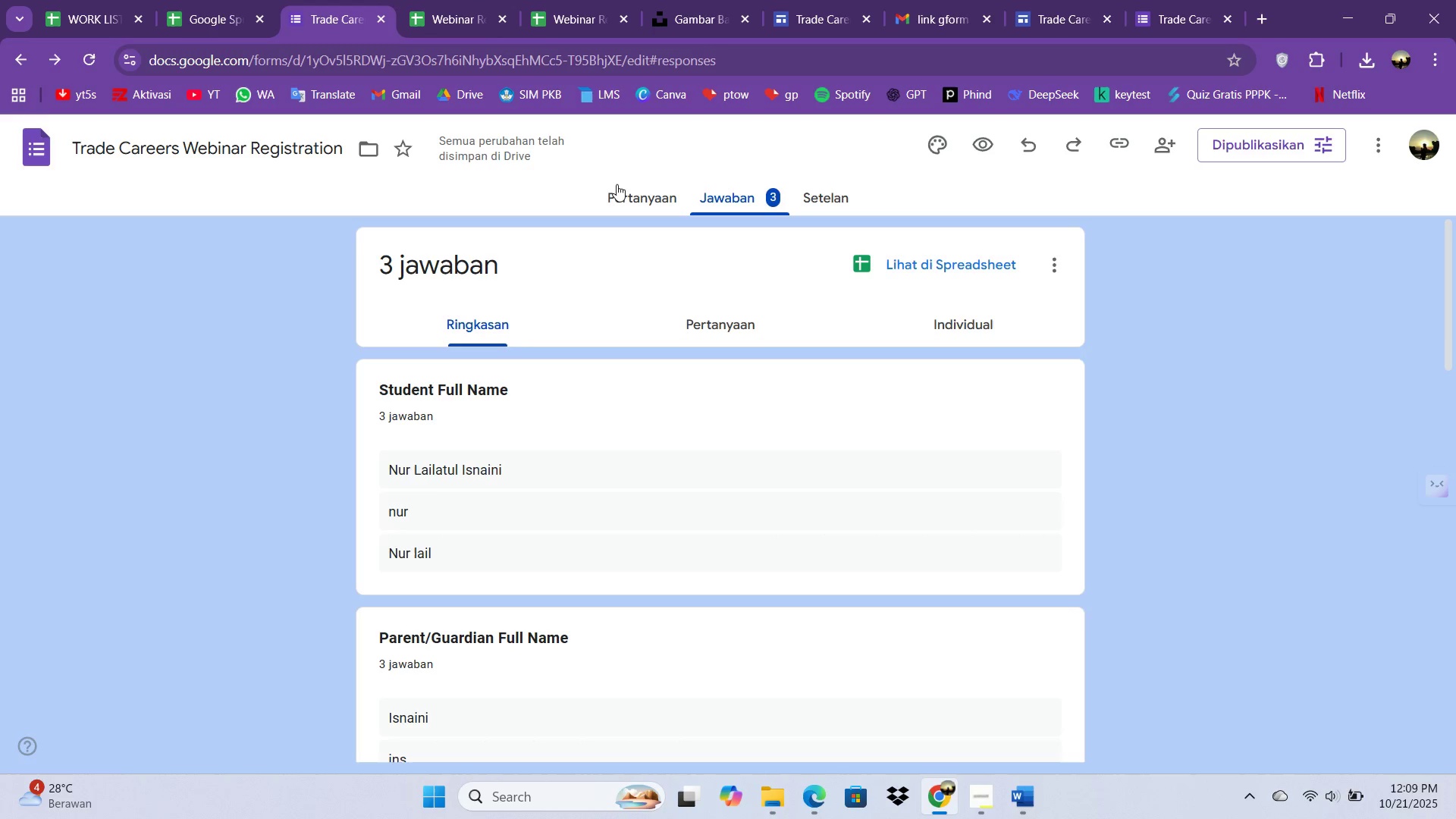 
left_click([617, 184])
 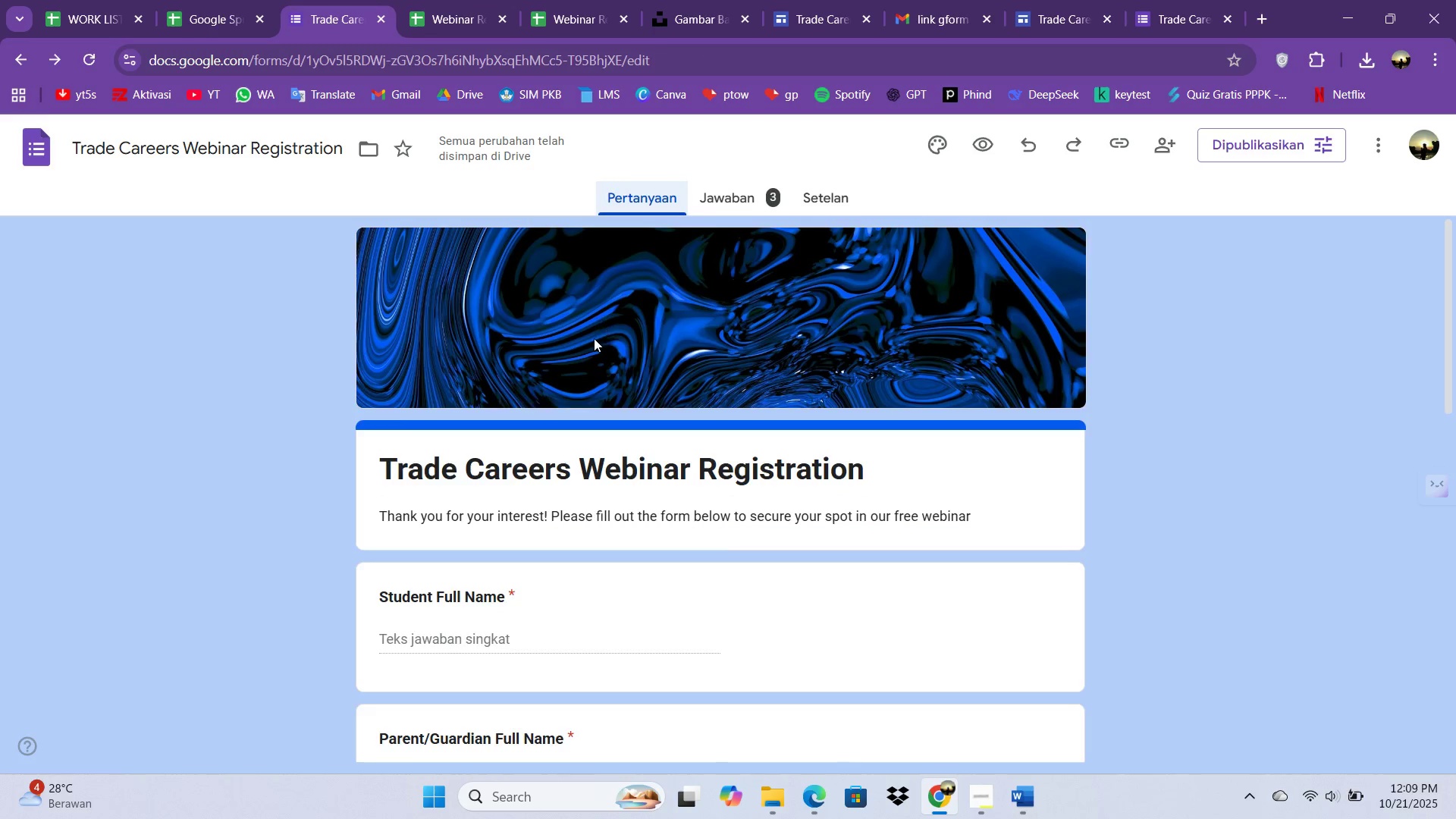 
scroll: coordinate [585, 355], scroll_direction: down, amount: 2.0
 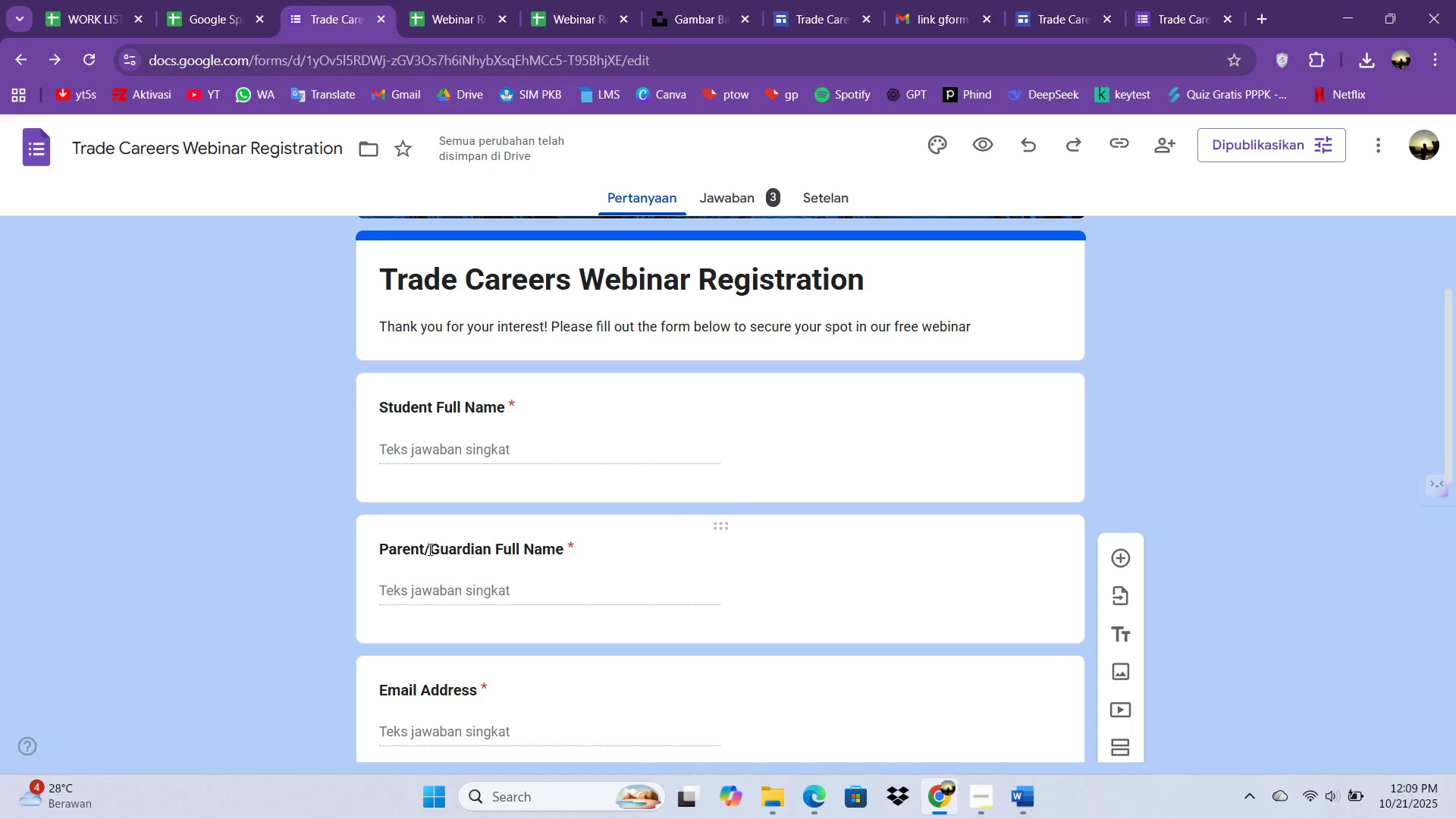 
wait(5.44)
 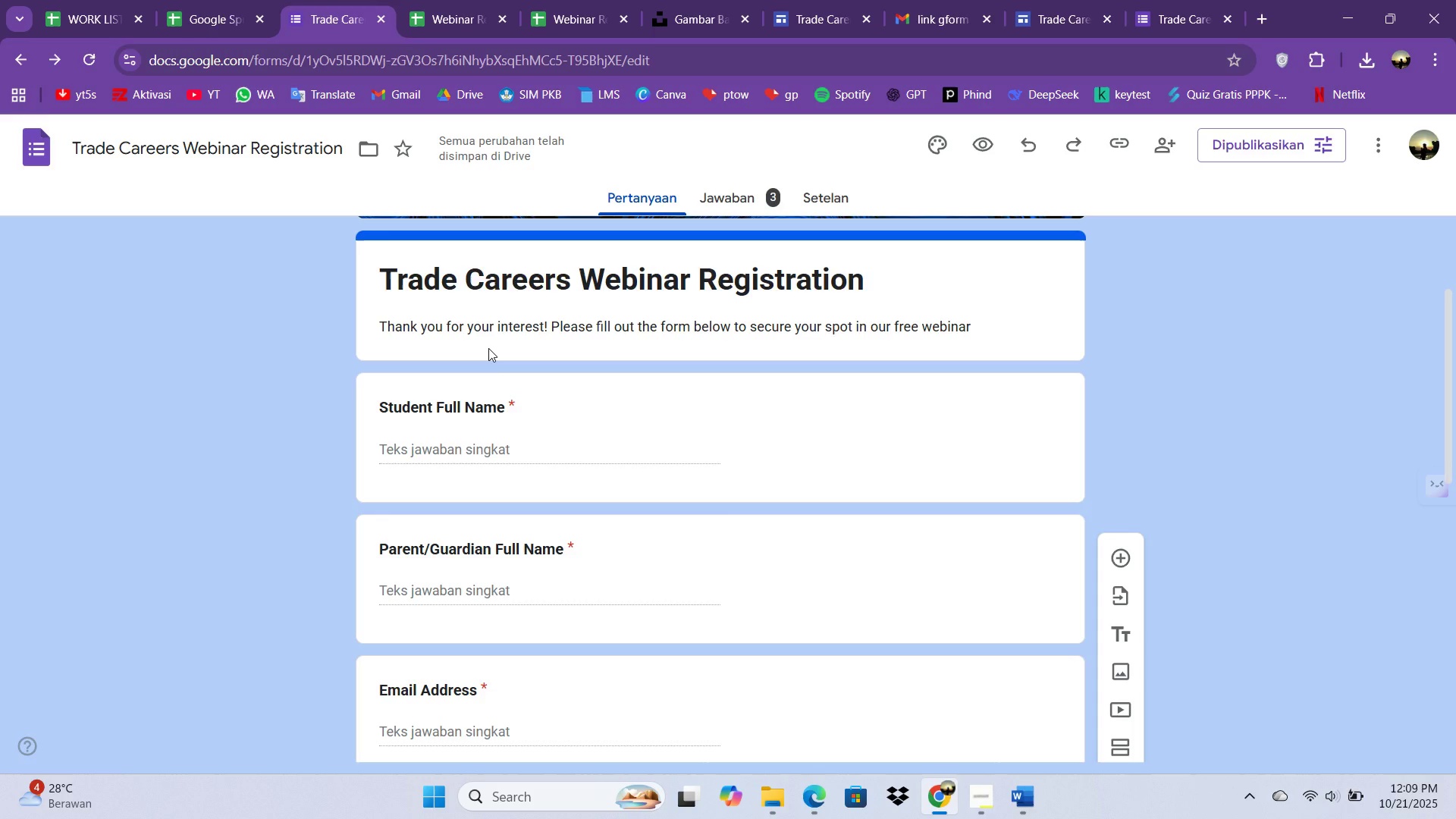 
scroll: coordinate [482, 631], scroll_direction: down, amount: 2.0
 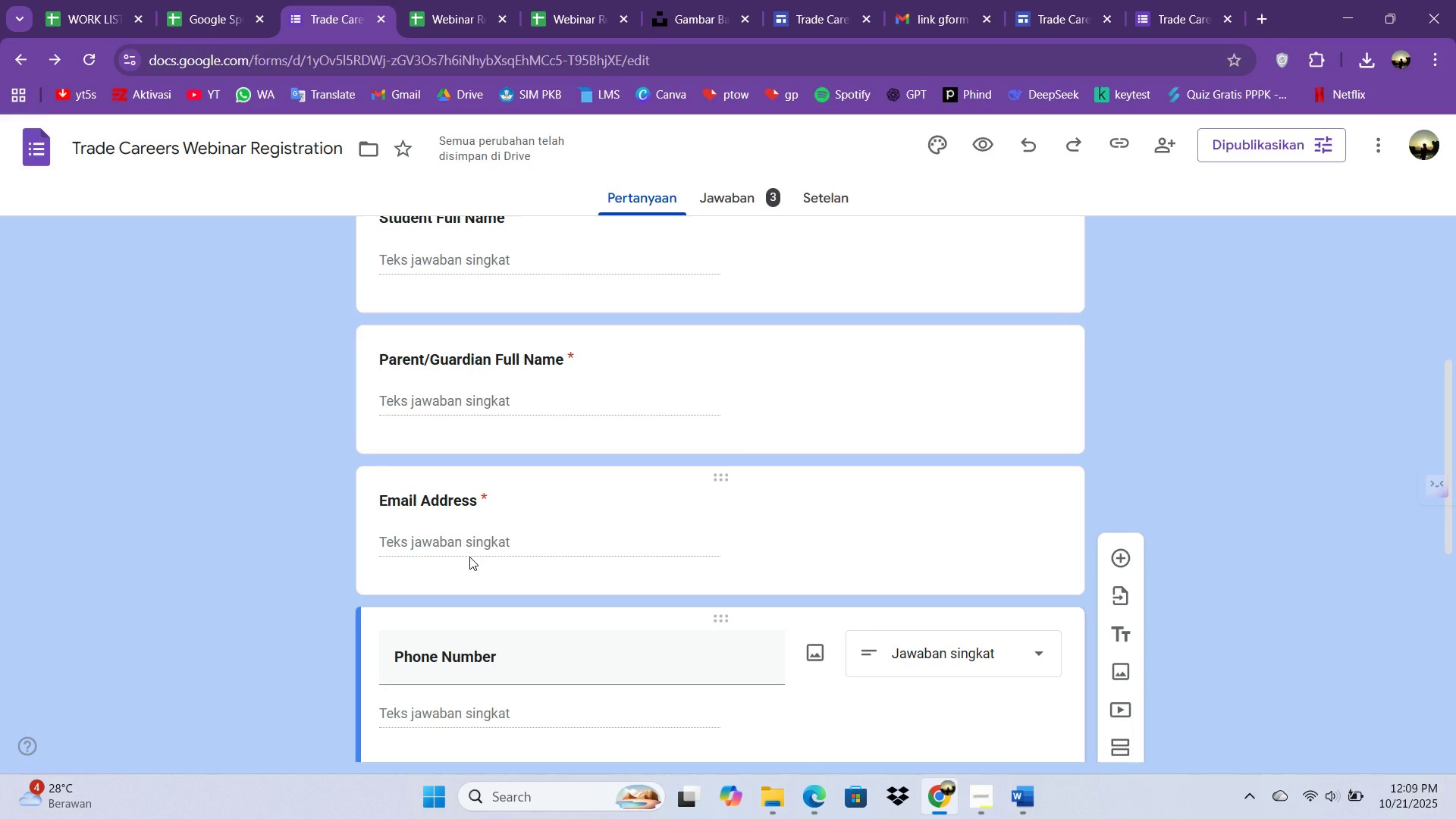 
wait(12.13)
 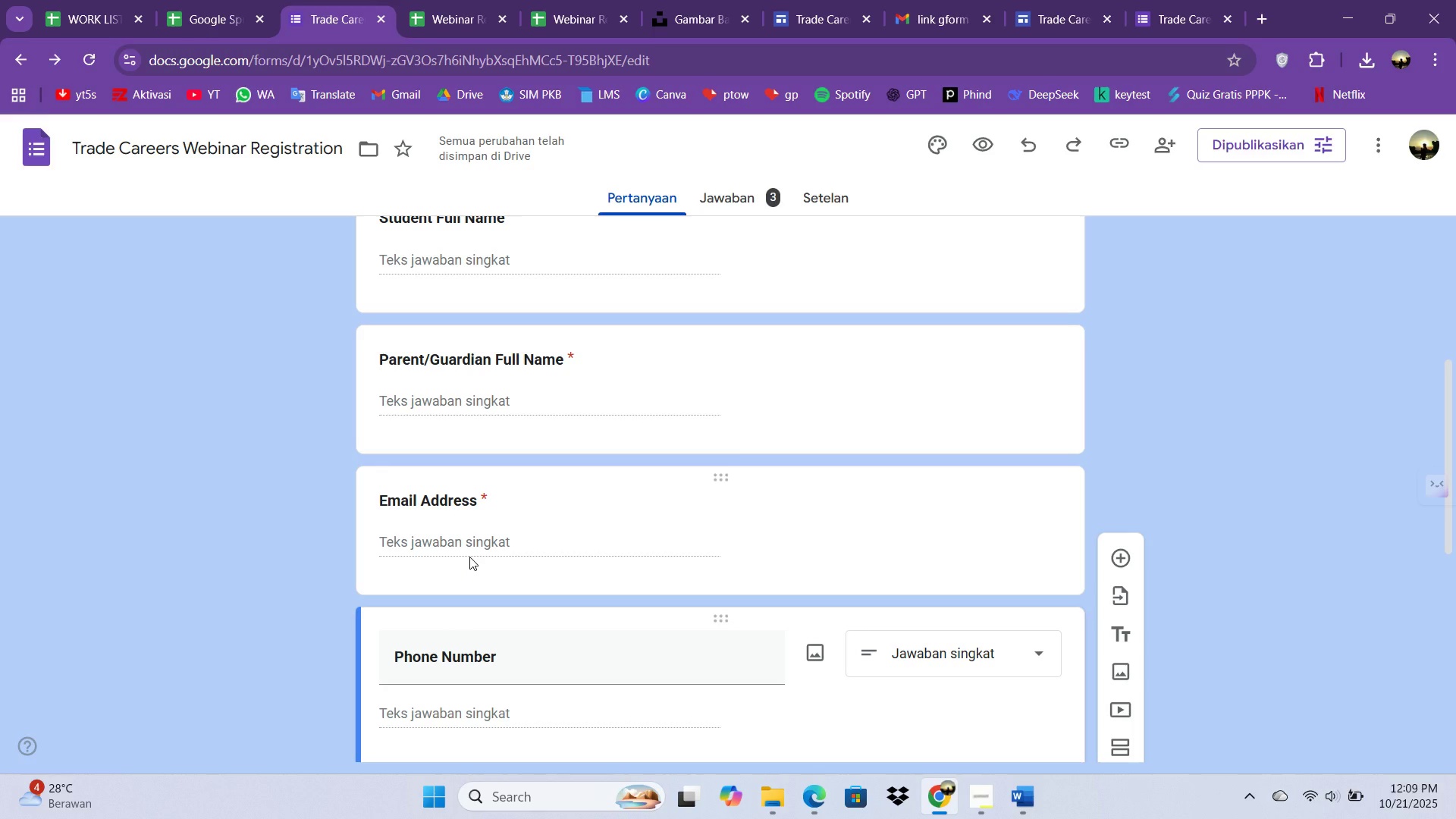 
scroll: coordinate [500, 538], scroll_direction: down, amount: 3.0
 